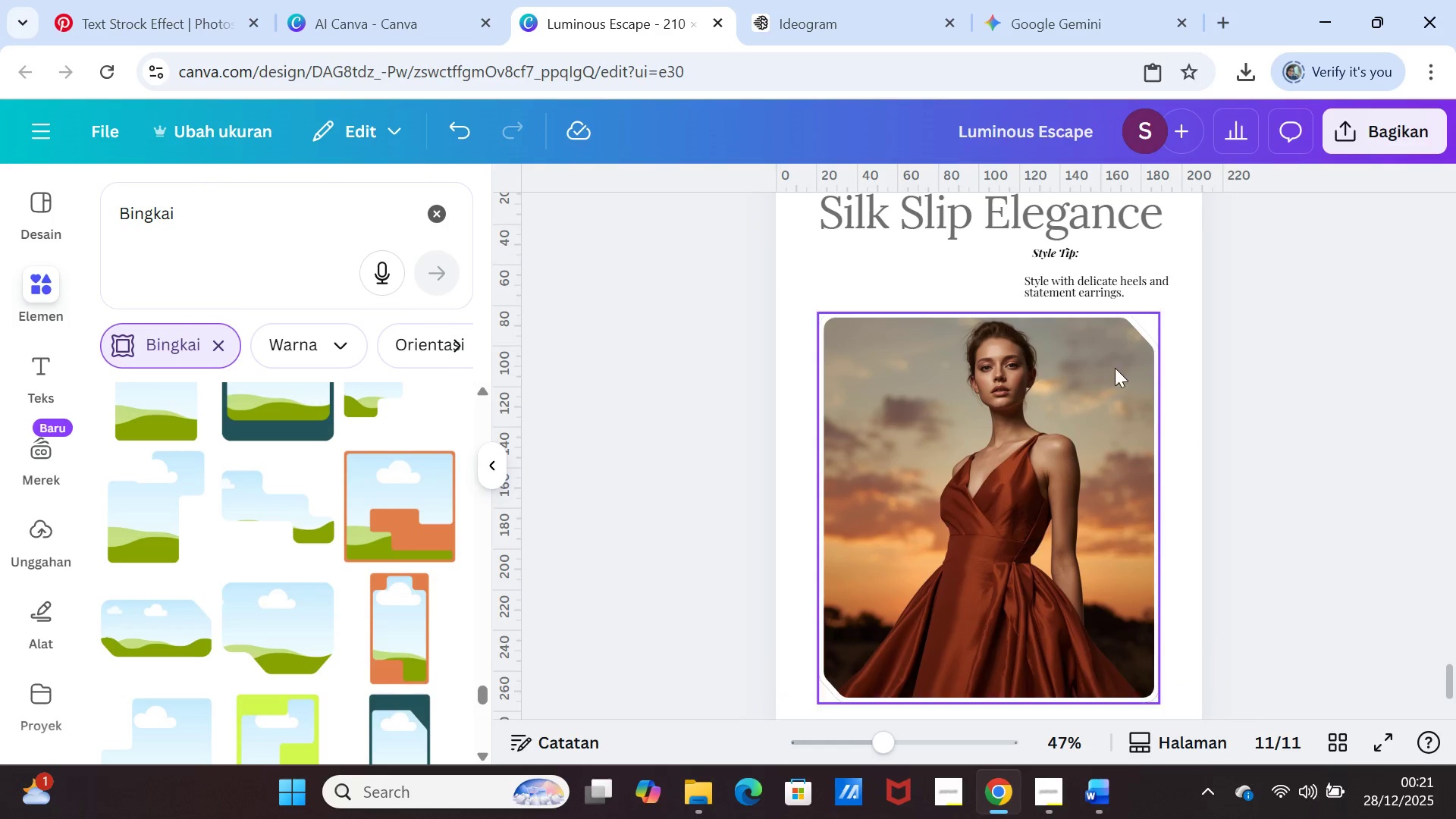 
left_click_drag(start_coordinate=[1064, 253], to_coordinate=[1001, 281])
 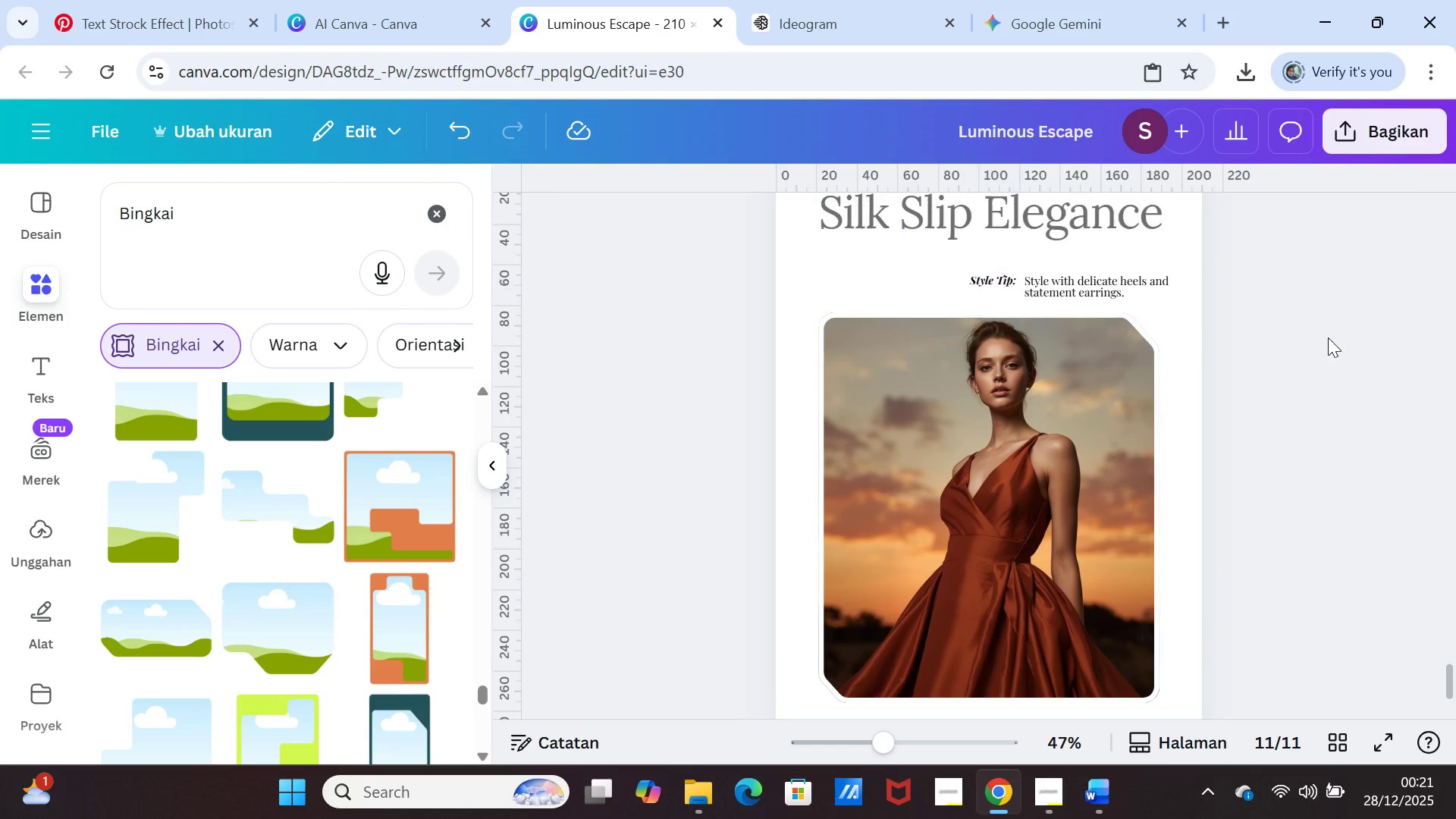 
left_click([1328, 337])
 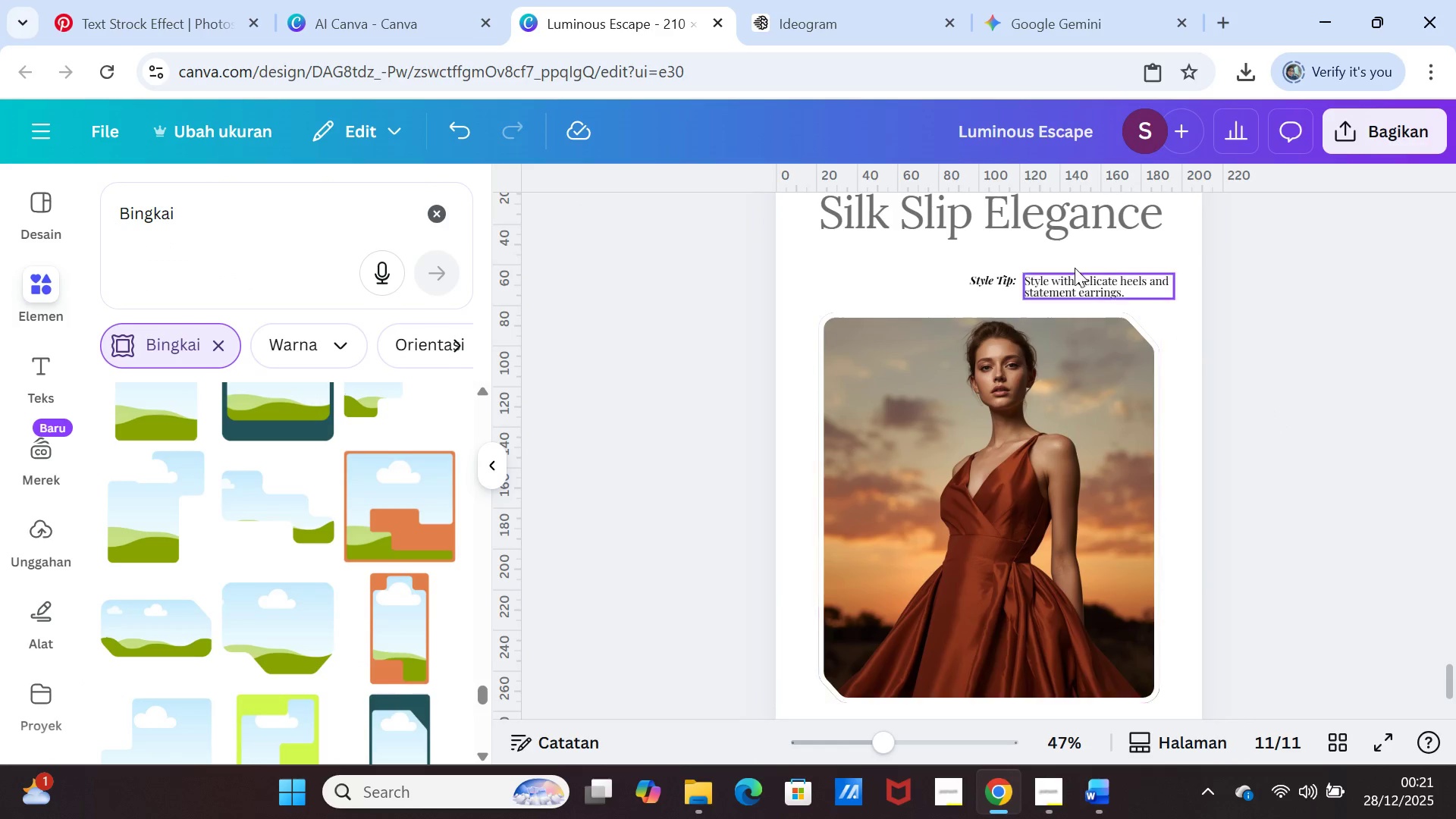 
left_click_drag(start_coordinate=[1075, 224], to_coordinate=[1075, 237])
 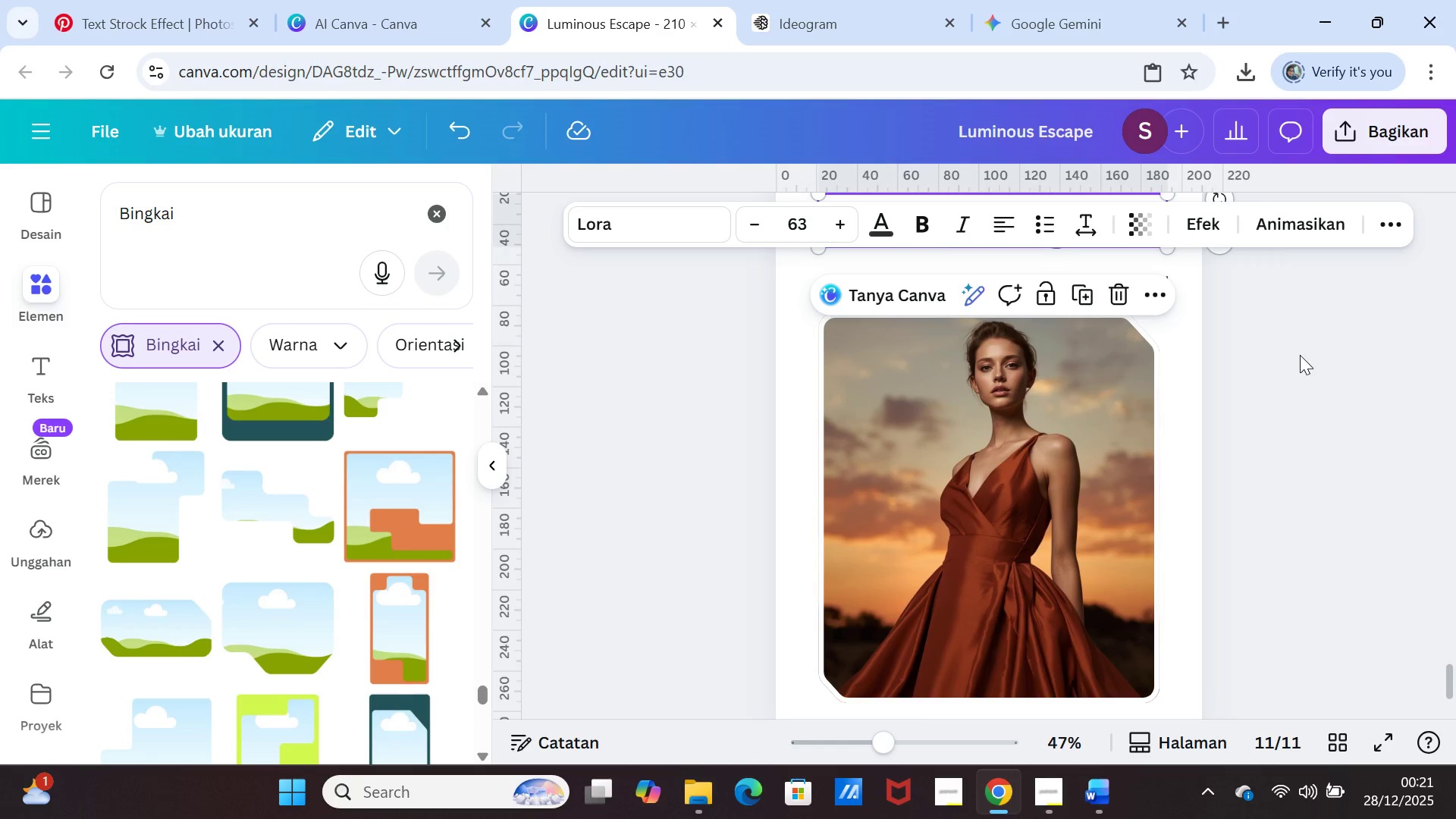 
left_click([1300, 355])
 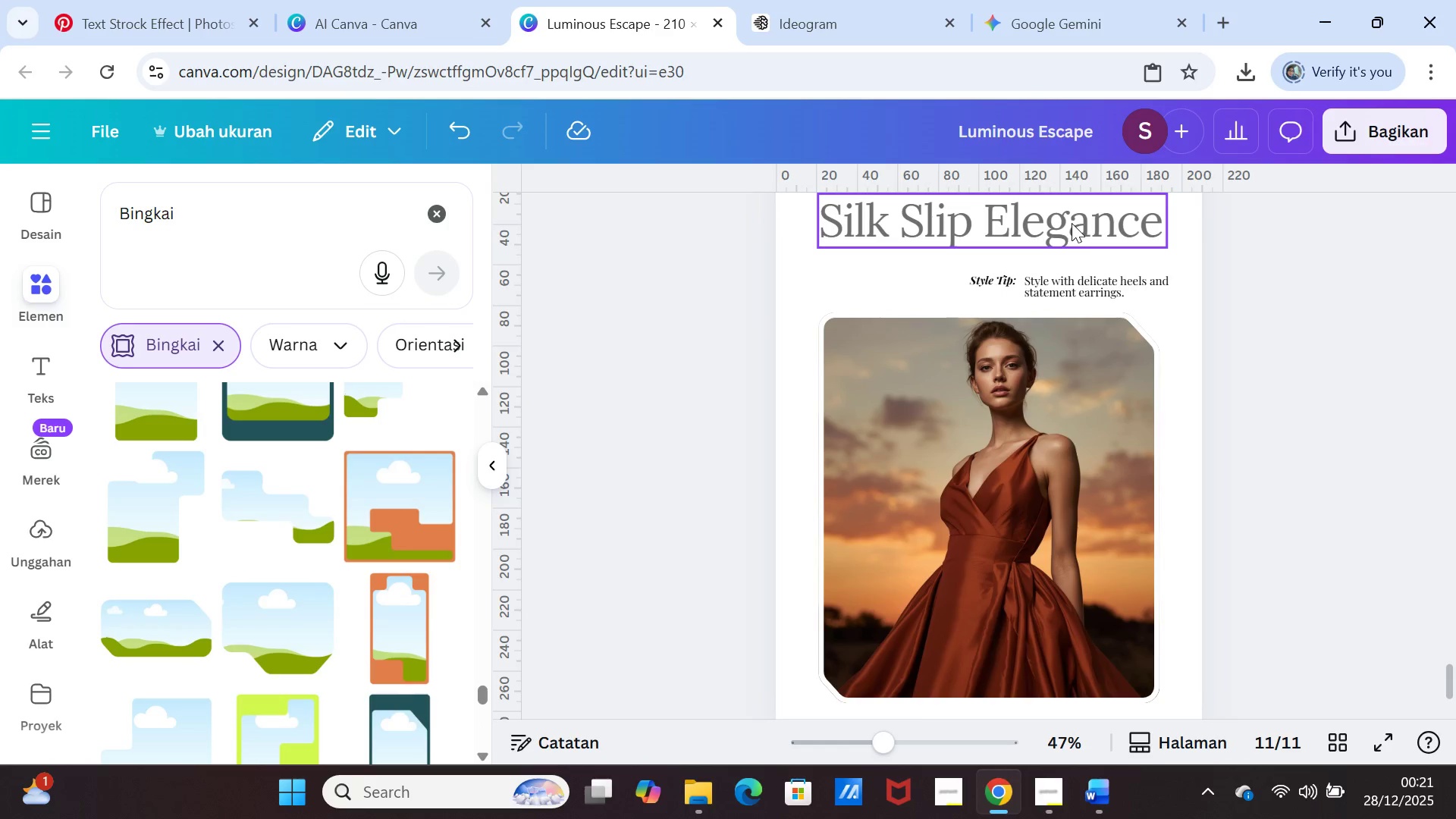 
left_click_drag(start_coordinate=[1072, 223], to_coordinate=[1074, 236])
 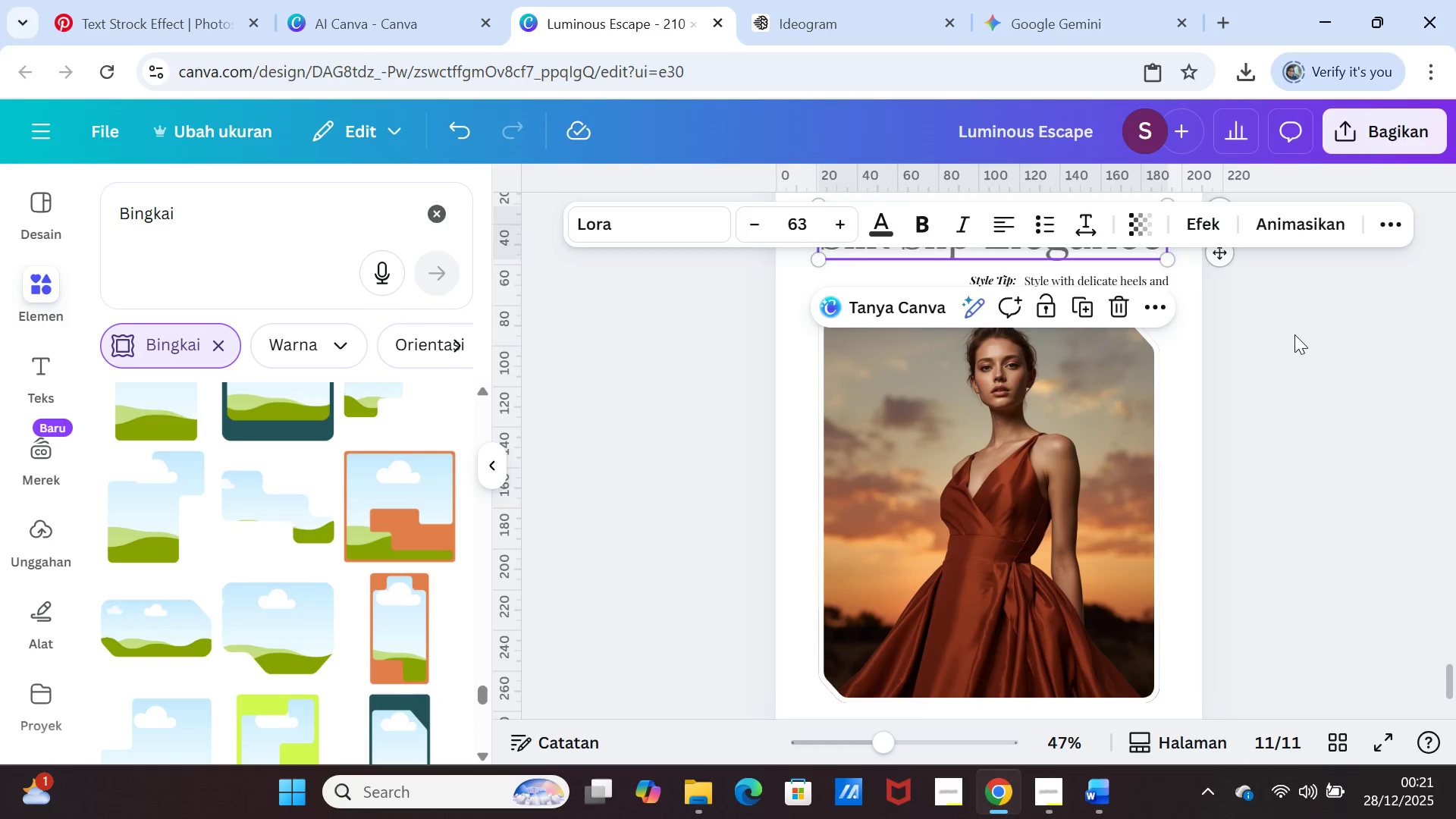 
left_click([1294, 334])
 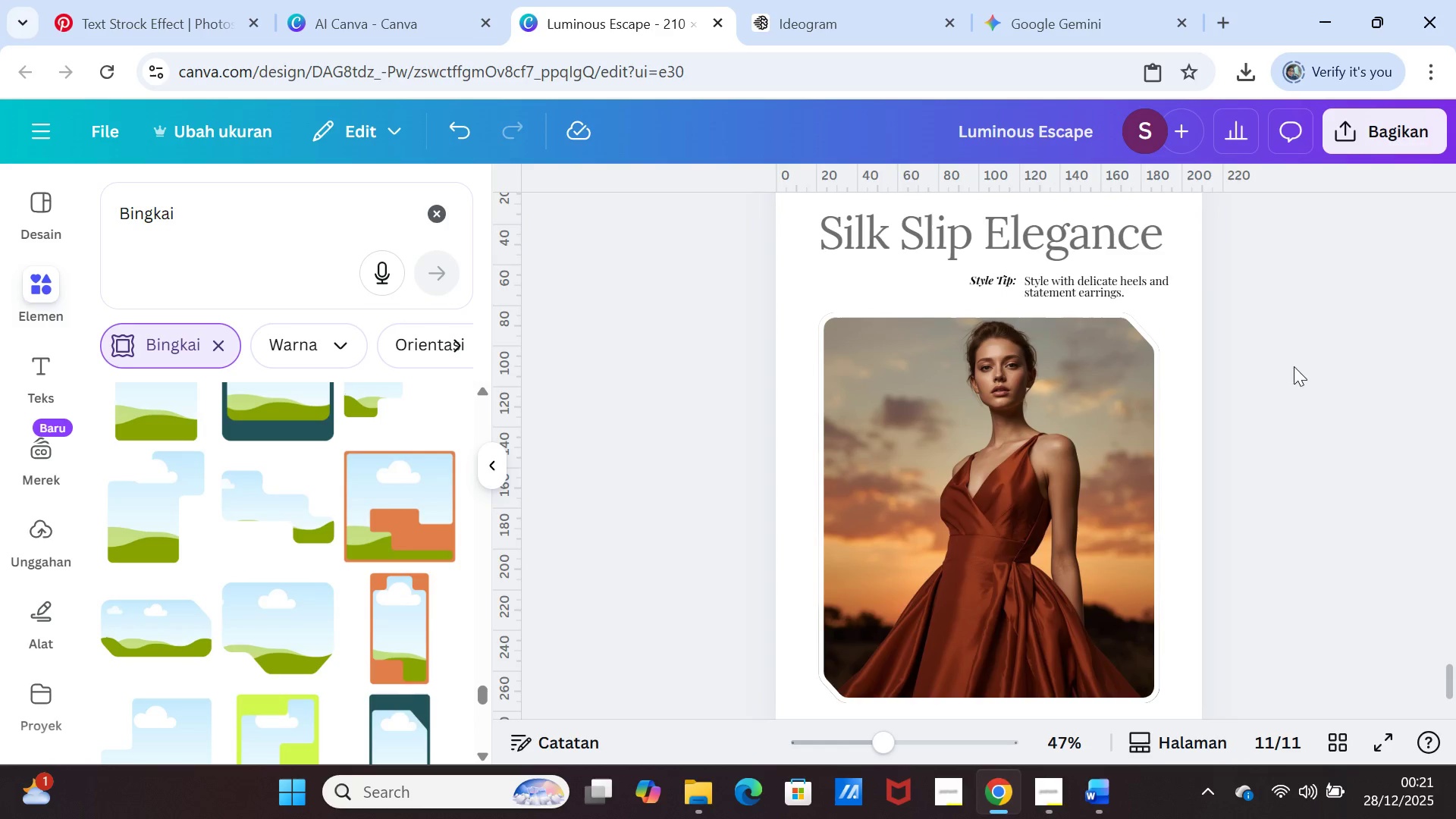 
left_click([1322, 366])
 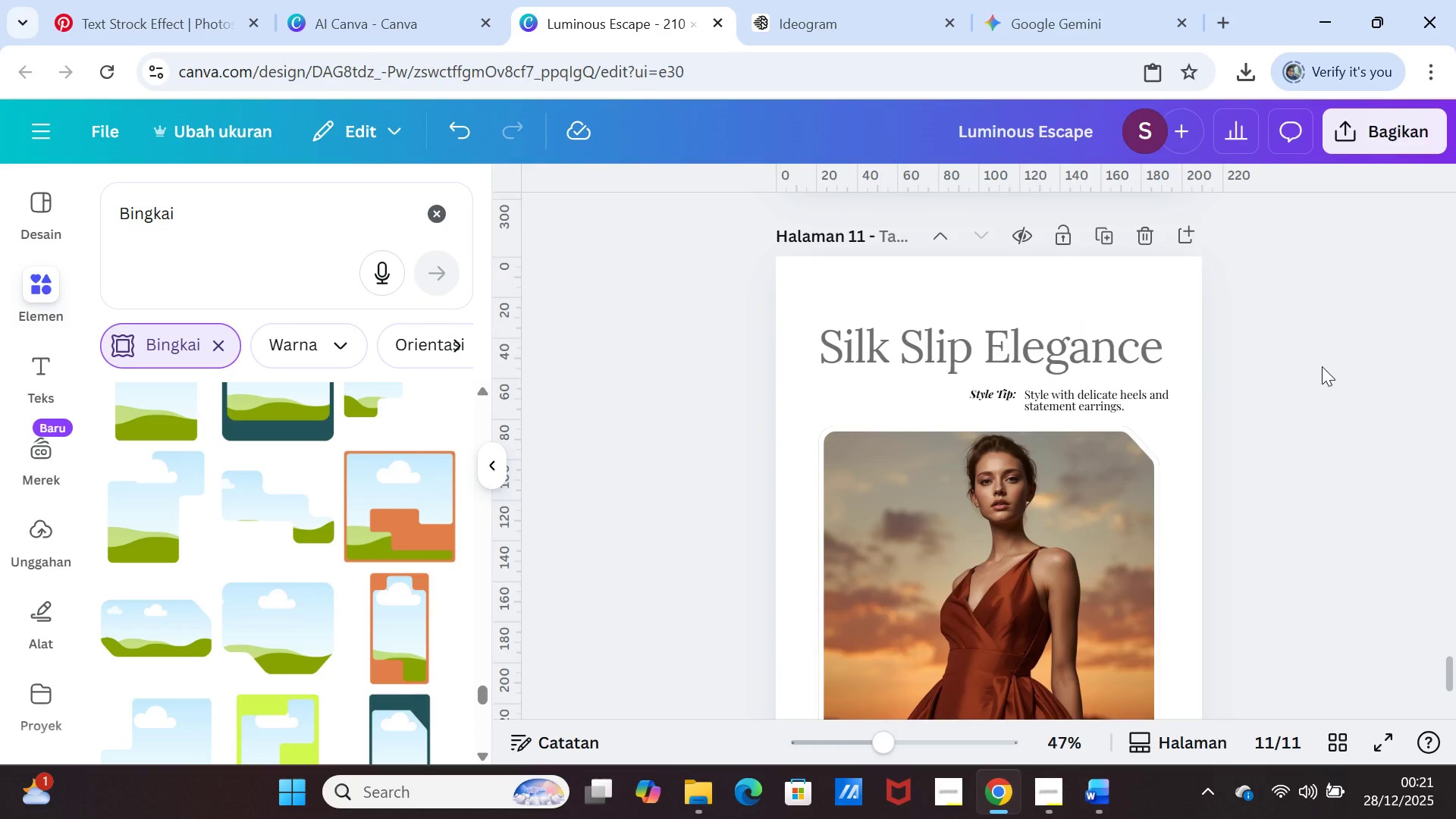 
scroll: coordinate [1322, 366], scroll_direction: up, amount: 2.0
 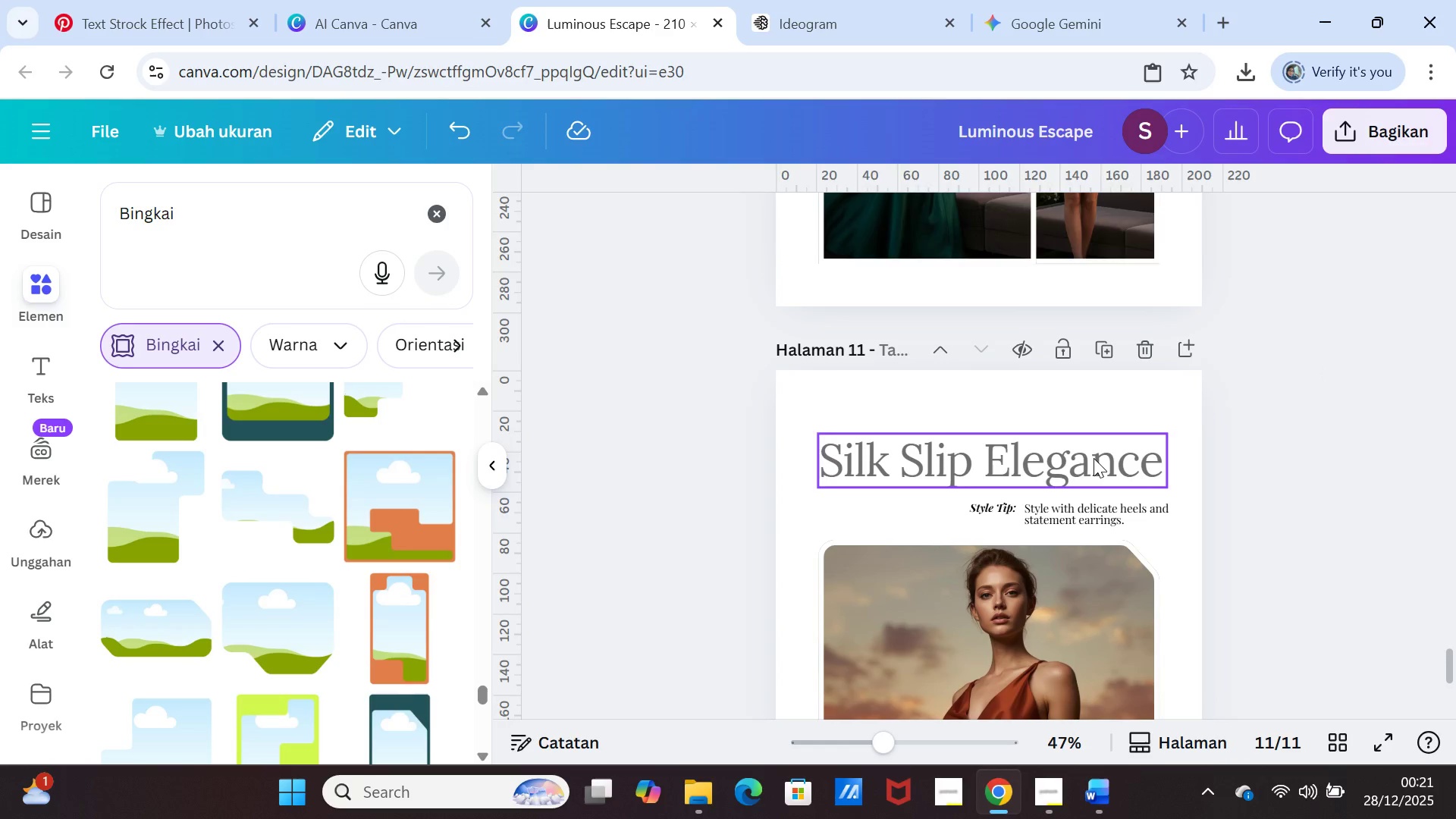 
left_click_drag(start_coordinate=[1094, 458], to_coordinate=[1091, 447])
 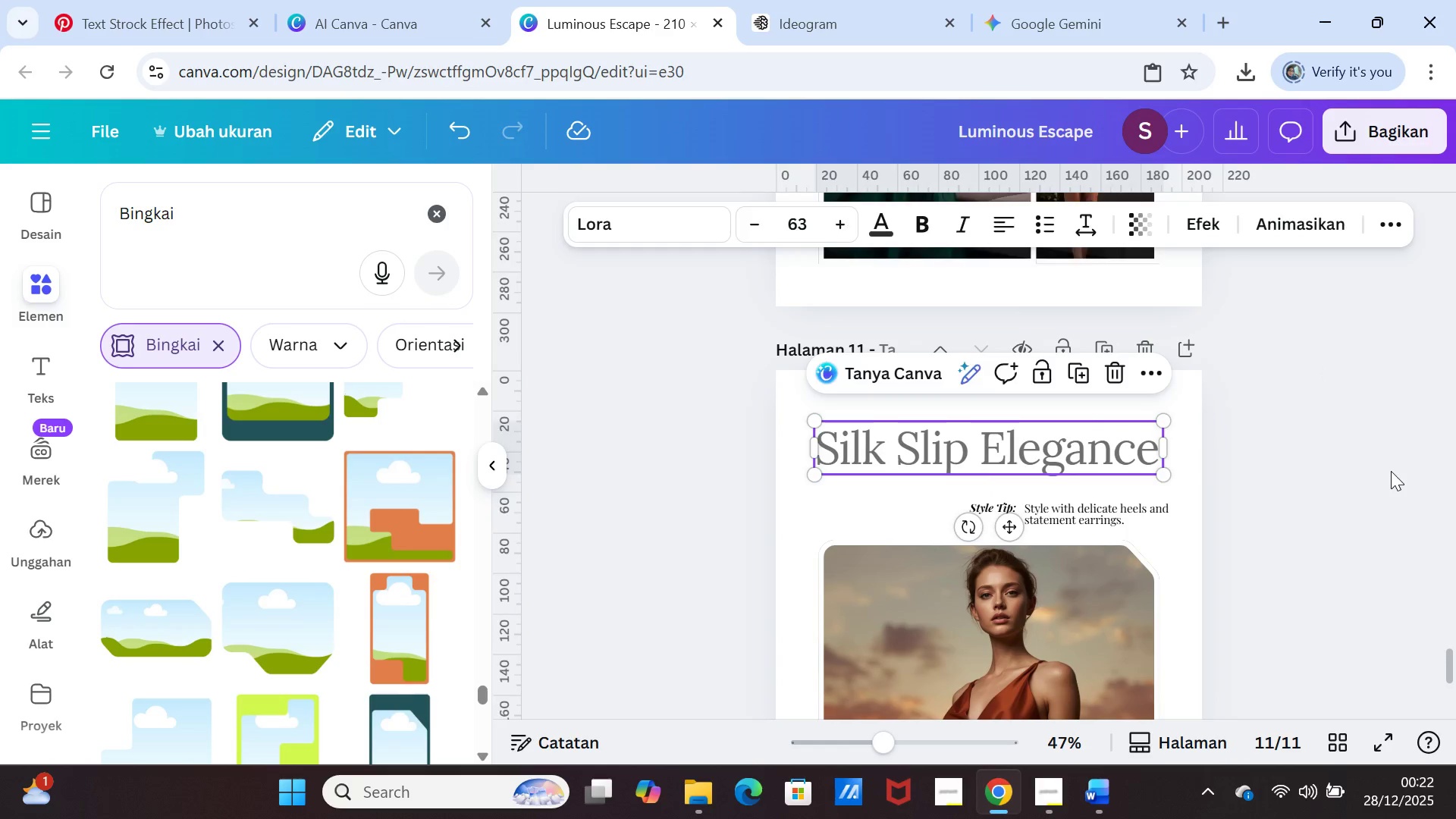 
left_click([1391, 471])
 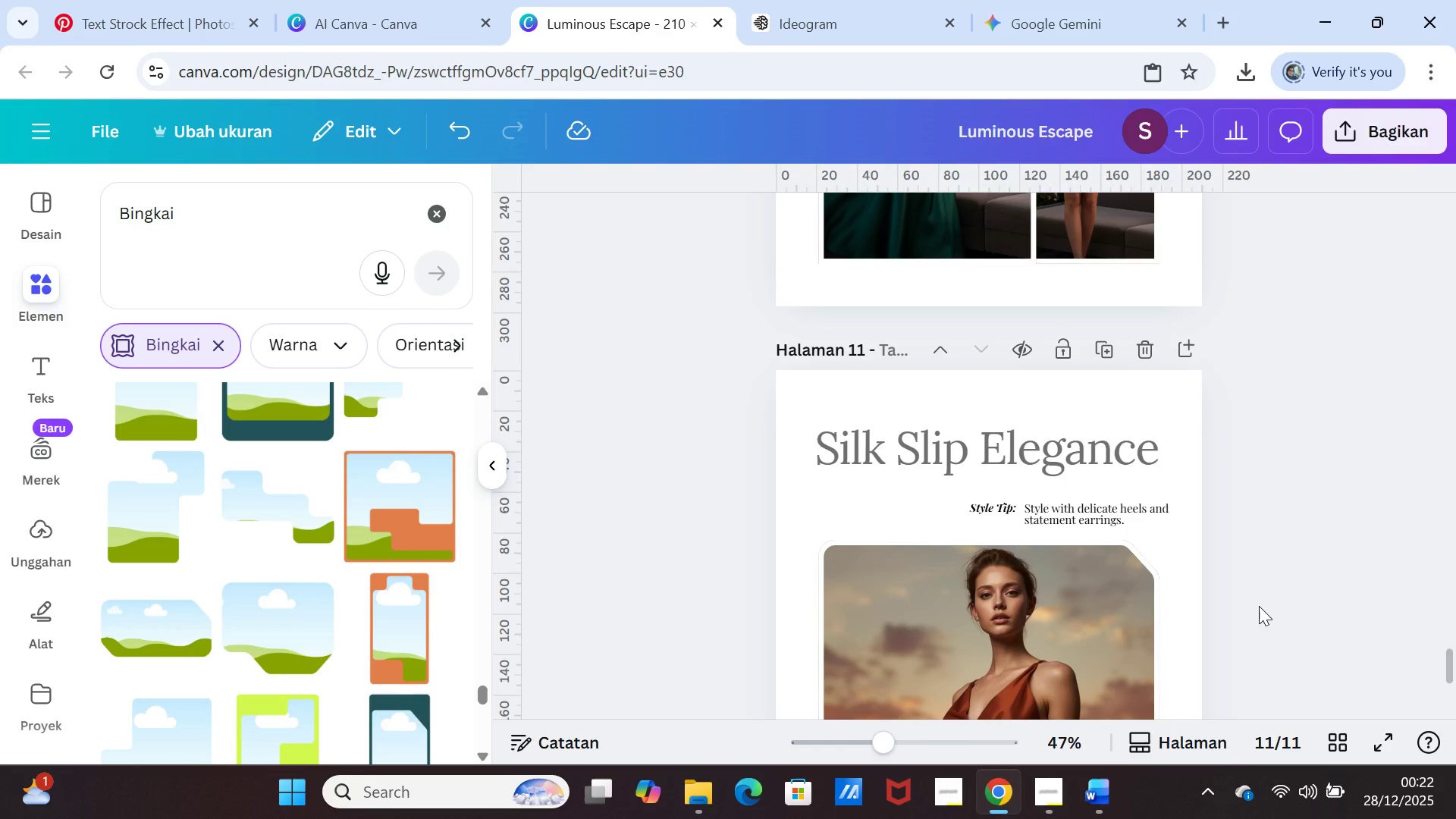 
scroll: coordinate [1254, 618], scroll_direction: down, amount: 2.0
 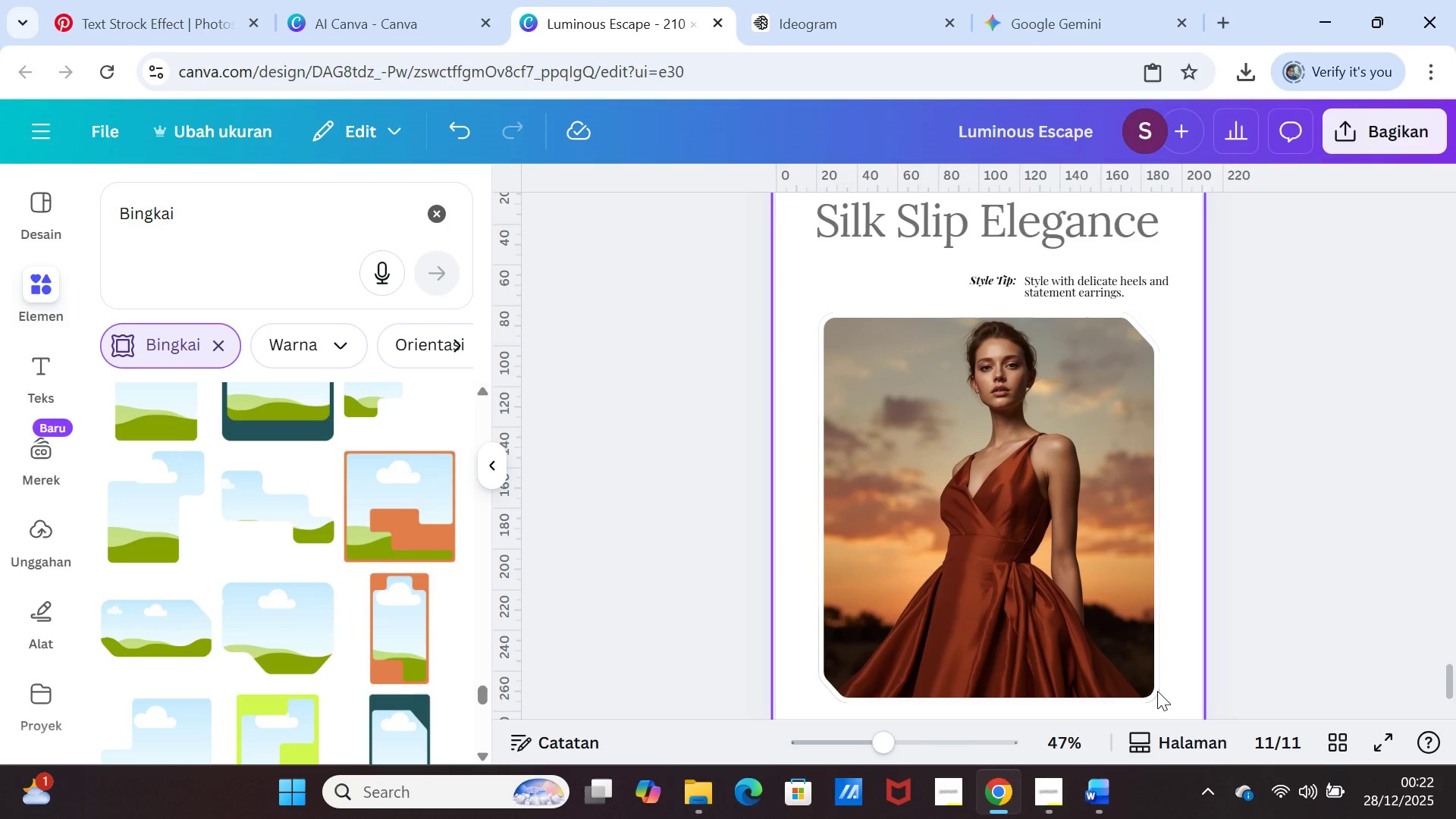 
mouse_move([1078, 795])
 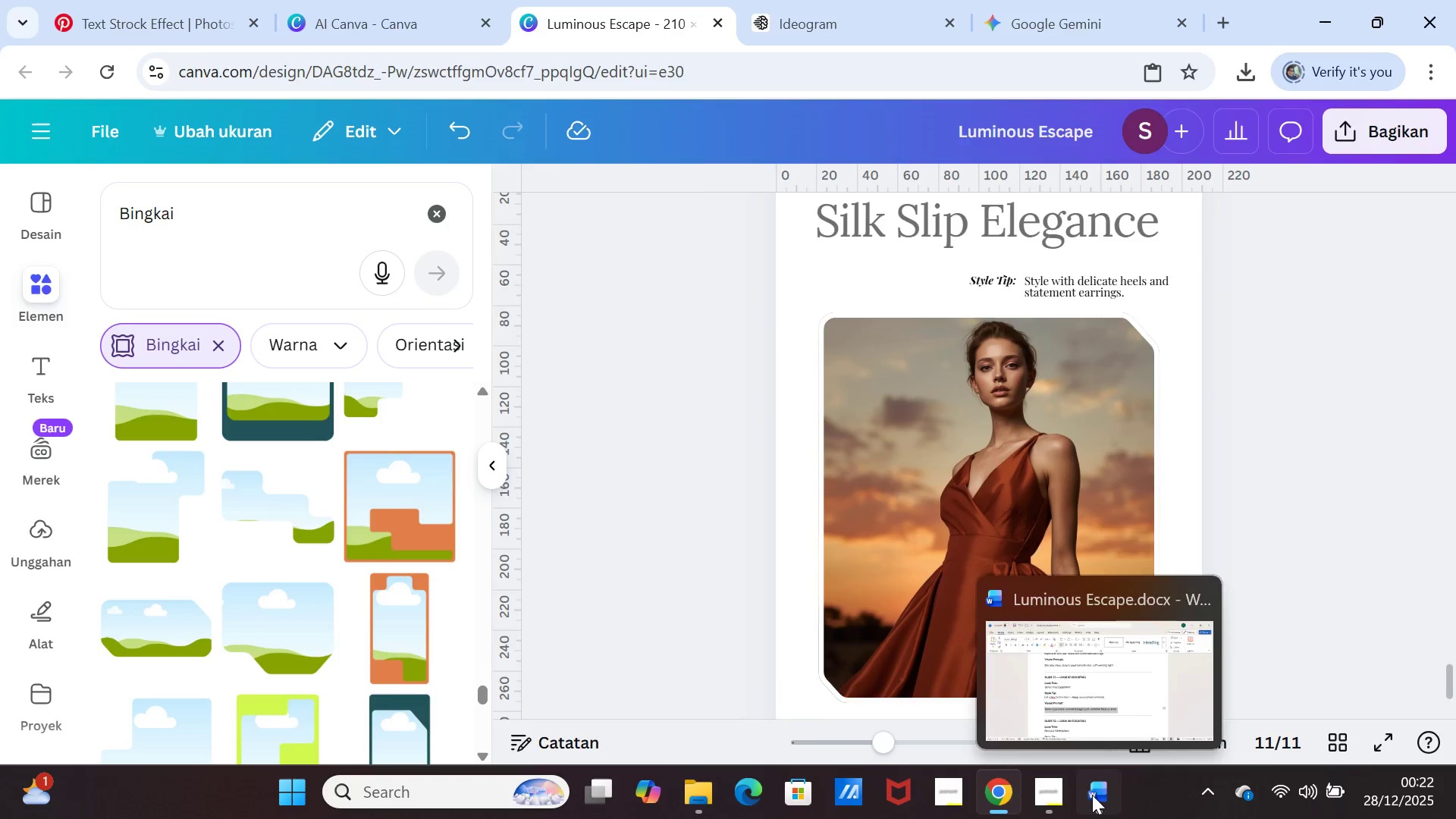 
left_click([1092, 795])
 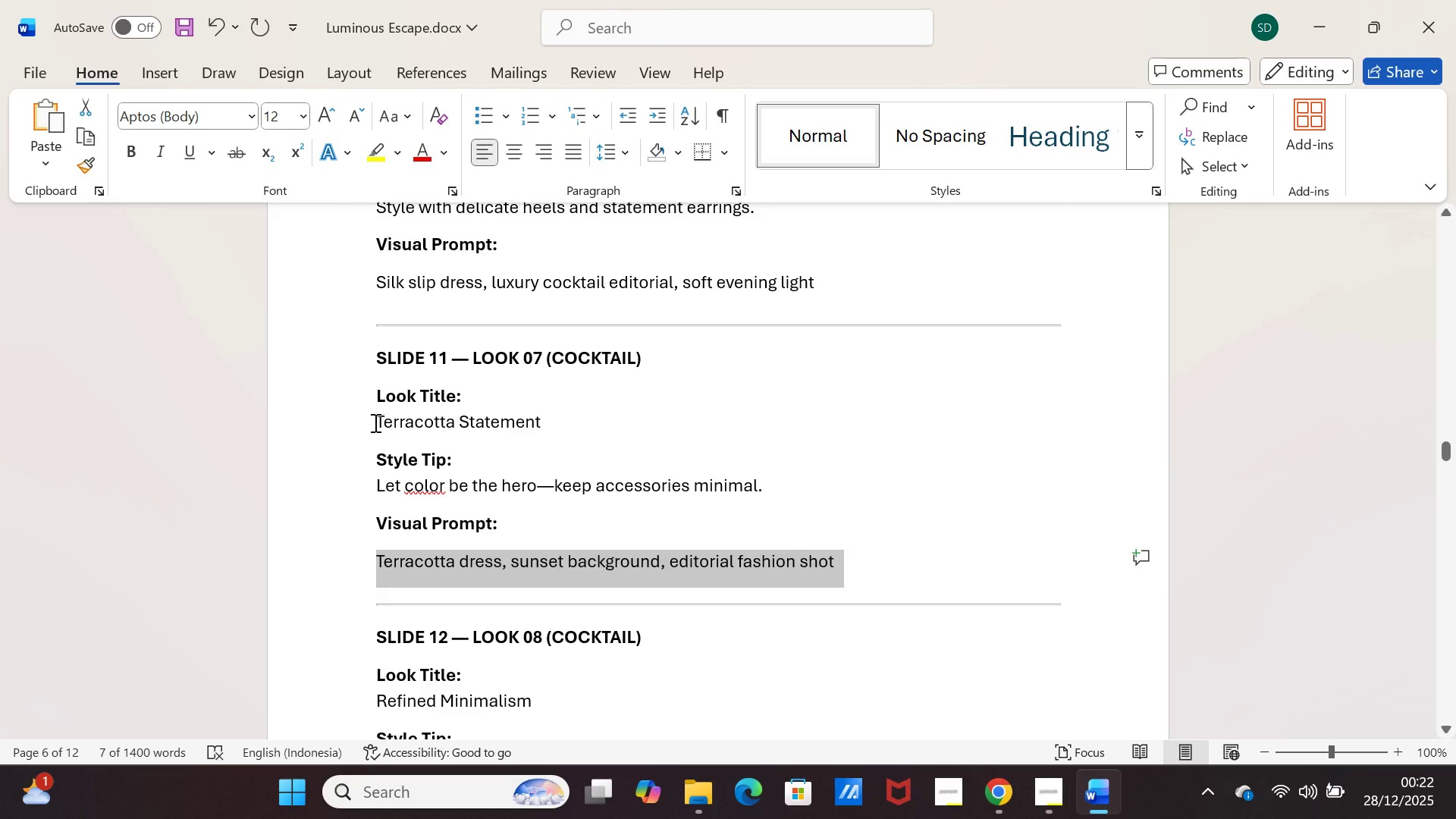 
left_click_drag(start_coordinate=[374, 422], to_coordinate=[548, 415])
 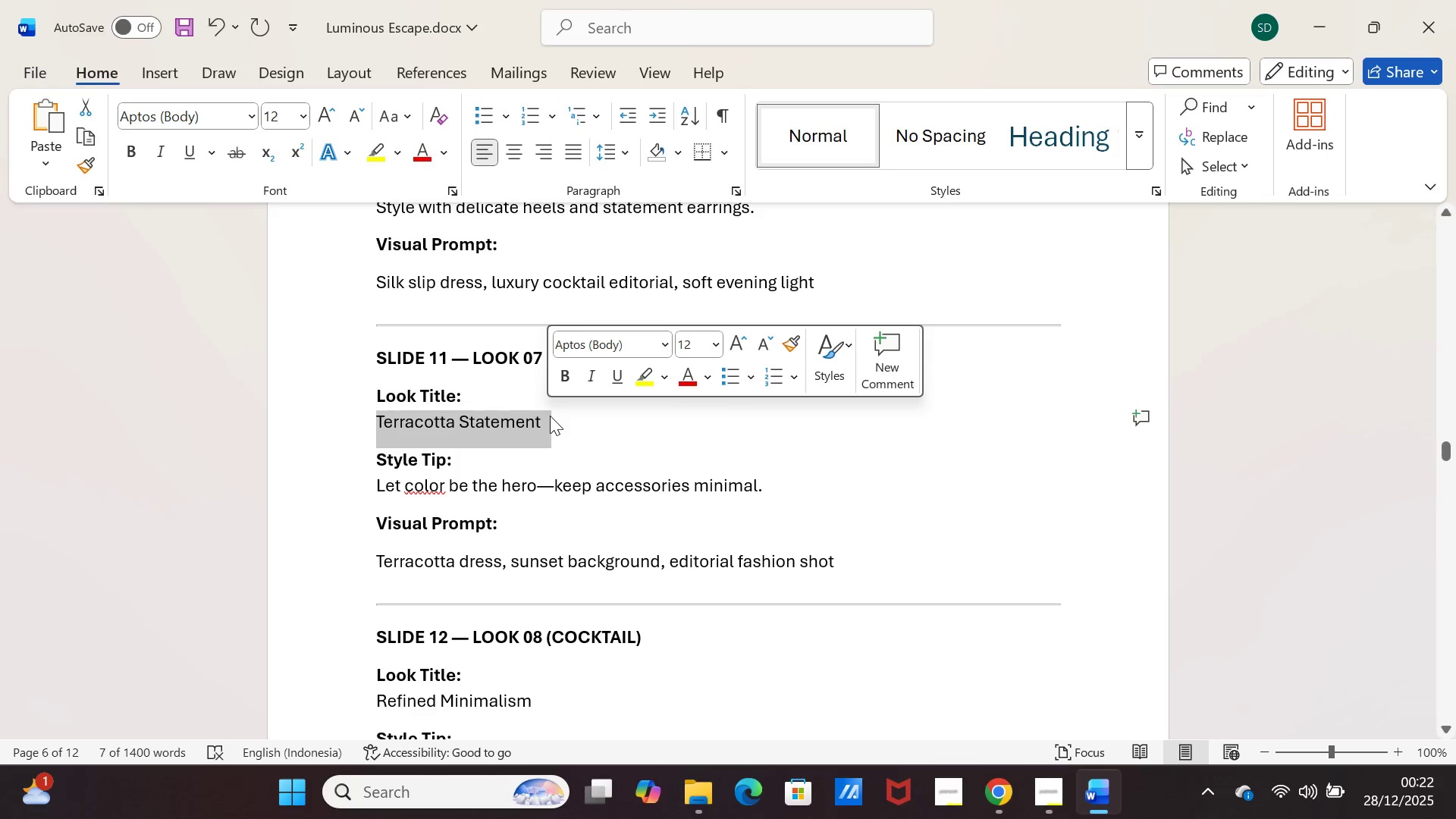 
key(Control+C)
 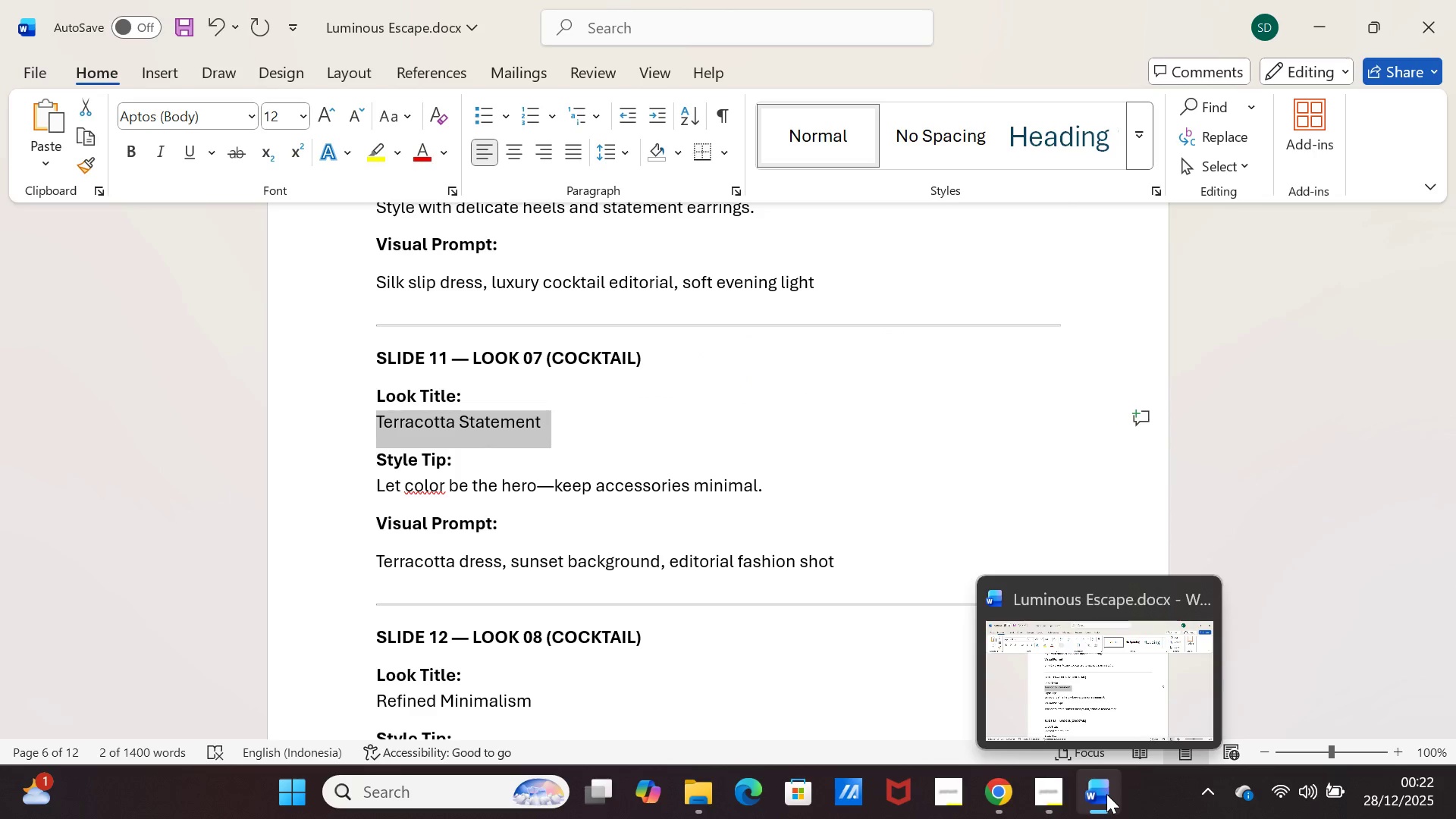 
left_click([1106, 794])
 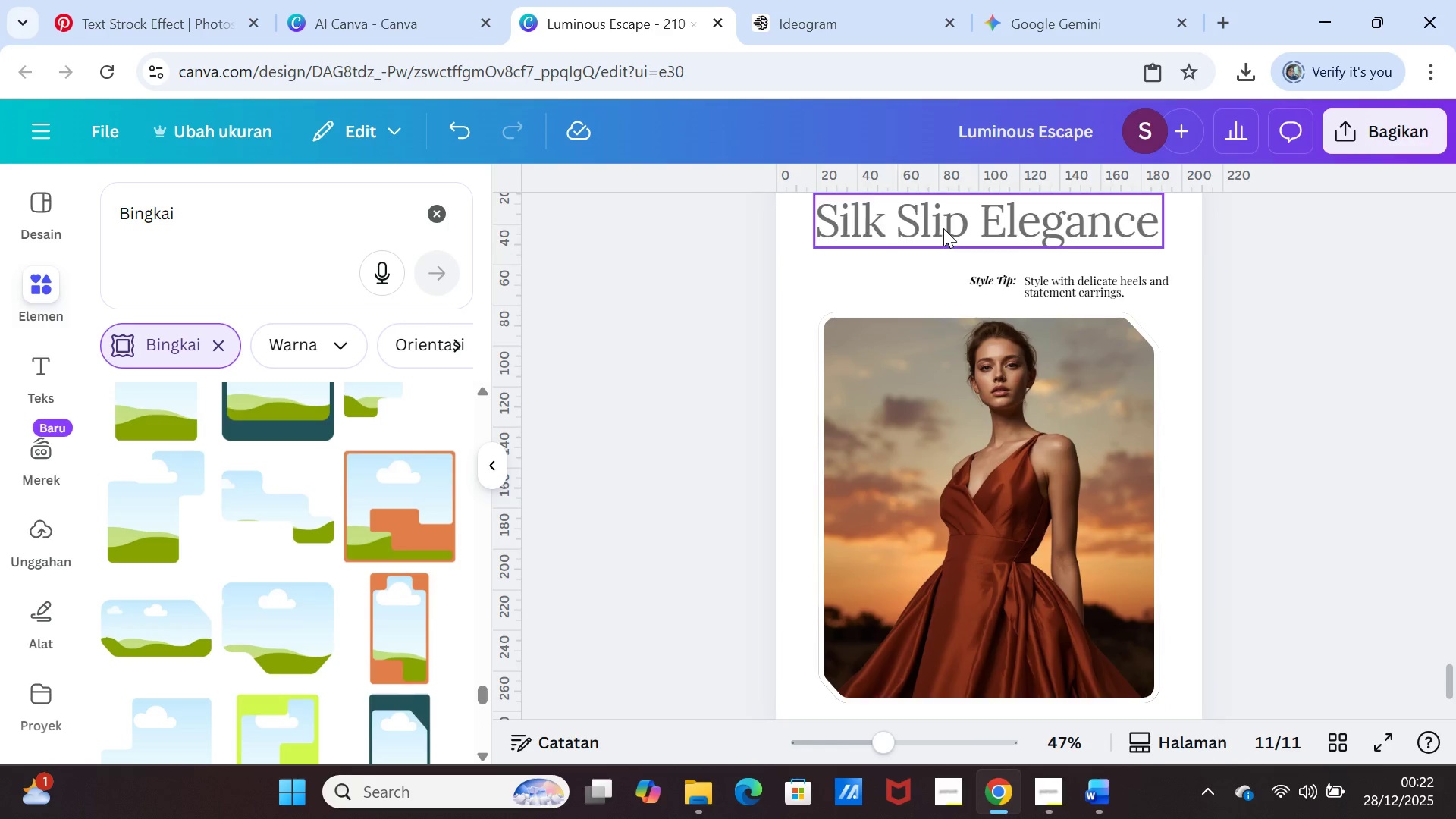 
double_click([943, 228])
 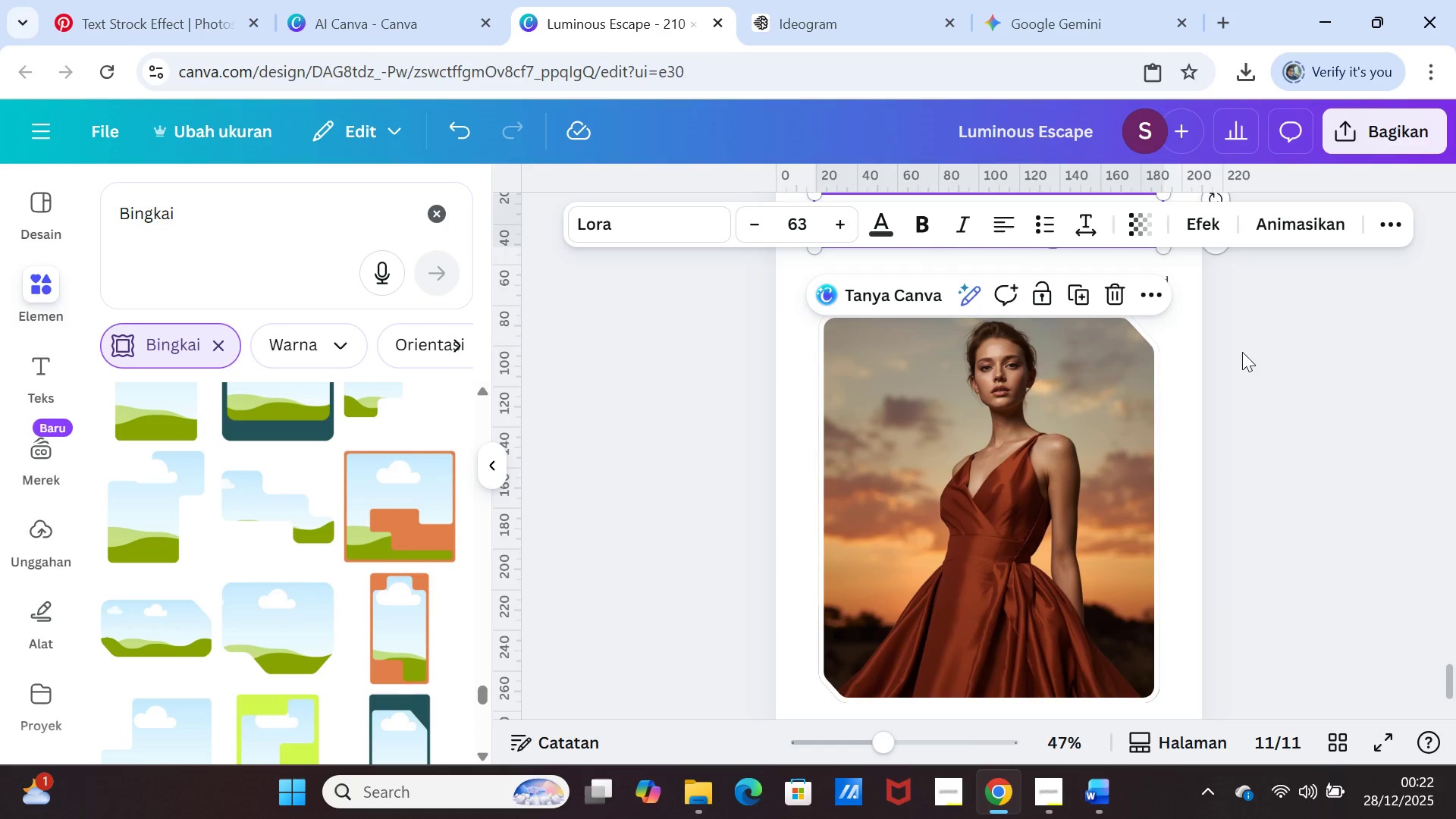 
left_click([1273, 390])
 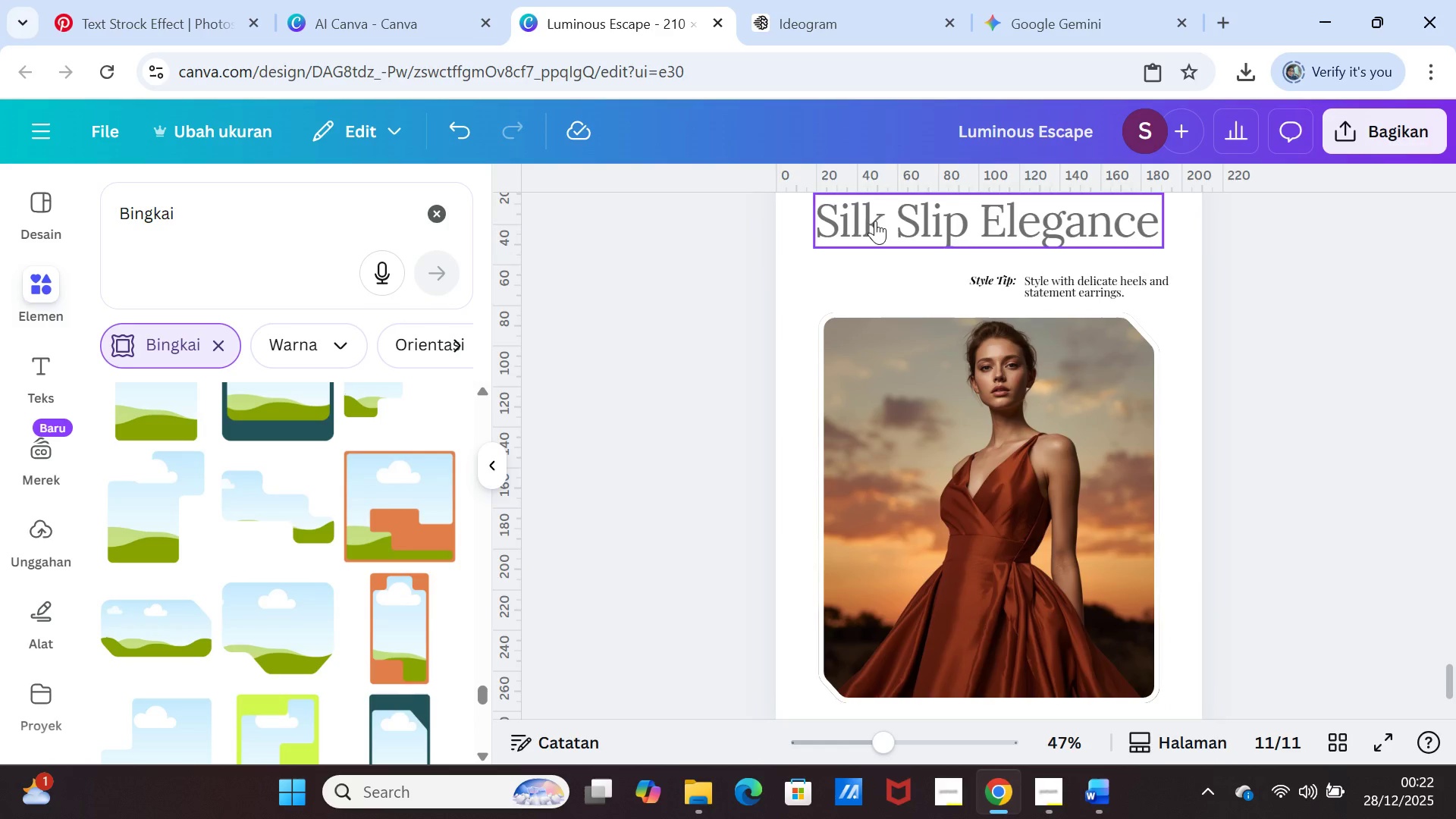 
double_click([875, 221])
 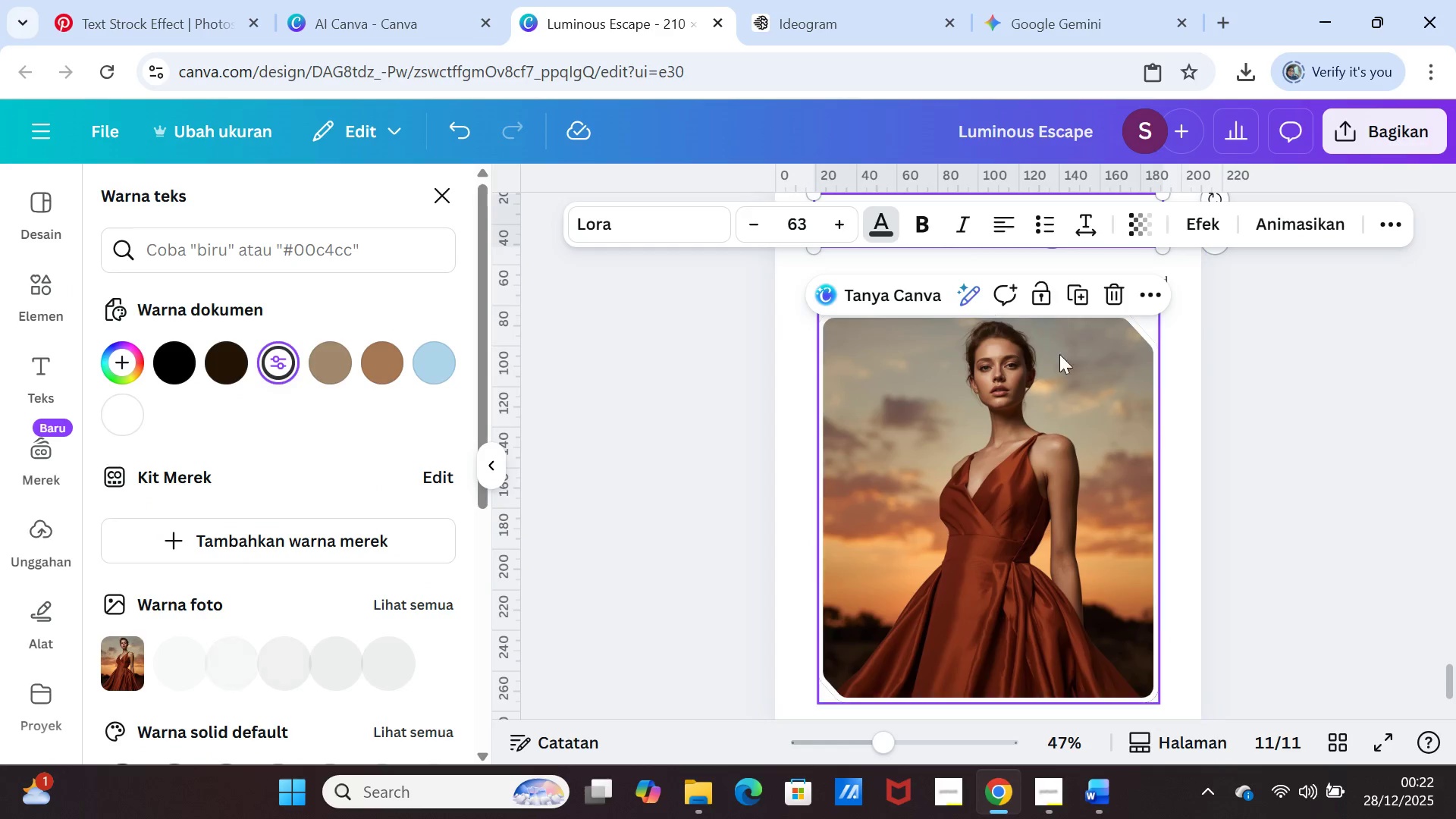 
scroll: coordinate [1075, 366], scroll_direction: up, amount: 2.0
 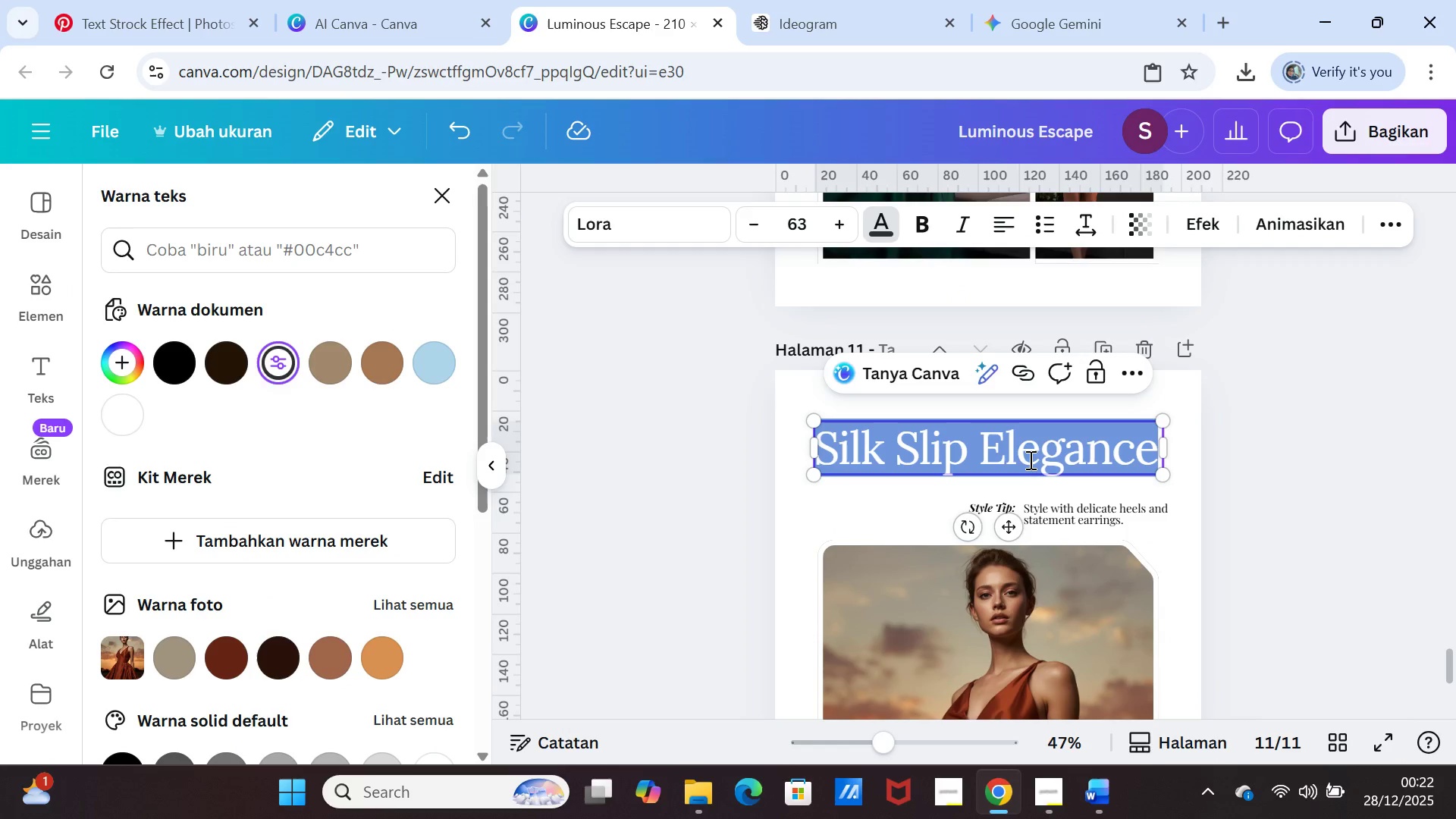 
double_click([1029, 460])
 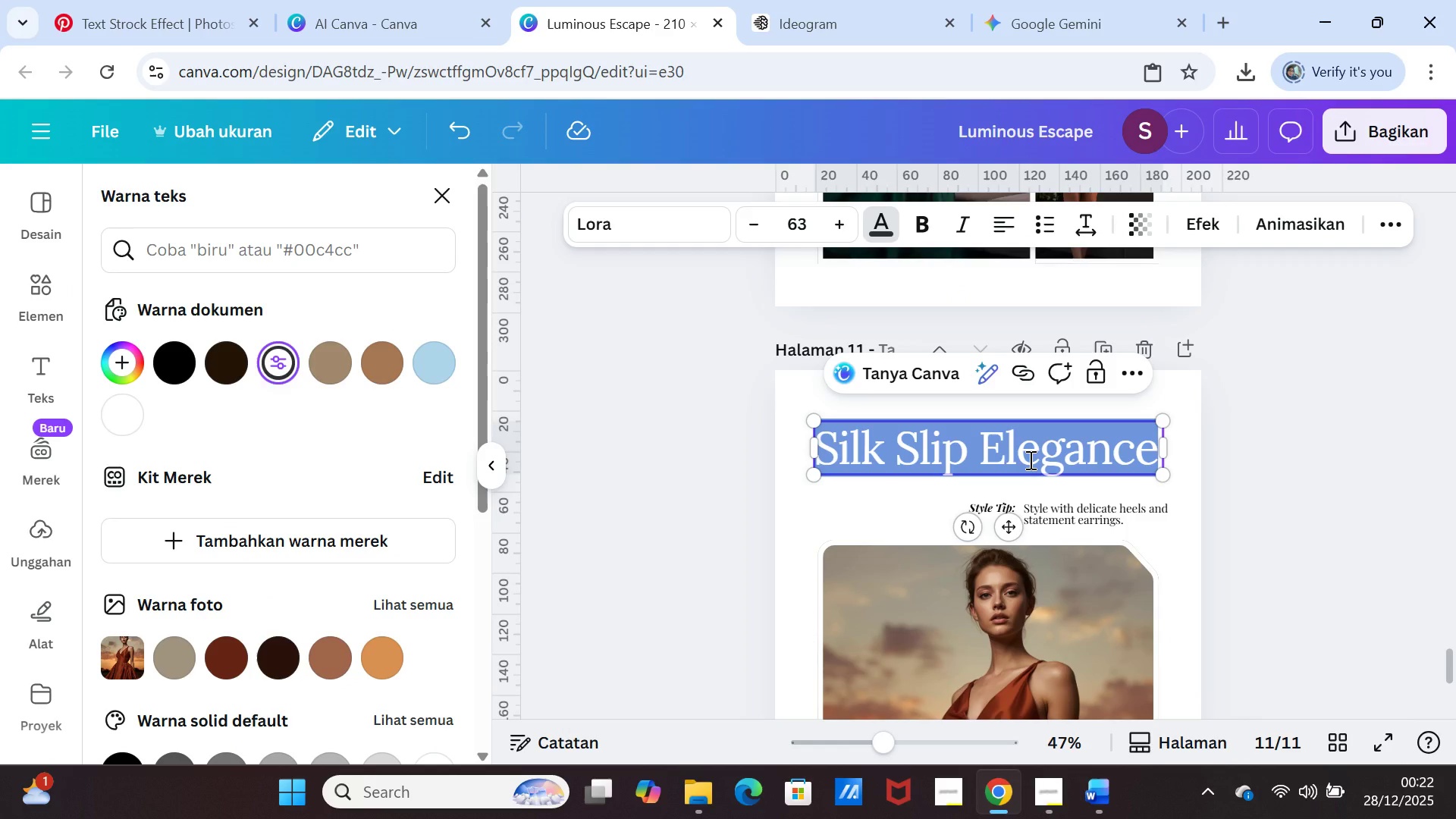 
key(Control+V)
 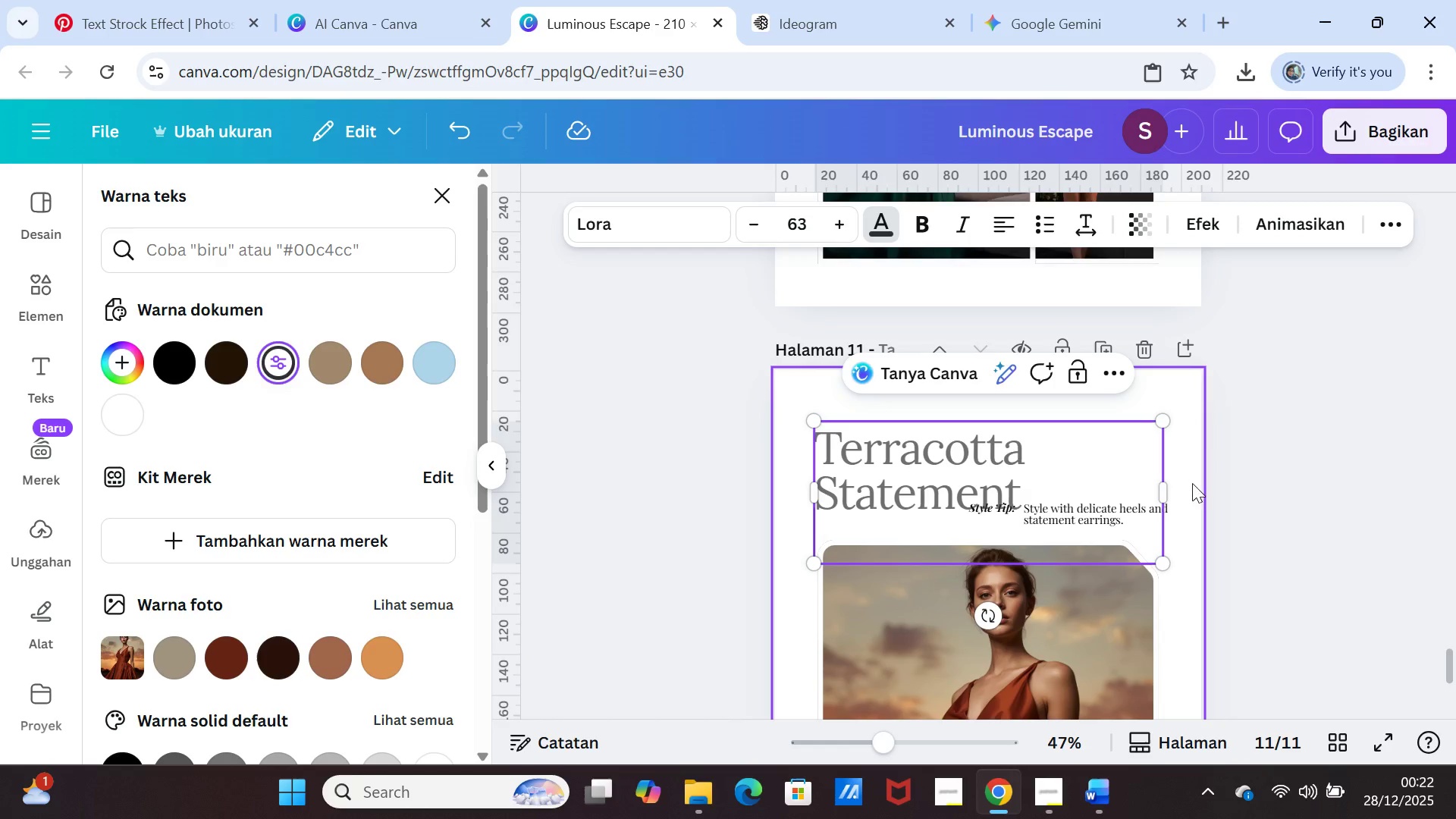 
left_click([1233, 476])
 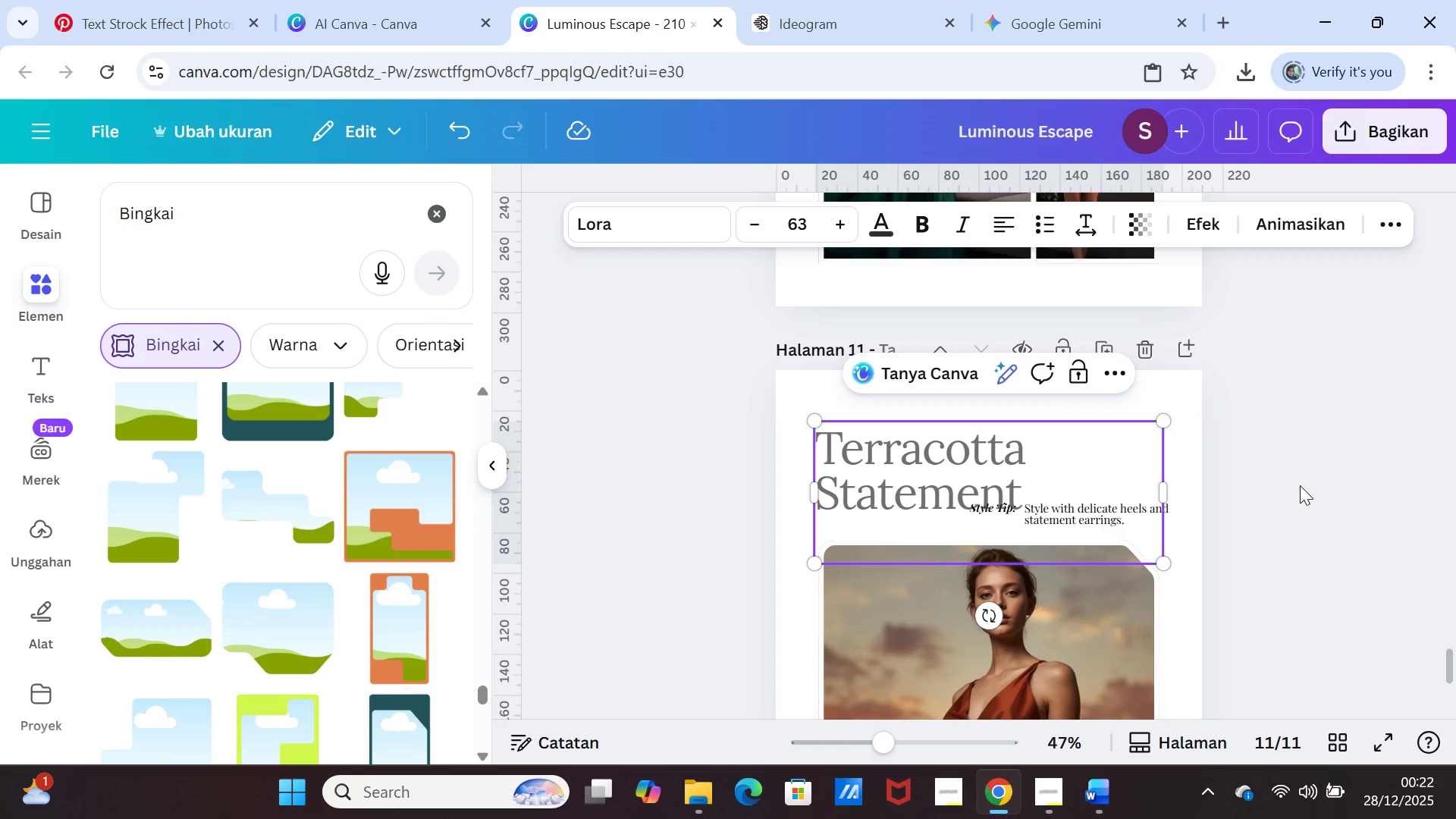 
left_click([1300, 485])
 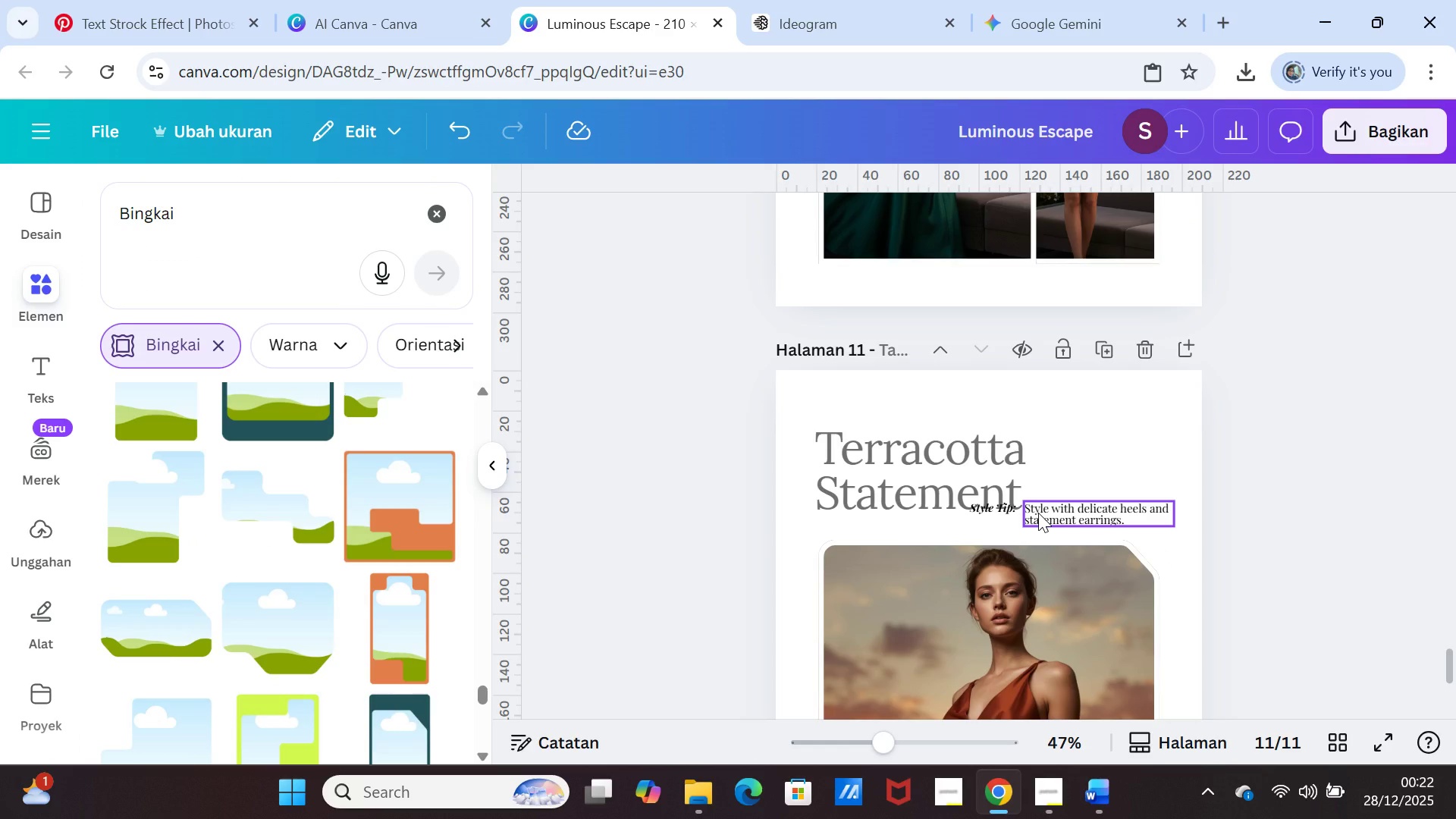 
left_click([1038, 513])
 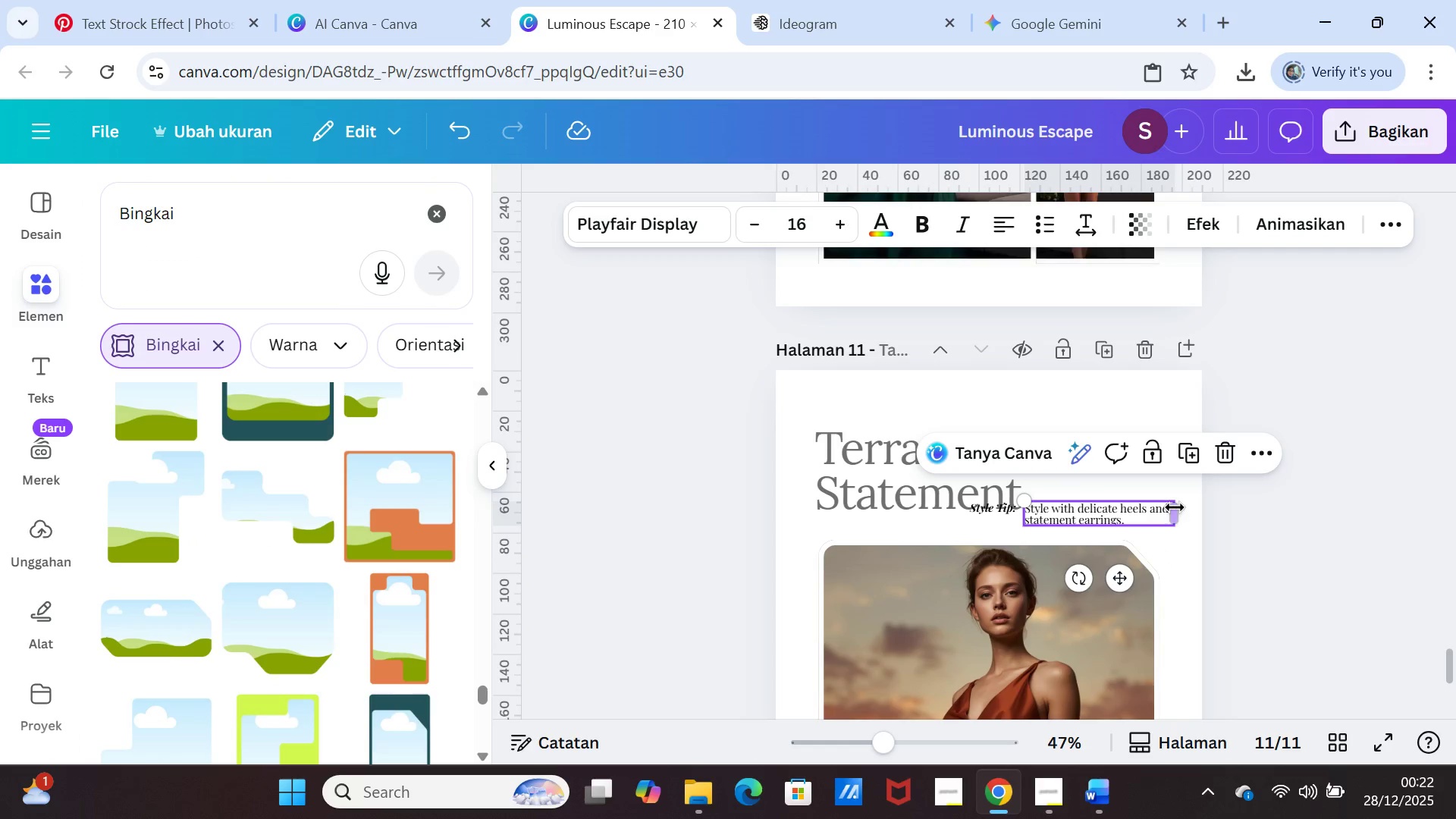 
left_click_drag(start_coordinate=[1175, 507], to_coordinate=[1125, 508])
 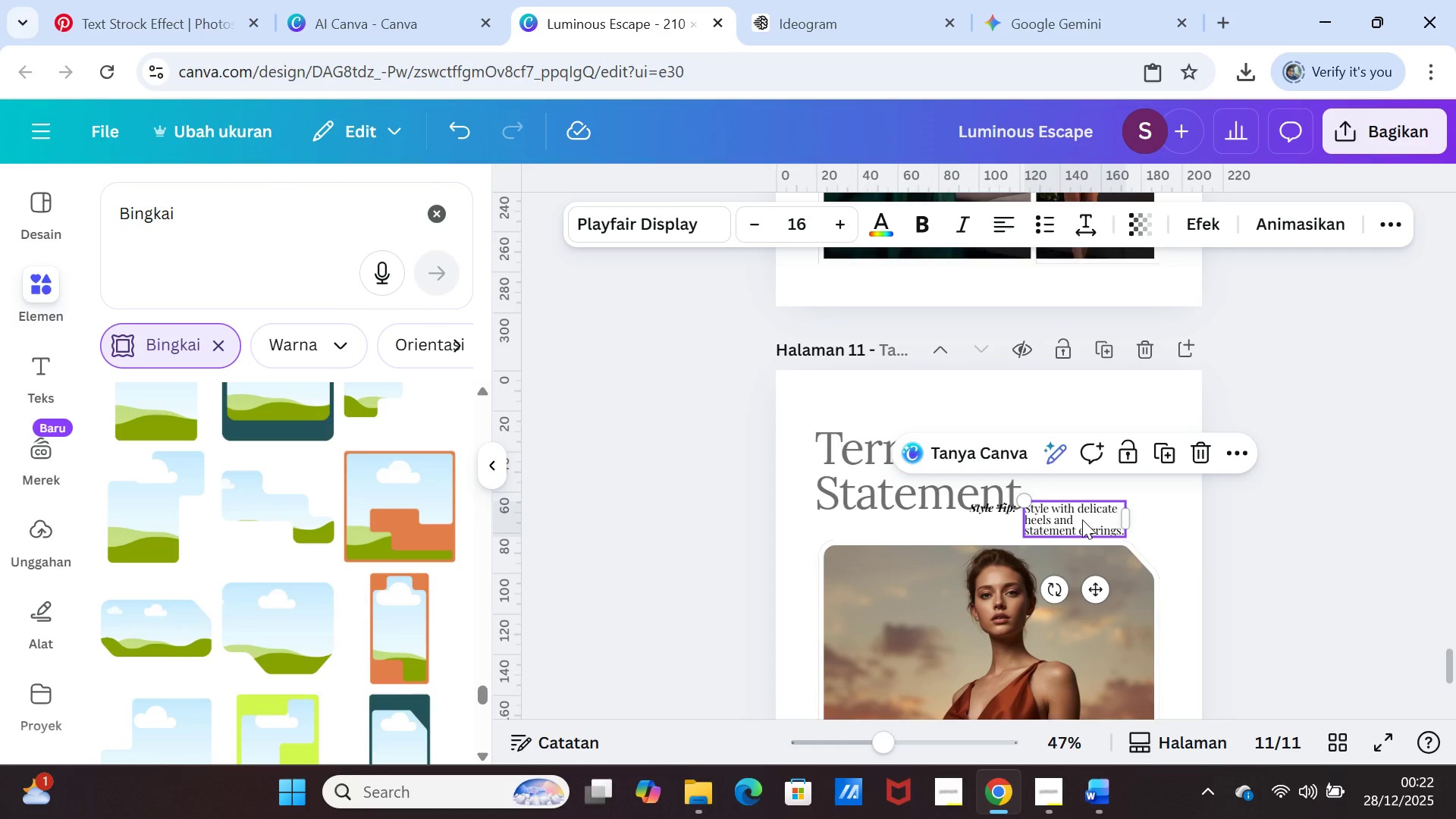 
left_click_drag(start_coordinate=[1082, 519], to_coordinate=[1112, 519])
 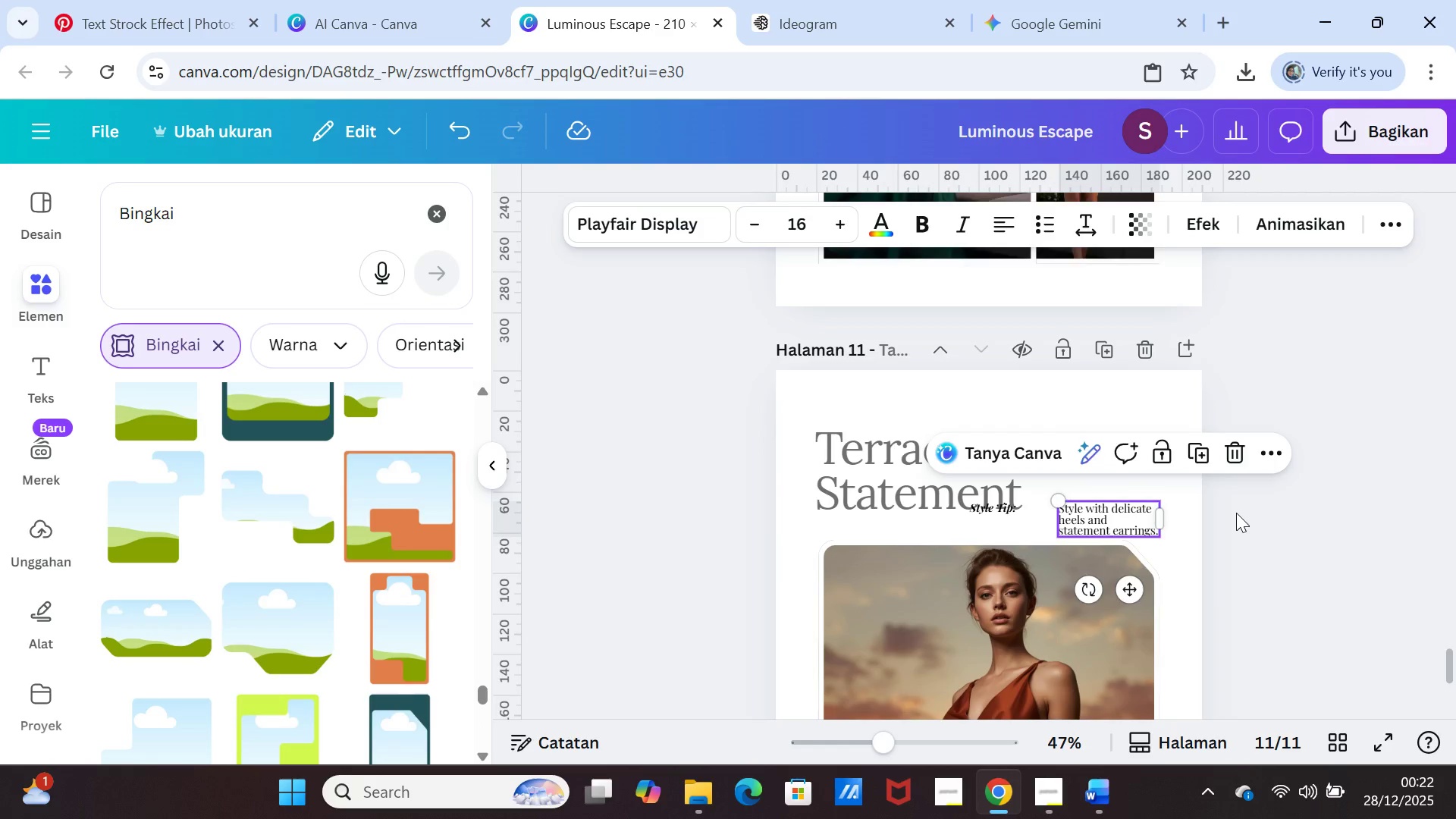 
left_click([1236, 513])
 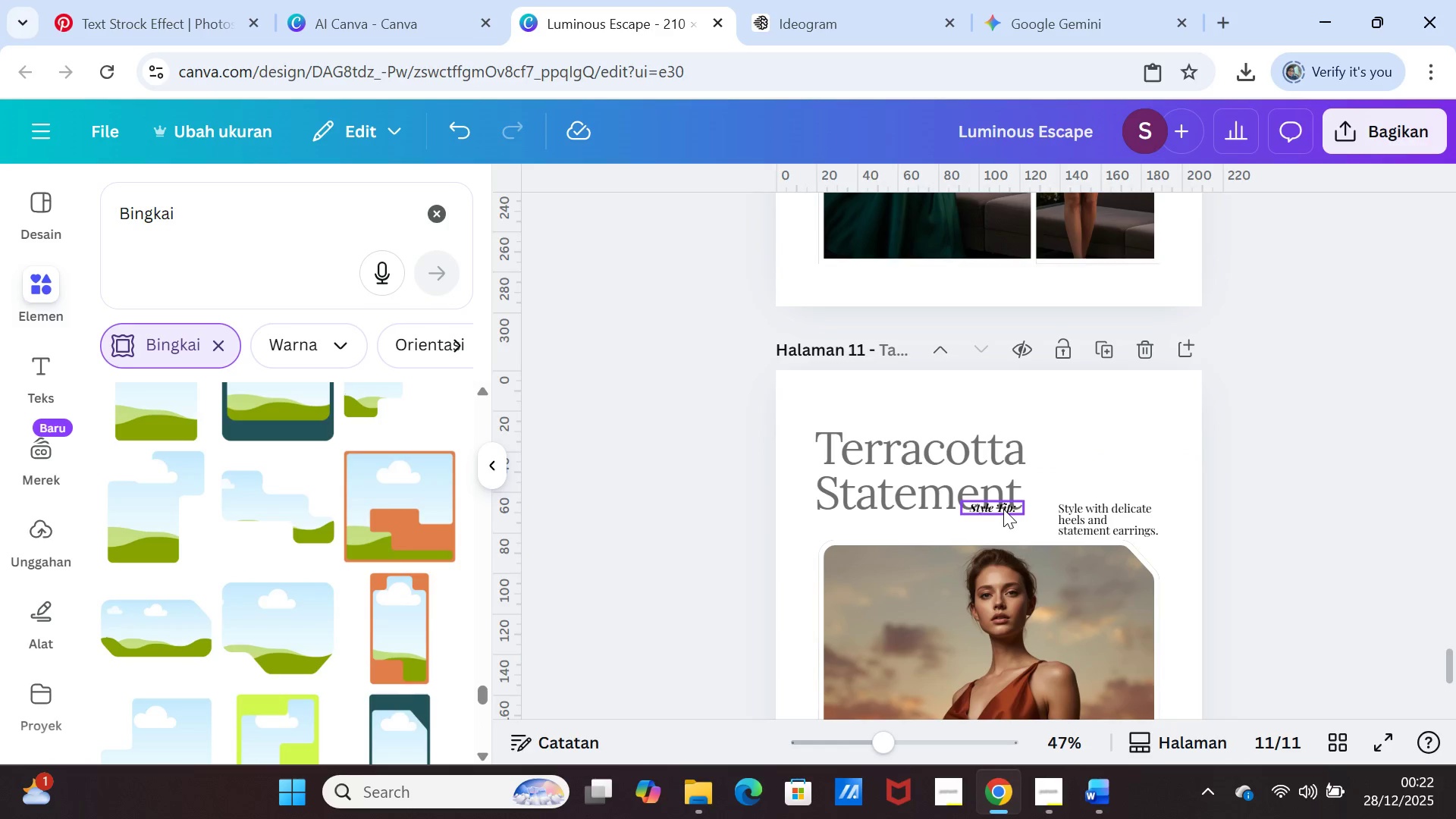 
left_click_drag(start_coordinate=[1003, 509], to_coordinate=[1043, 519])
 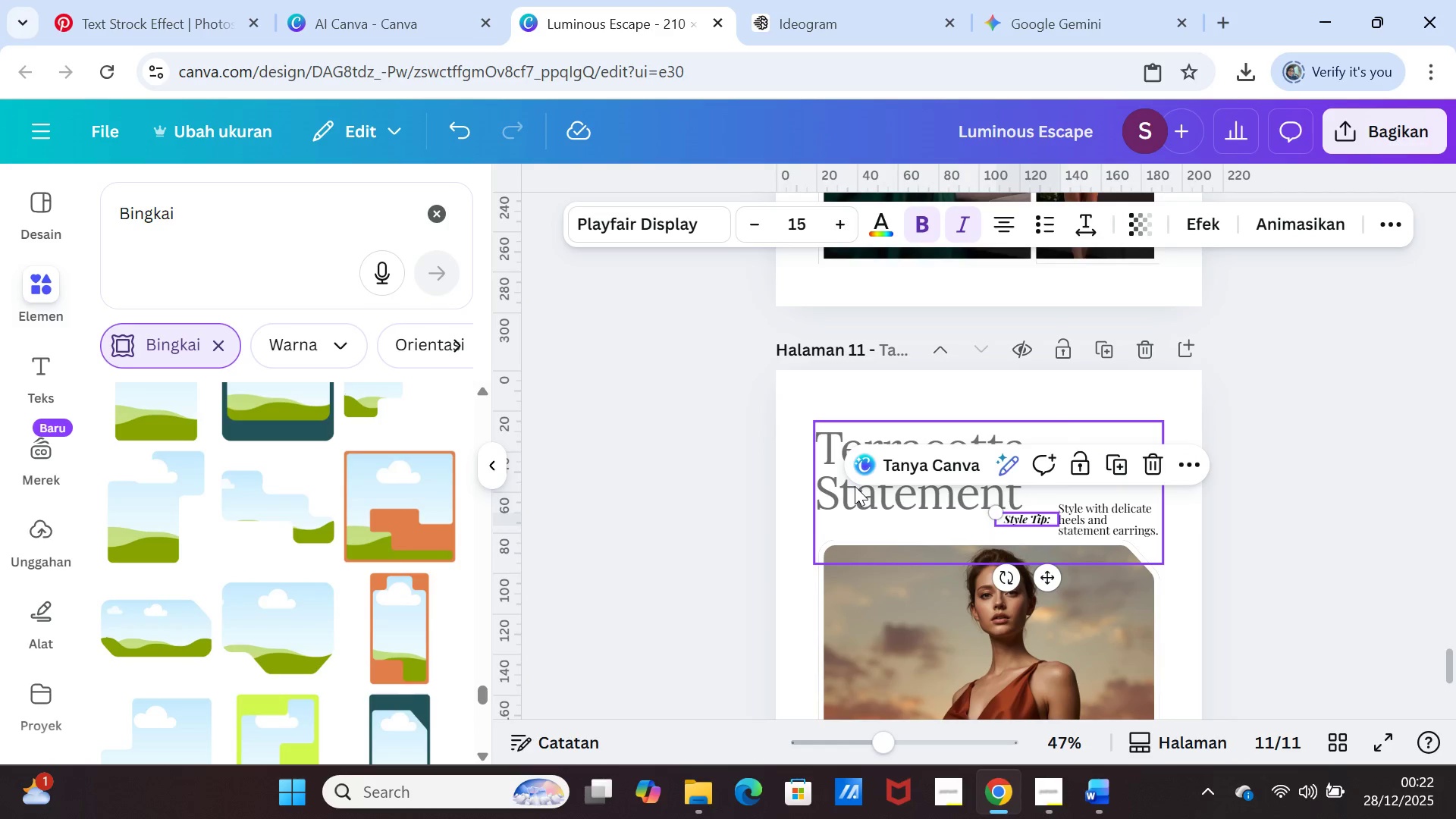 
left_click([855, 486])
 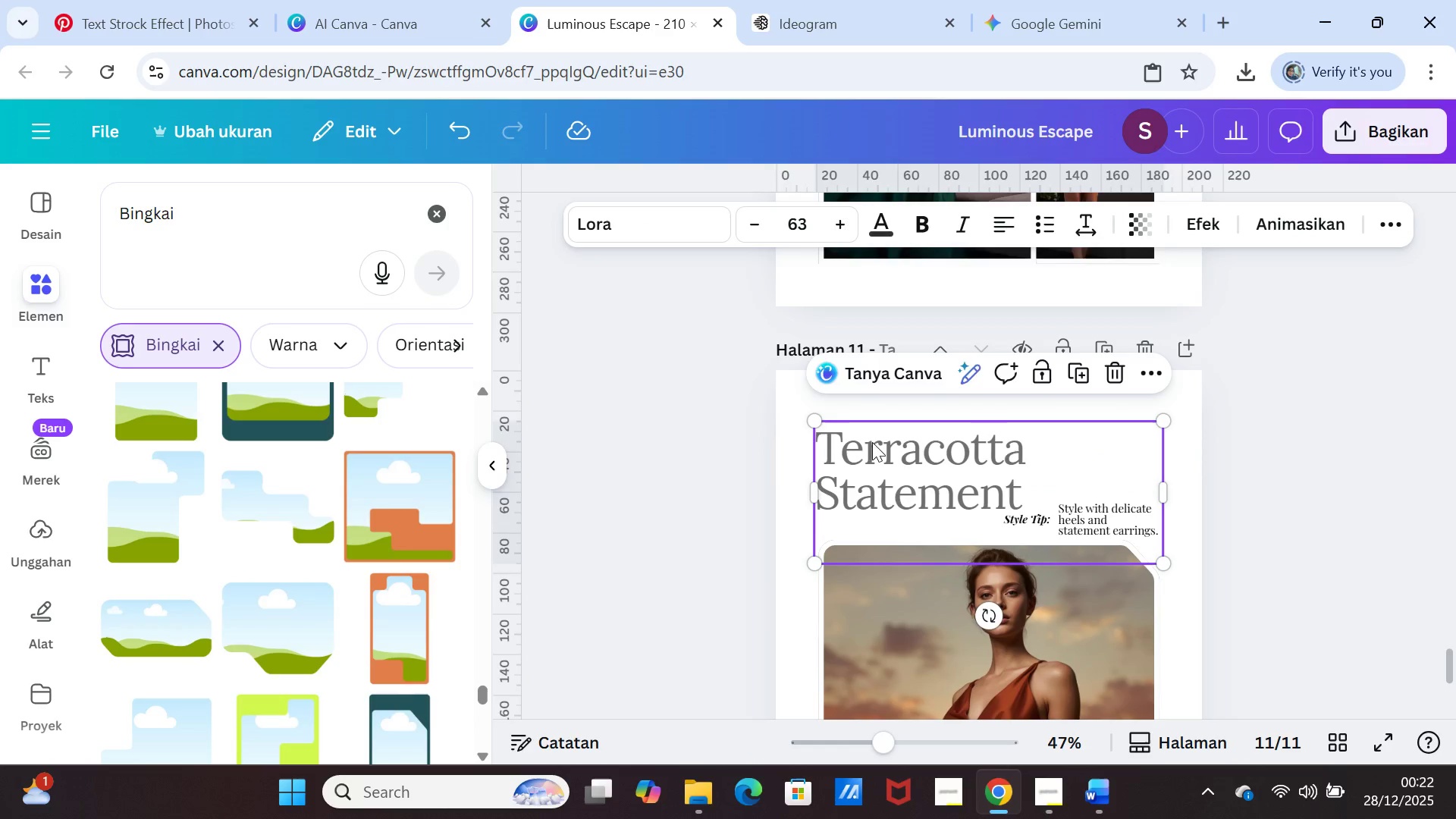 
double_click([872, 442])
 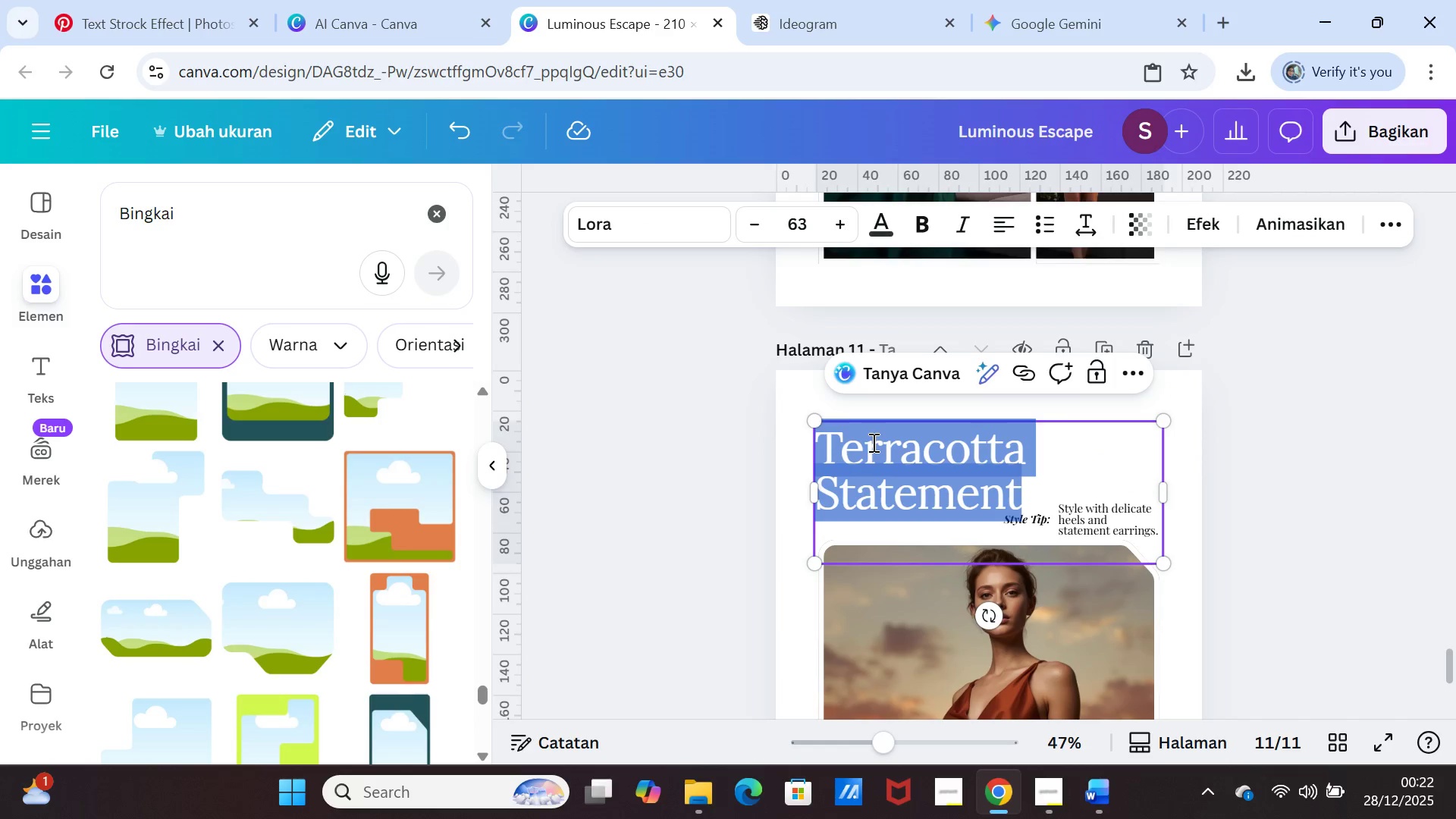 
triple_click([872, 442])
 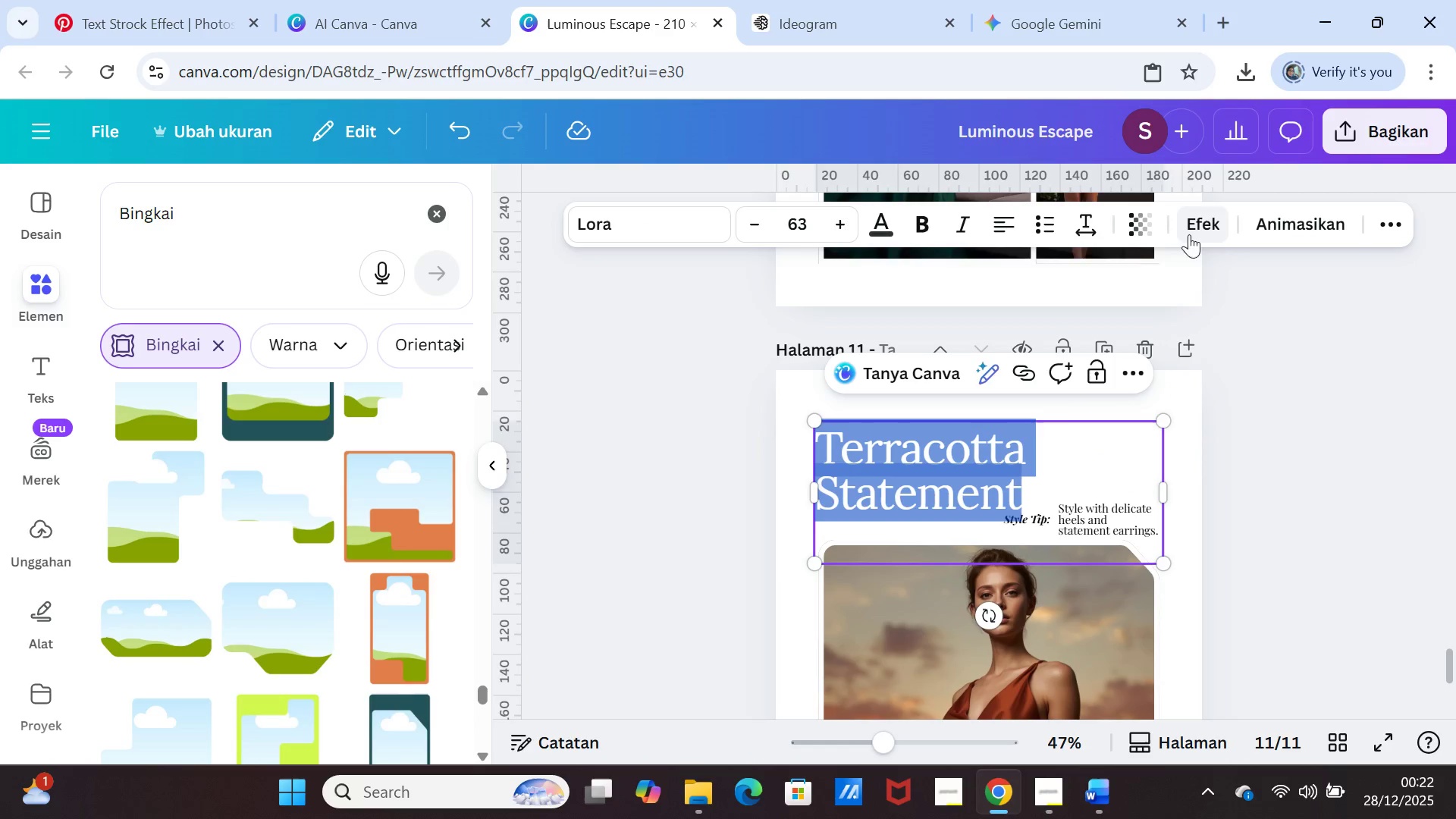 
left_click([1084, 230])
 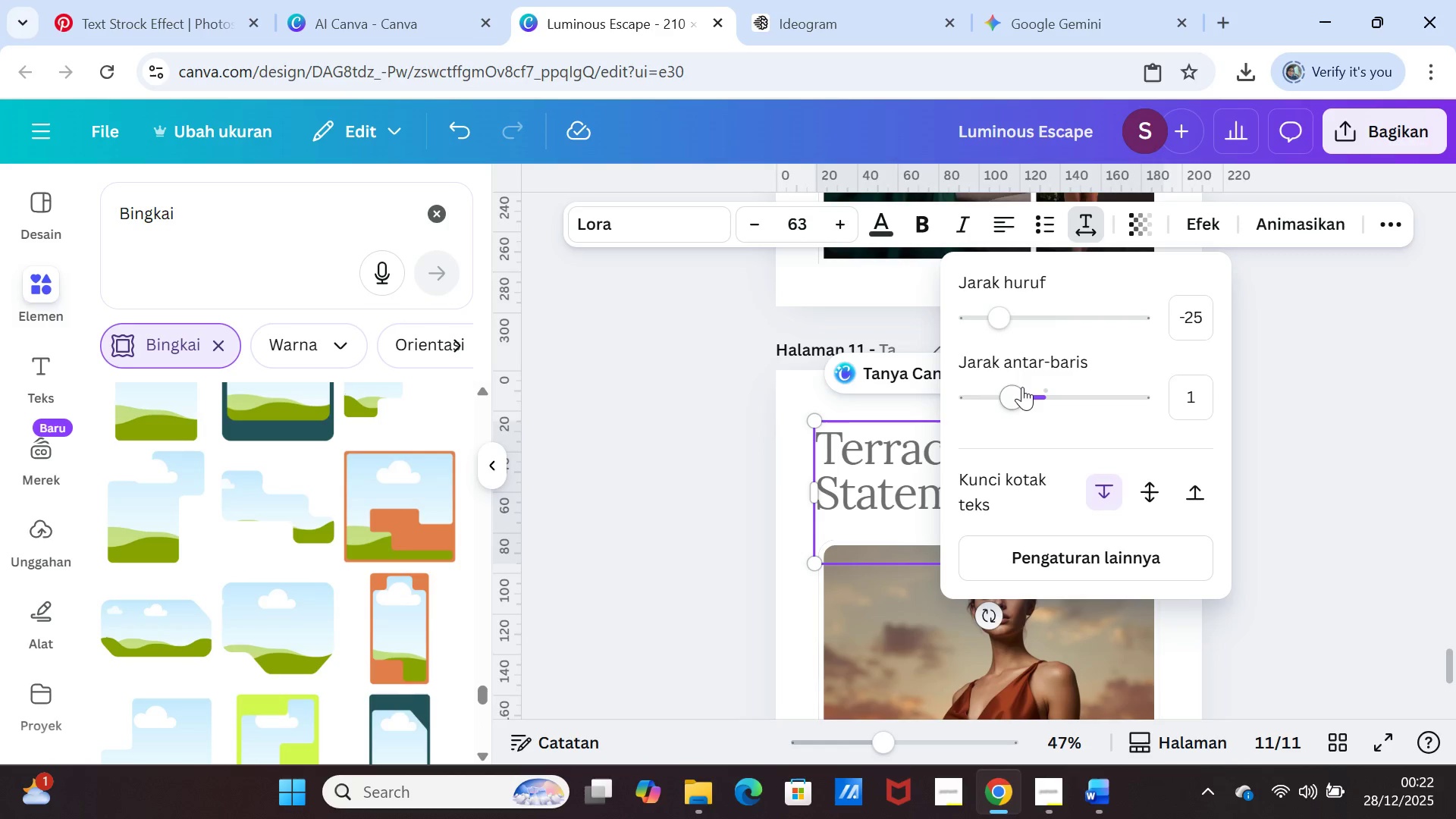 
left_click_drag(start_coordinate=[1021, 394], to_coordinate=[1009, 388])
 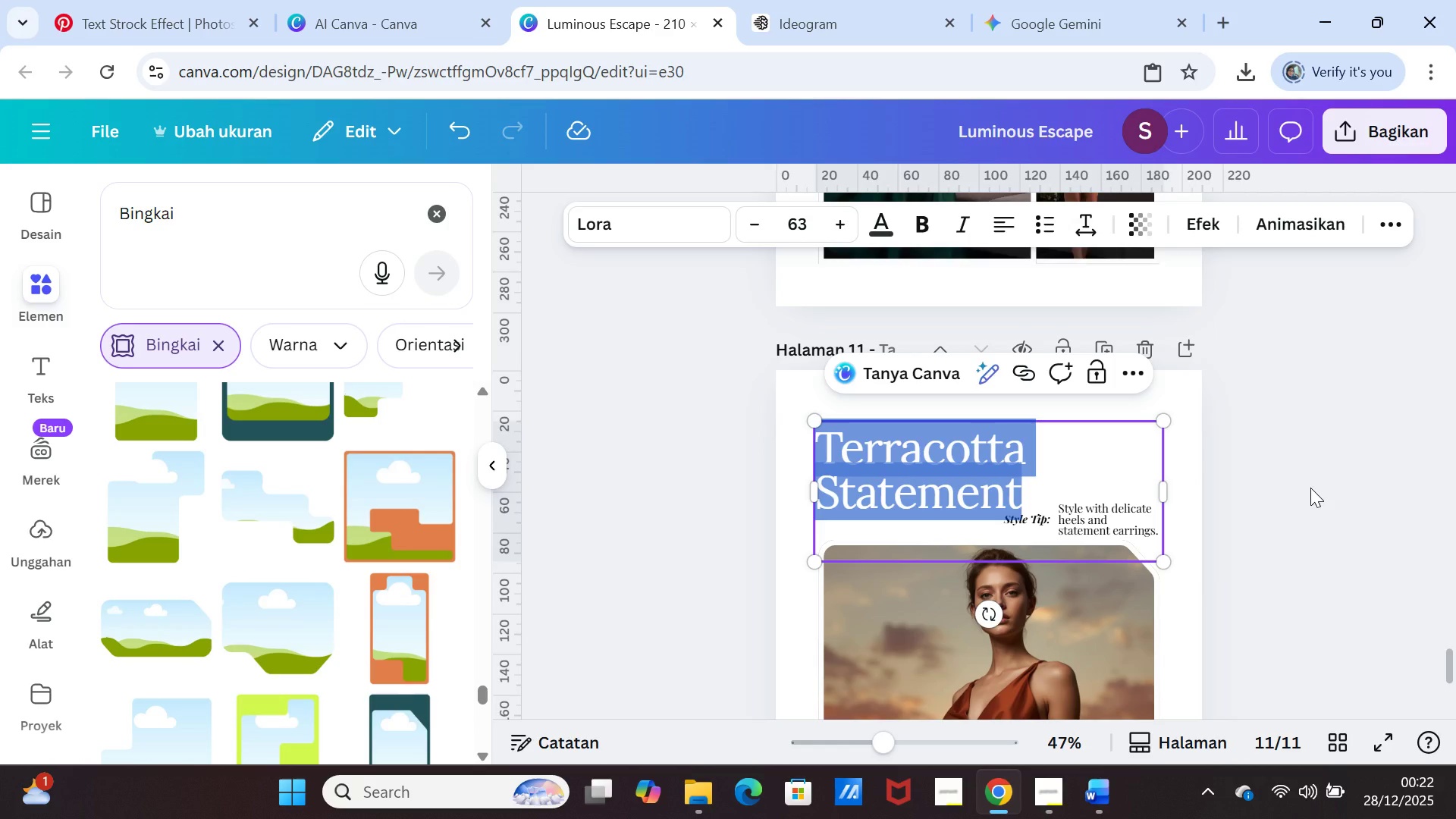 
double_click([1310, 488])
 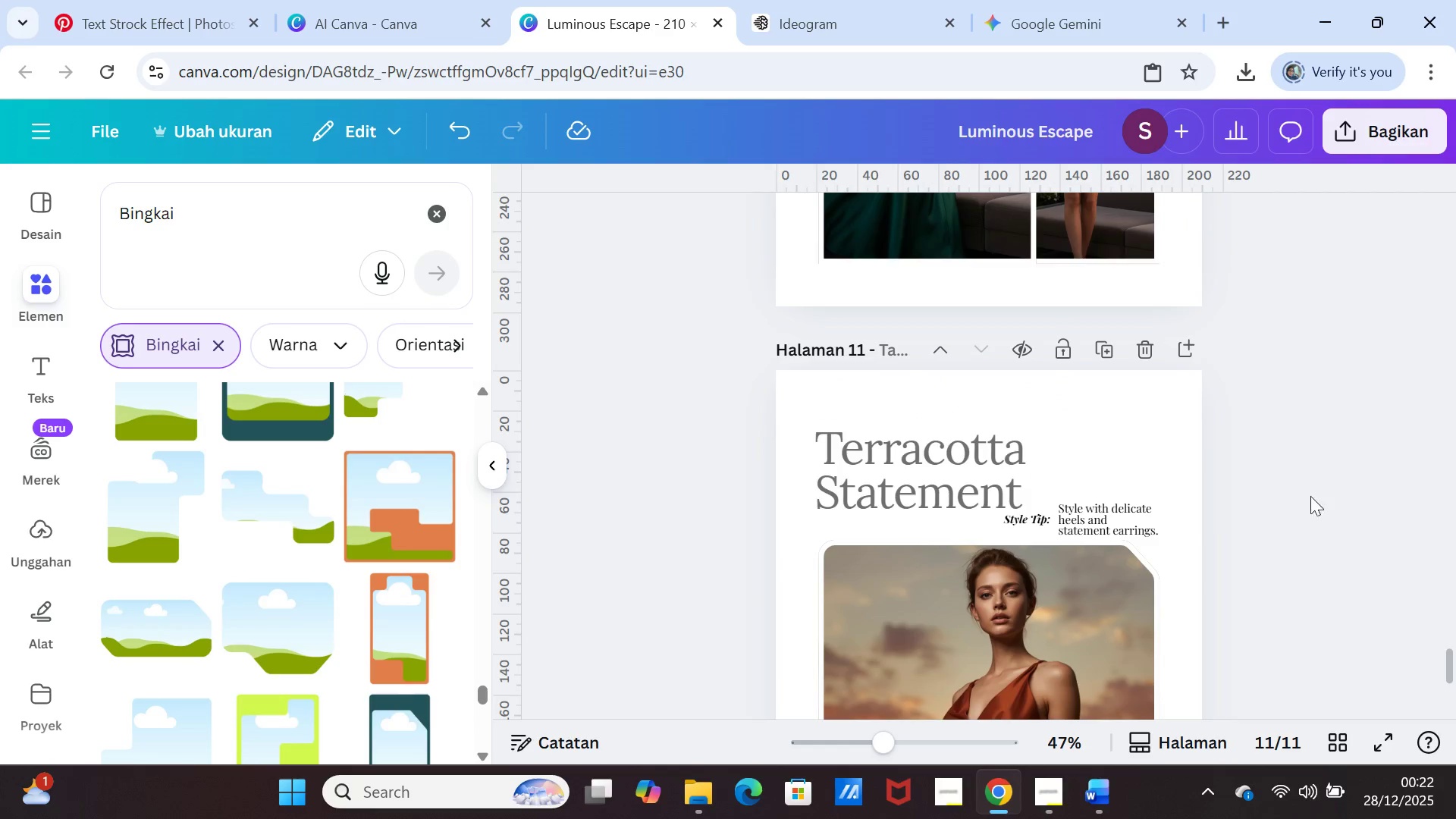 
wait(8.17)
 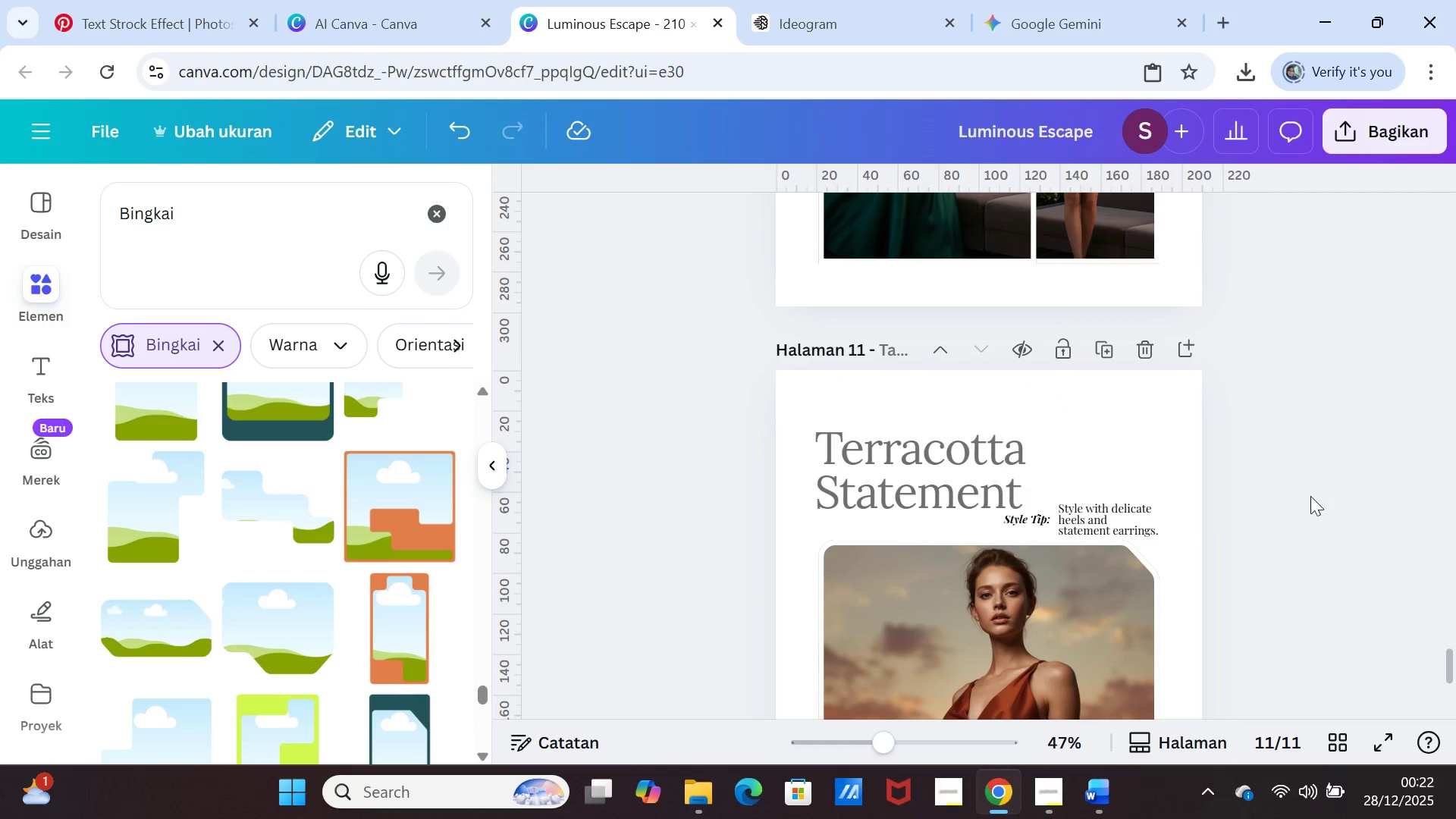 
scroll: coordinate [1286, 473], scroll_direction: down, amount: 1.0
 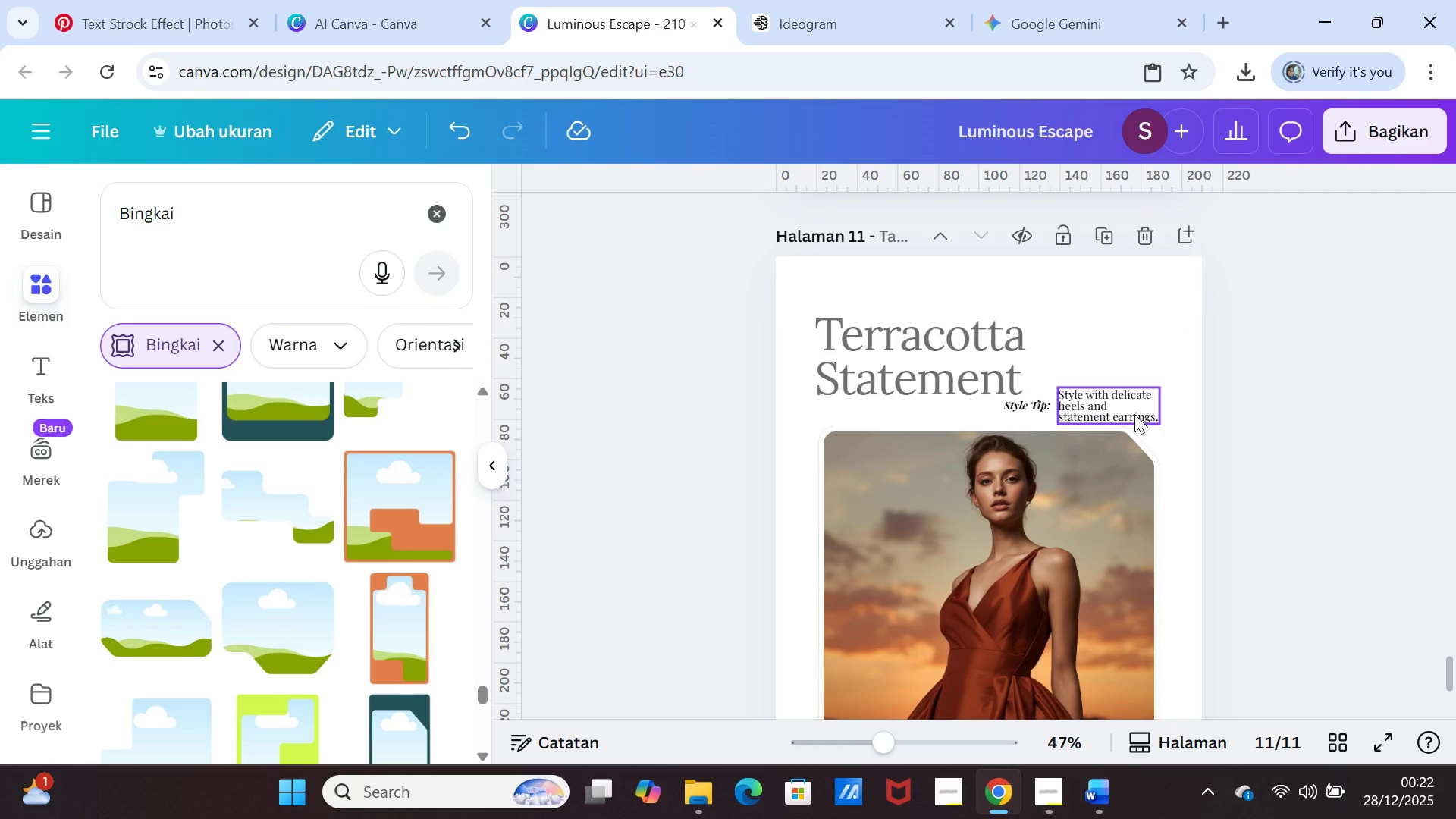 
left_click([1134, 414])
 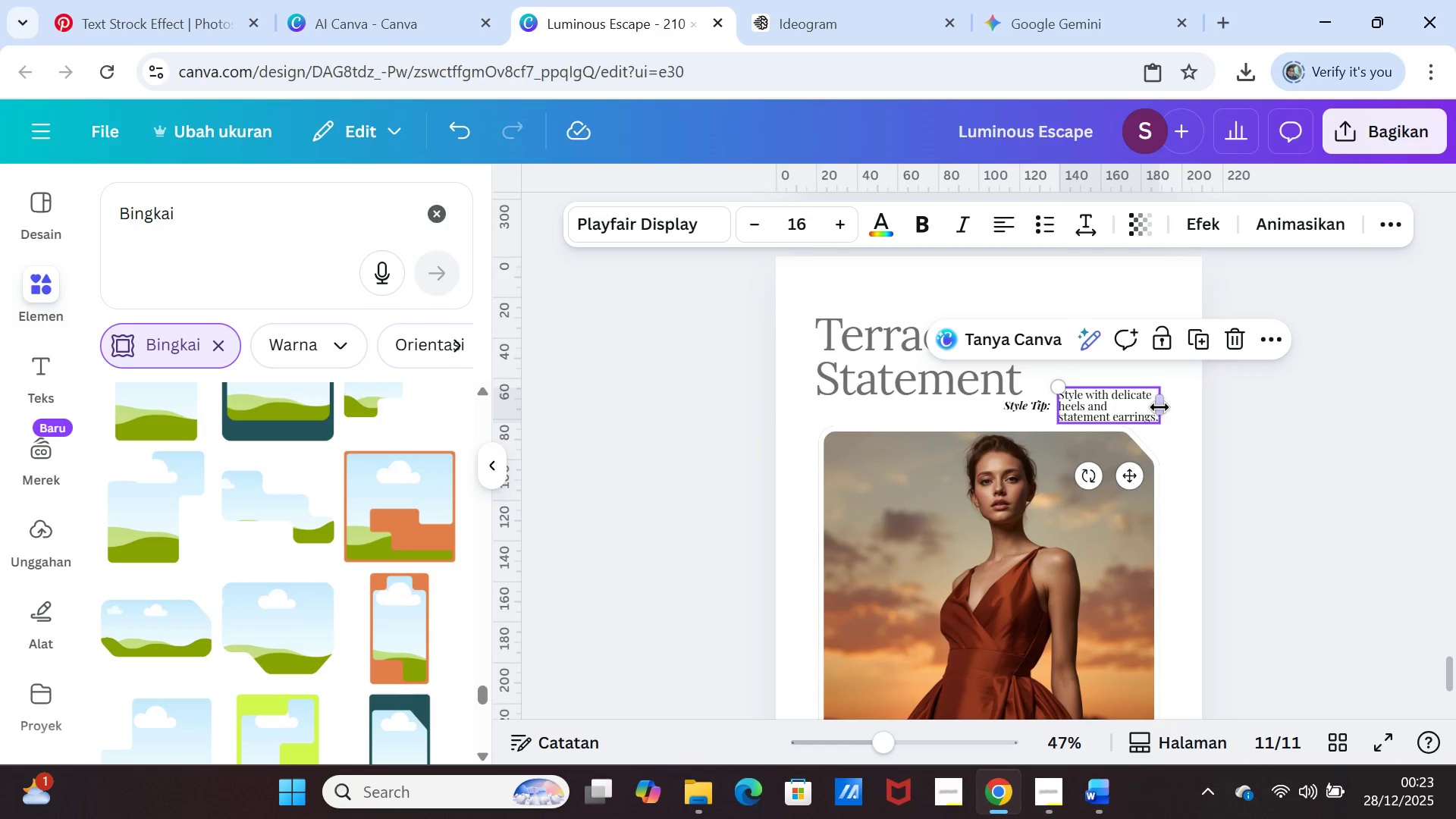 
left_click_drag(start_coordinate=[1159, 407], to_coordinate=[1146, 406])
 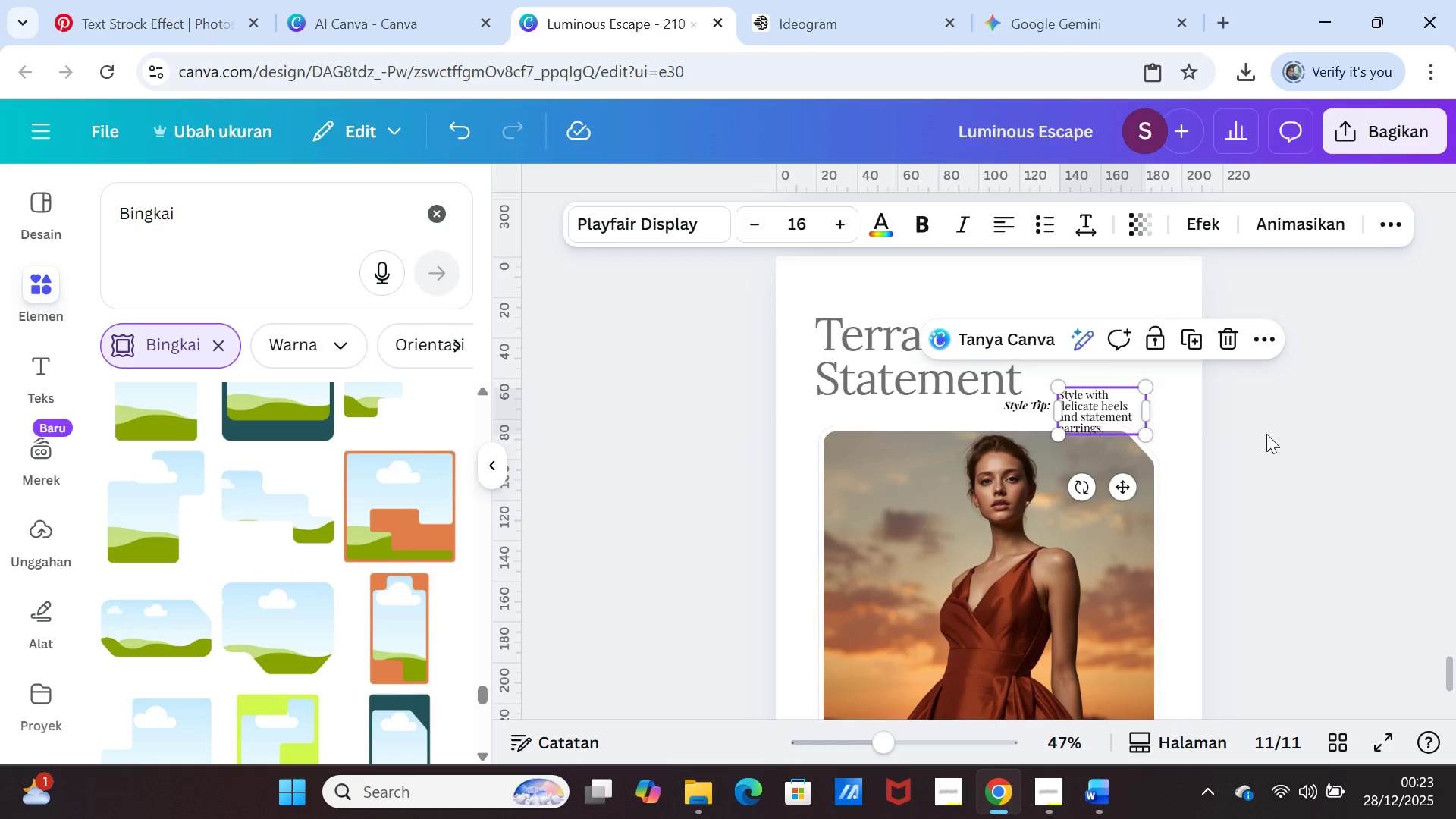 
left_click([1266, 434])
 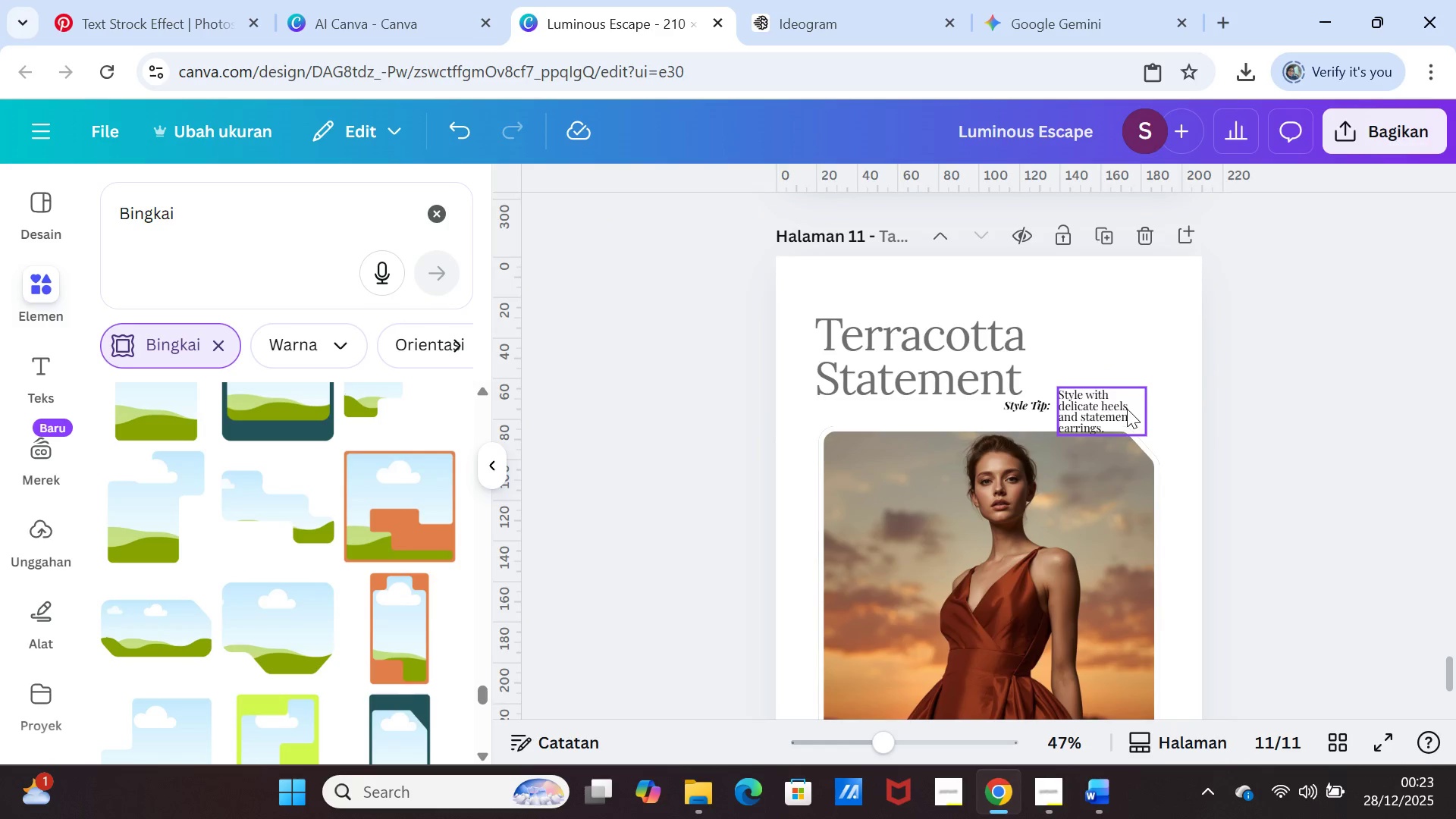 
left_click_drag(start_coordinate=[1127, 409], to_coordinate=[1139, 409])
 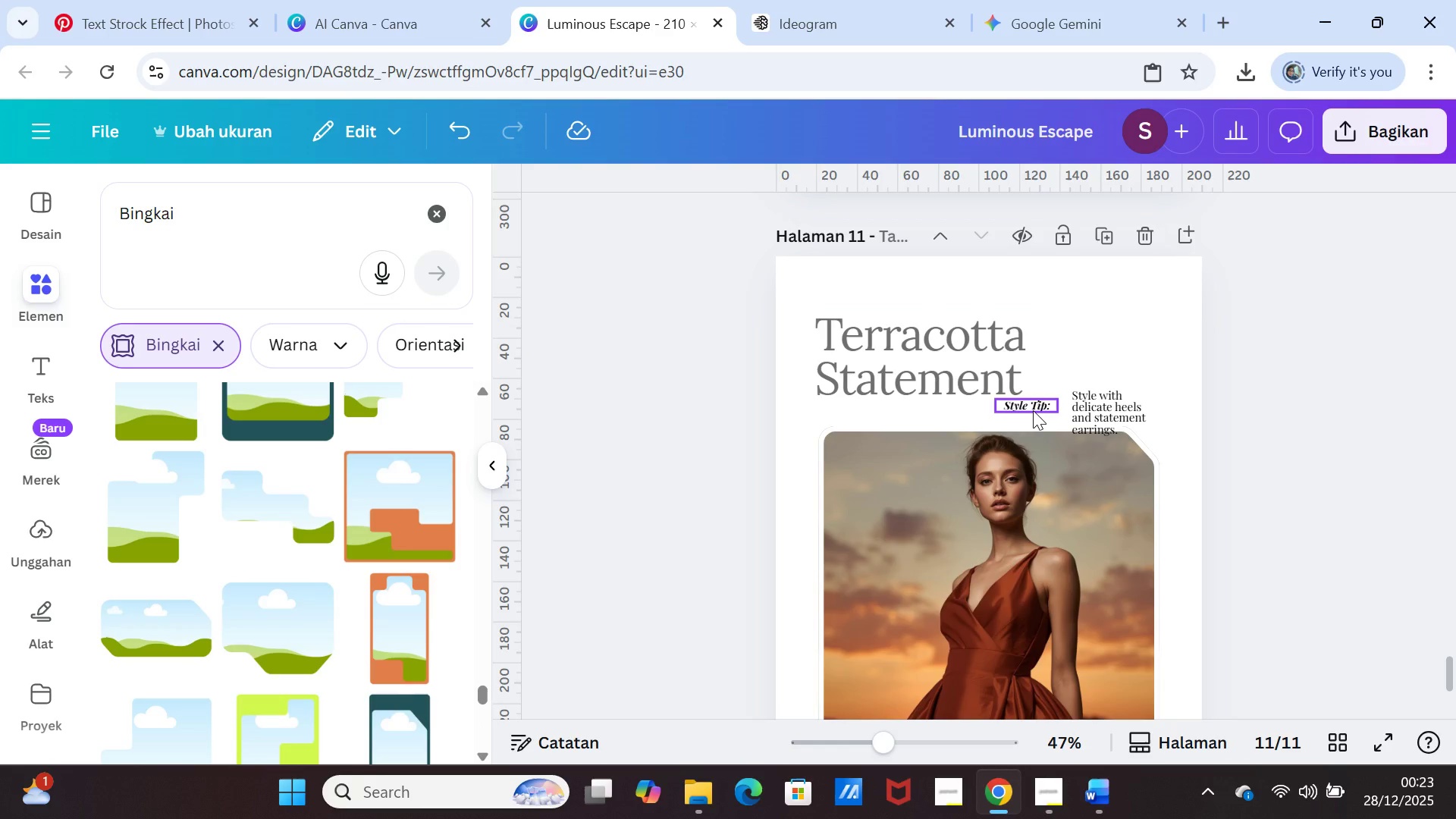 
left_click_drag(start_coordinate=[1033, 406], to_coordinate=[1041, 402])
 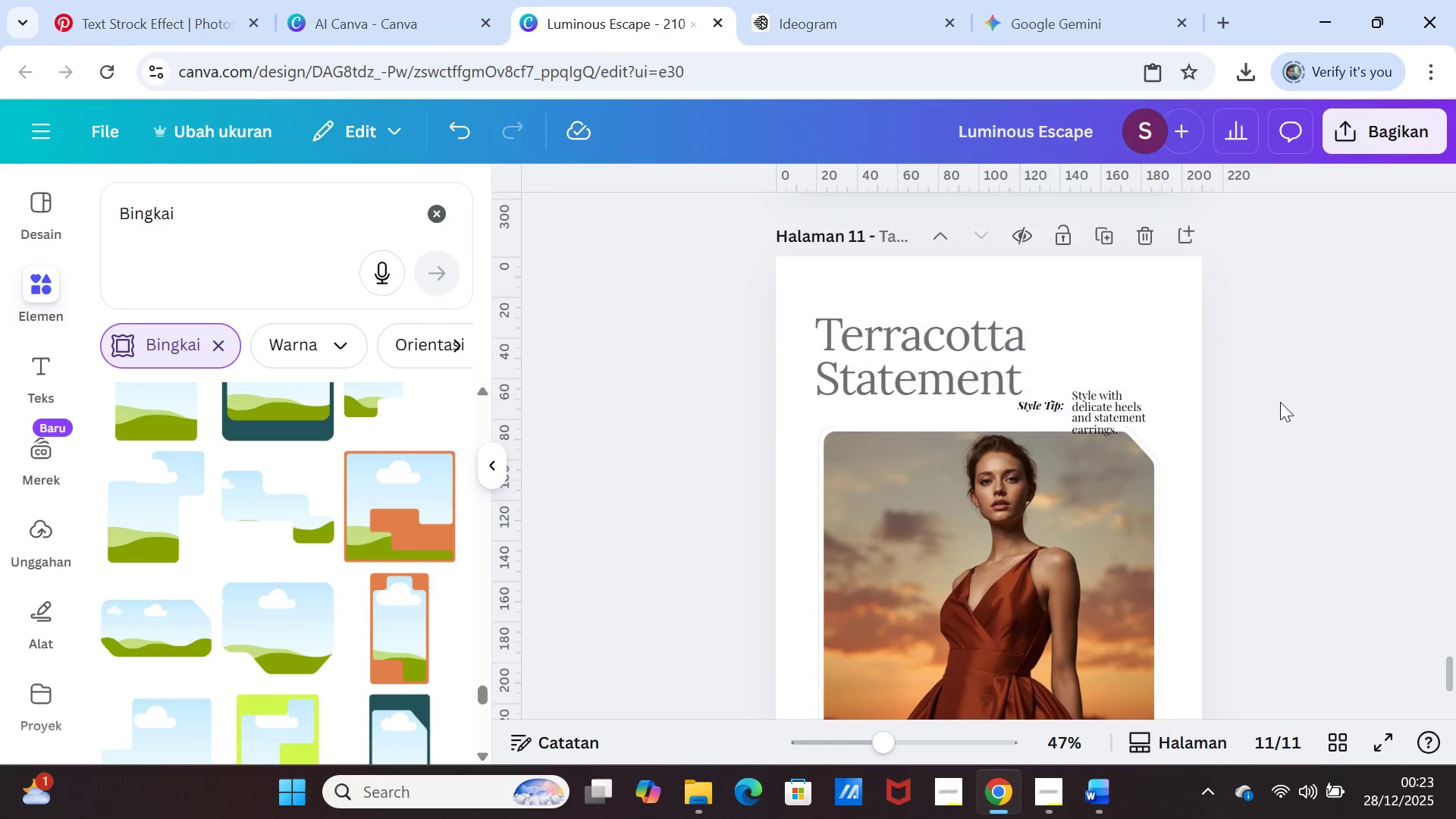 
left_click([1280, 402])
 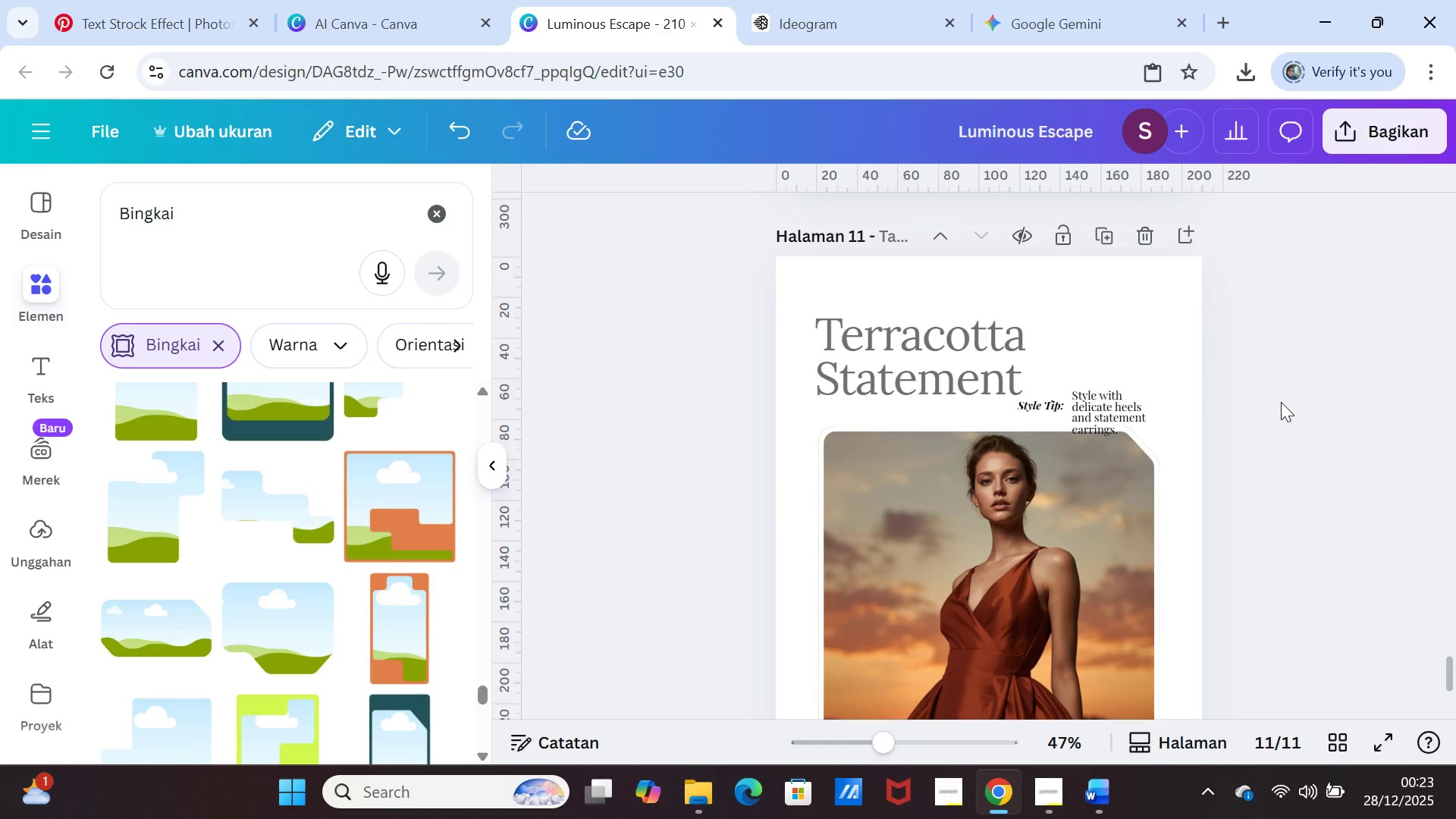 
scroll: coordinate [1282, 403], scroll_direction: down, amount: 3.0
 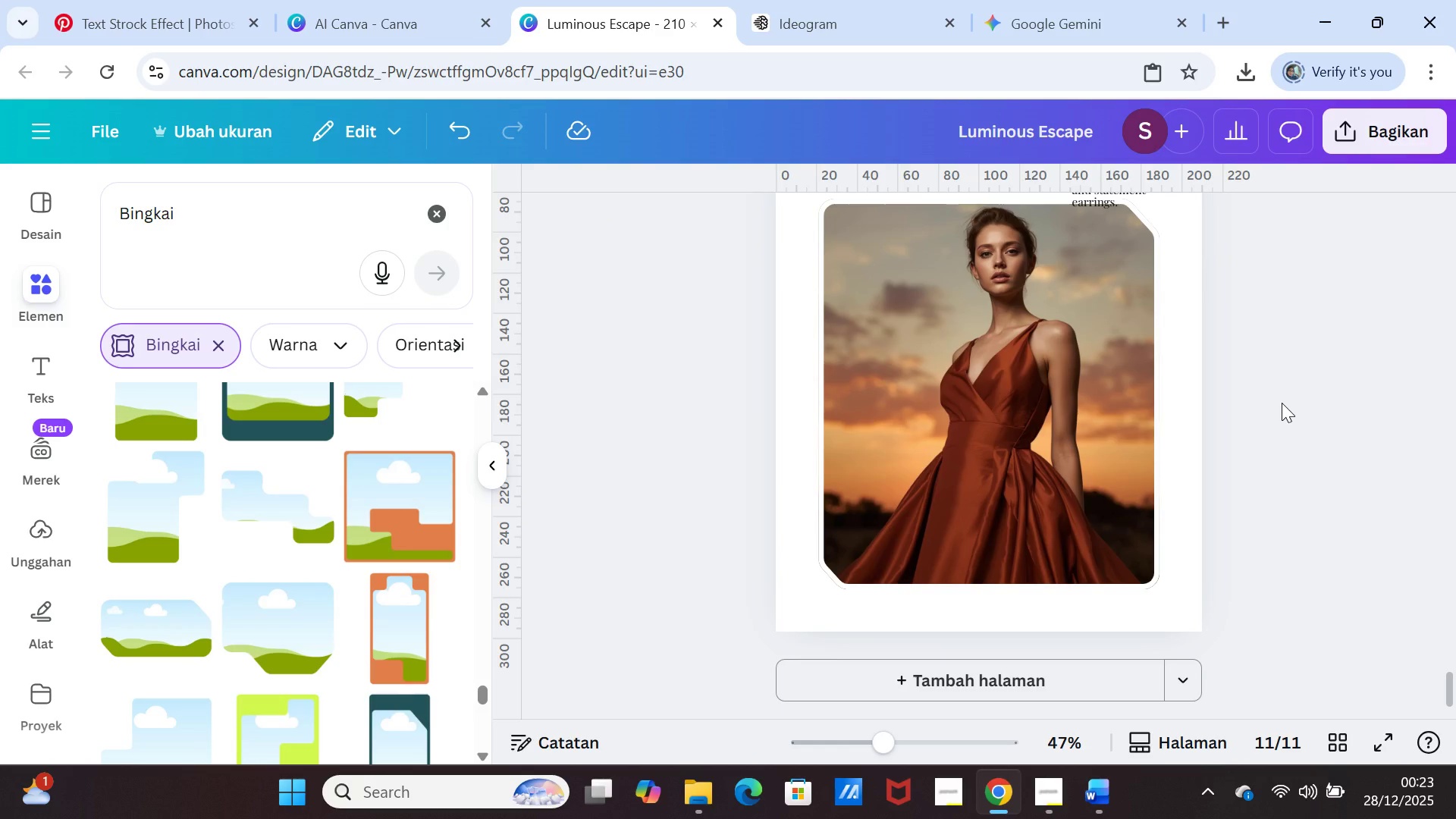 
scroll: coordinate [1282, 403], scroll_direction: up, amount: 1.0
 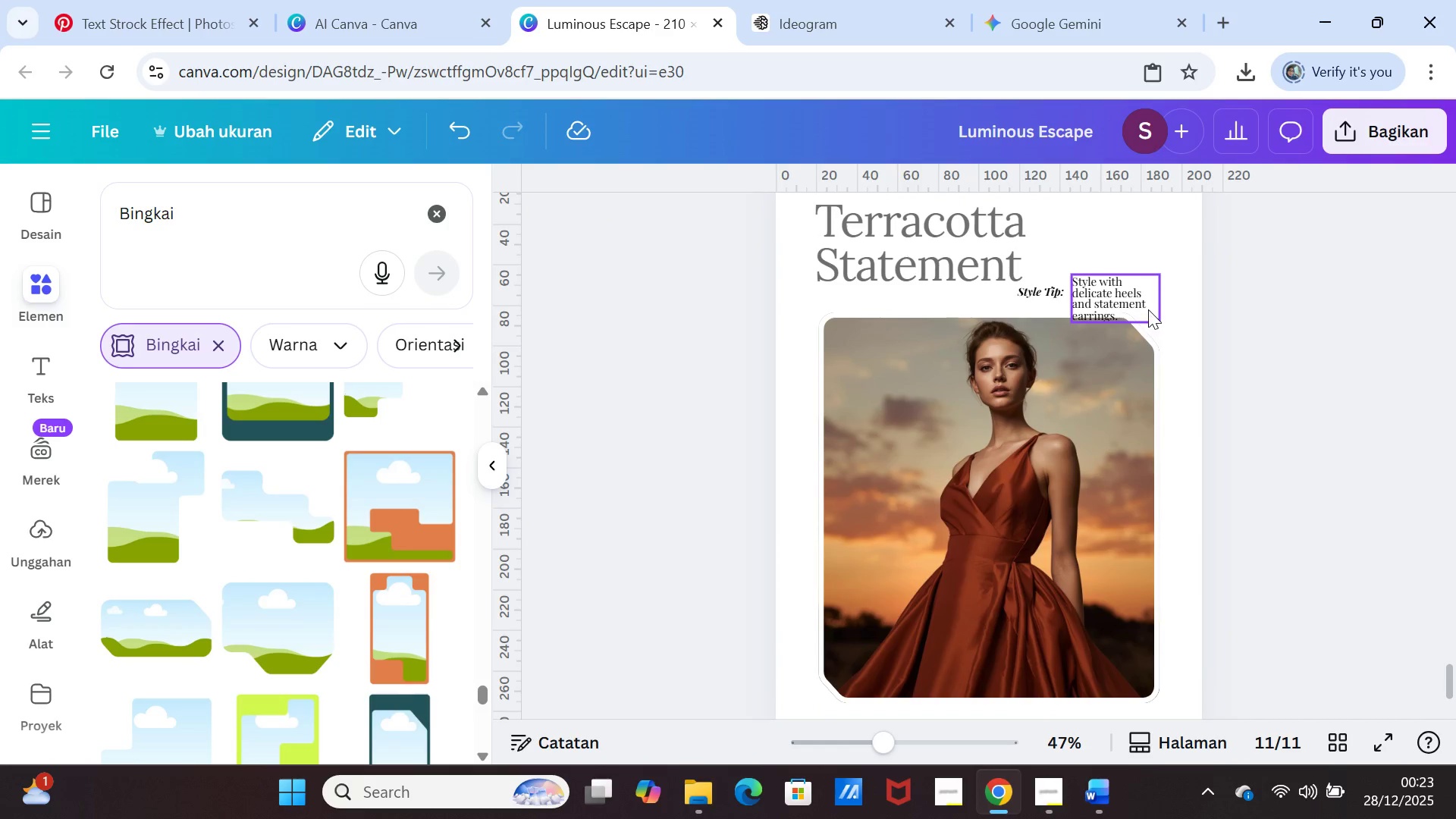 
left_click_drag(start_coordinate=[1148, 309], to_coordinate=[1148, 256])
 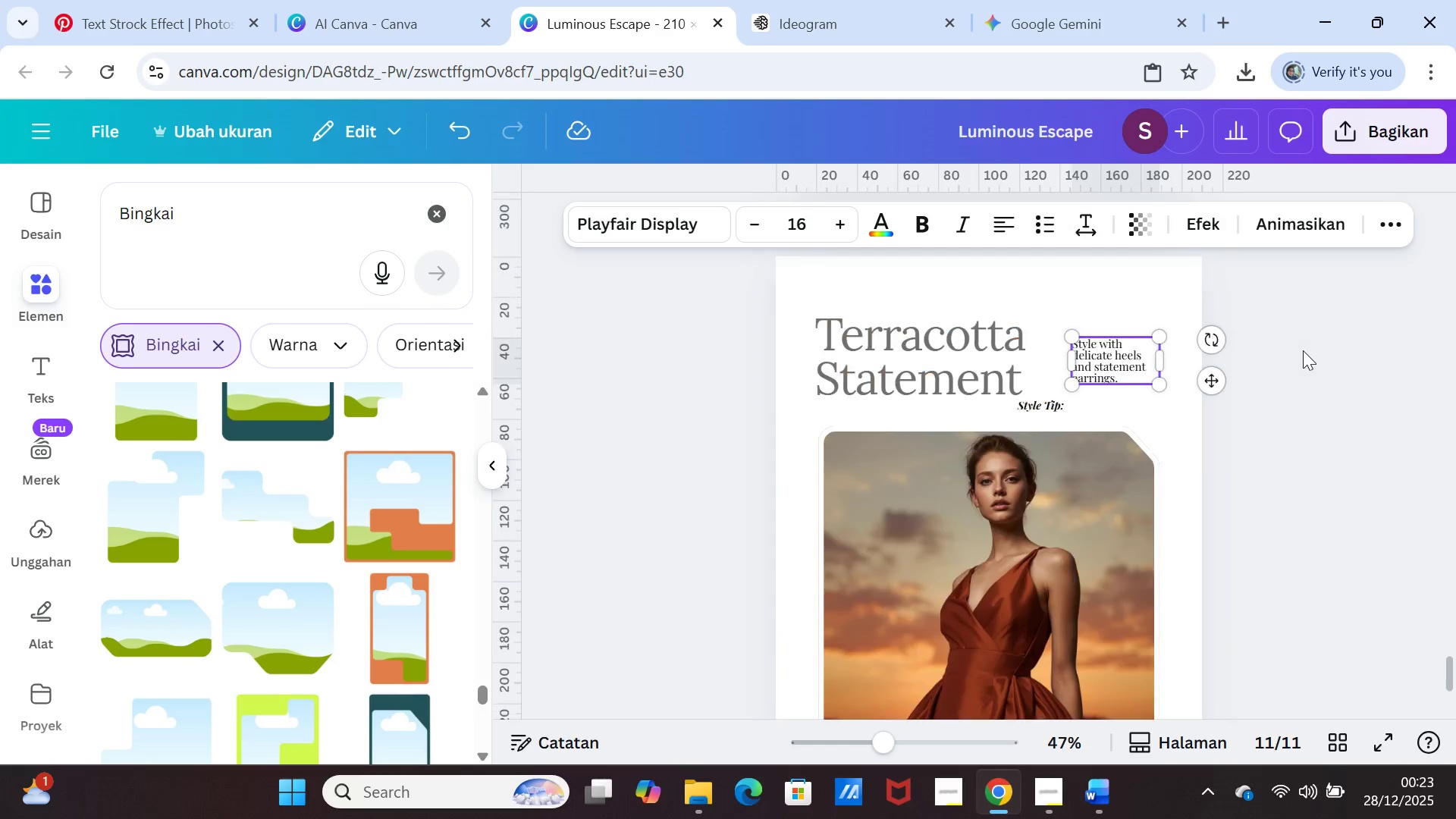 
scroll: coordinate [1303, 350], scroll_direction: up, amount: 1.0
 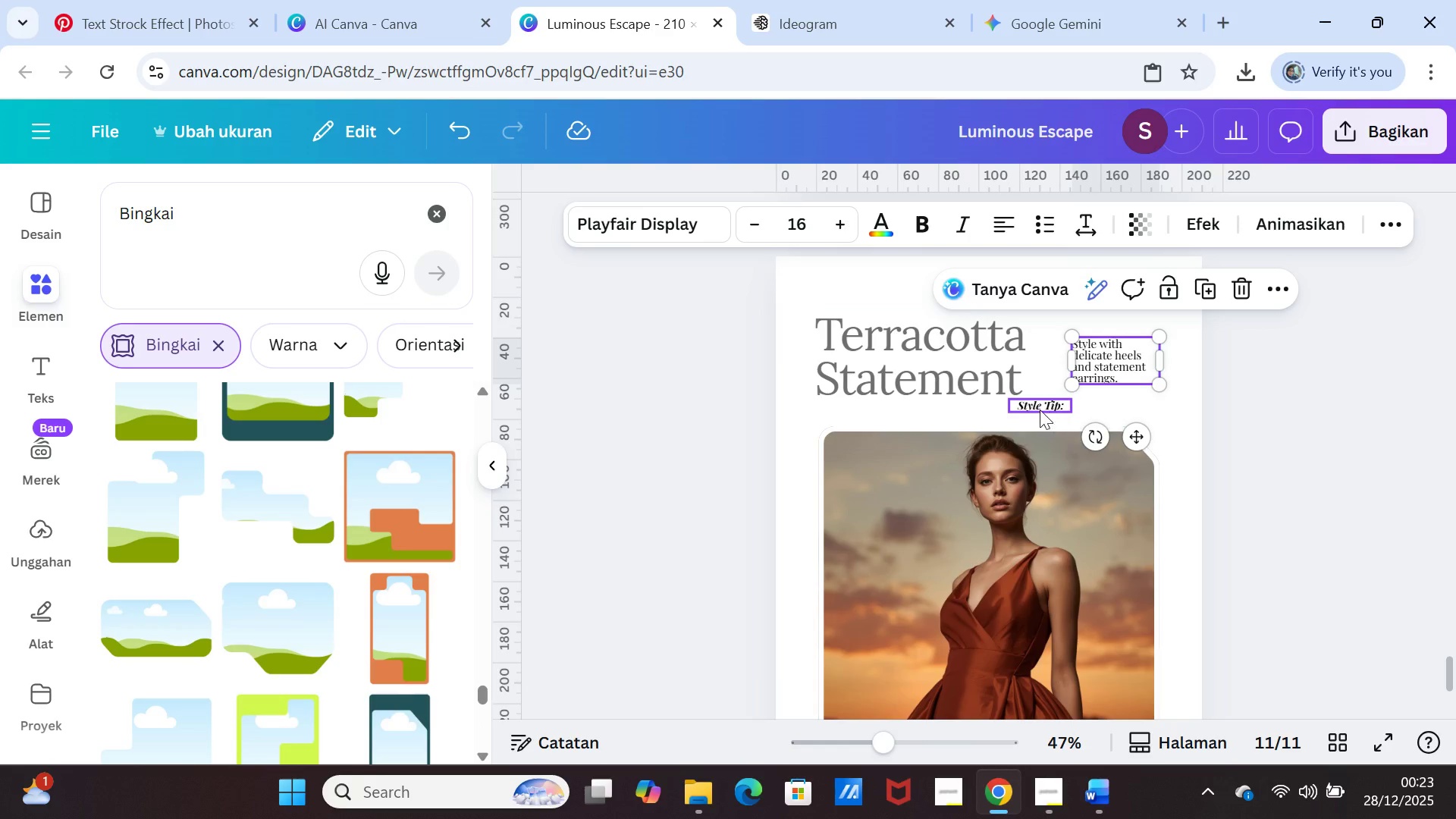 
left_click_drag(start_coordinate=[1031, 405], to_coordinate=[1027, 344])
 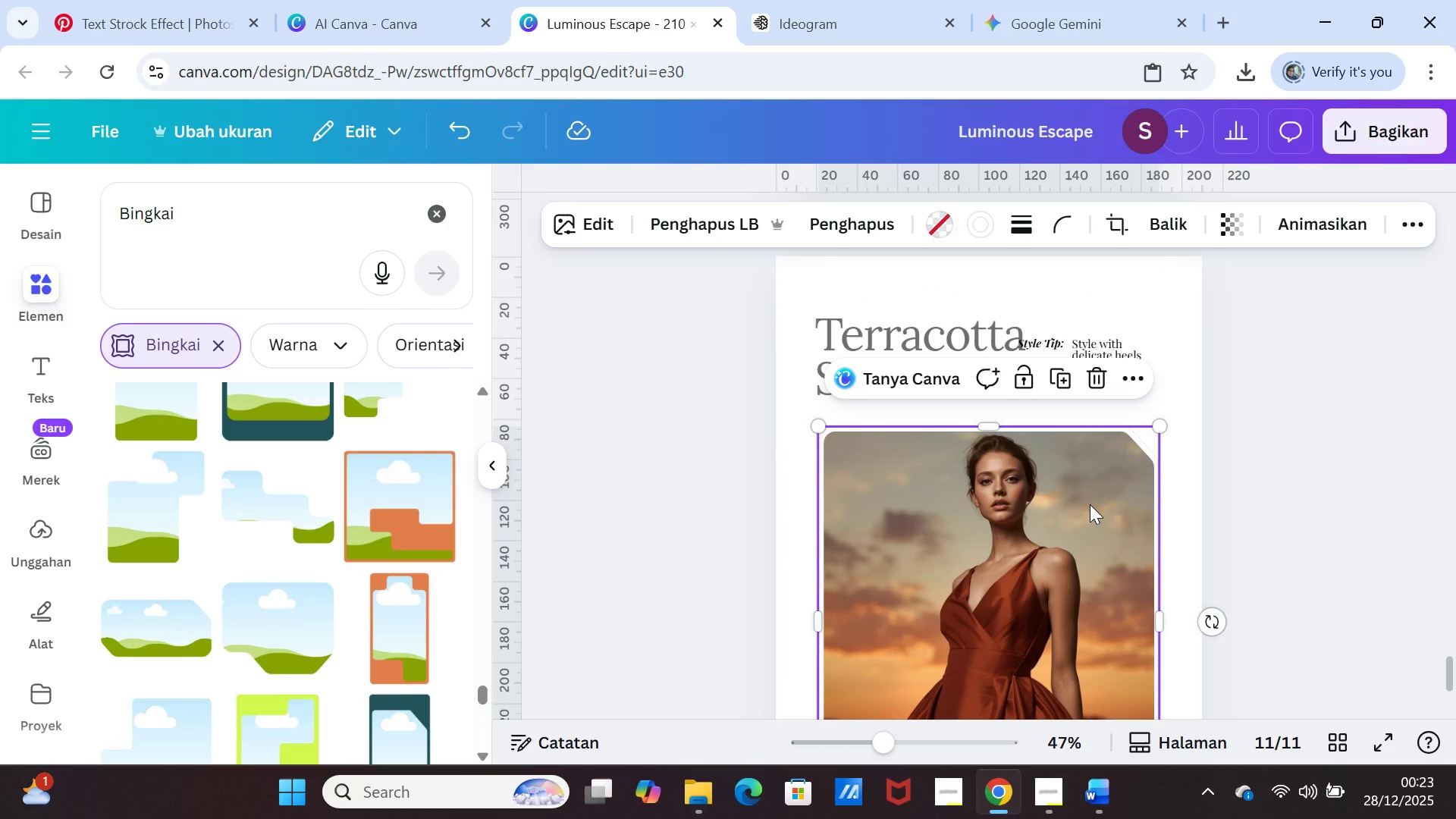 
left_click_drag(start_coordinate=[1090, 504], to_coordinate=[1080, 477])
 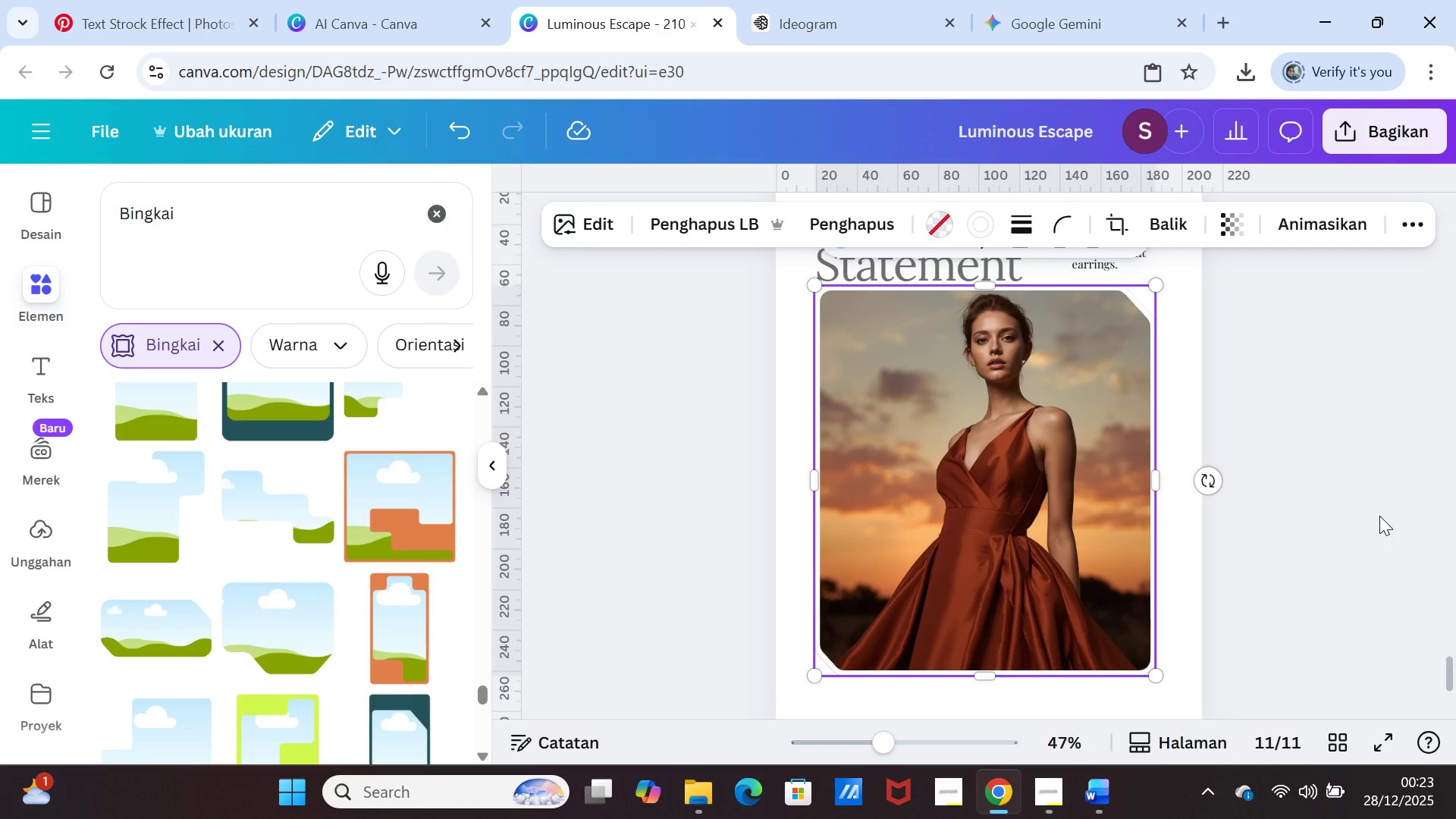 
scroll: coordinate [1379, 516], scroll_direction: down, amount: 2.0
 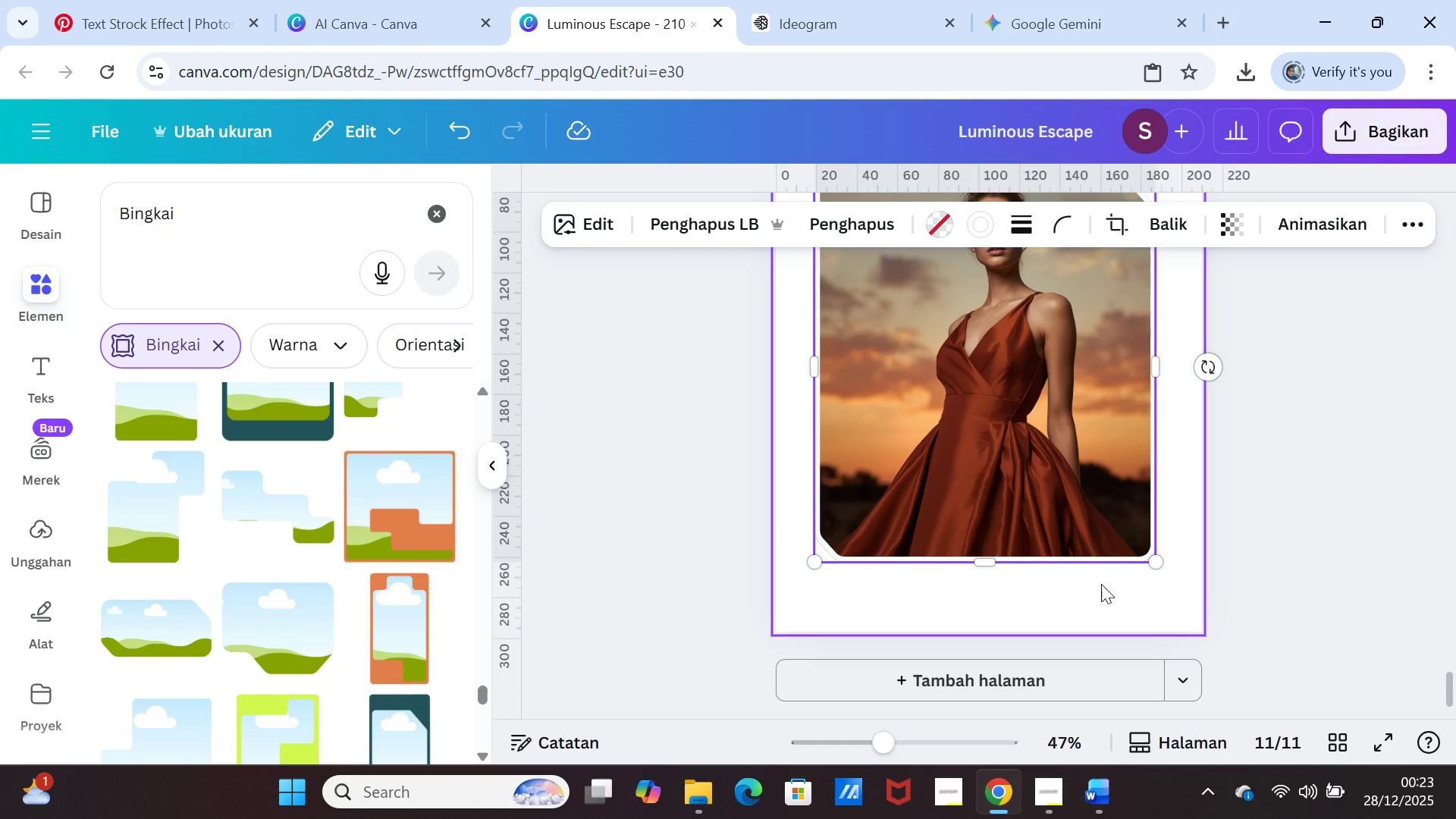 
scroll: coordinate [1271, 542], scroll_direction: up, amount: 2.0
 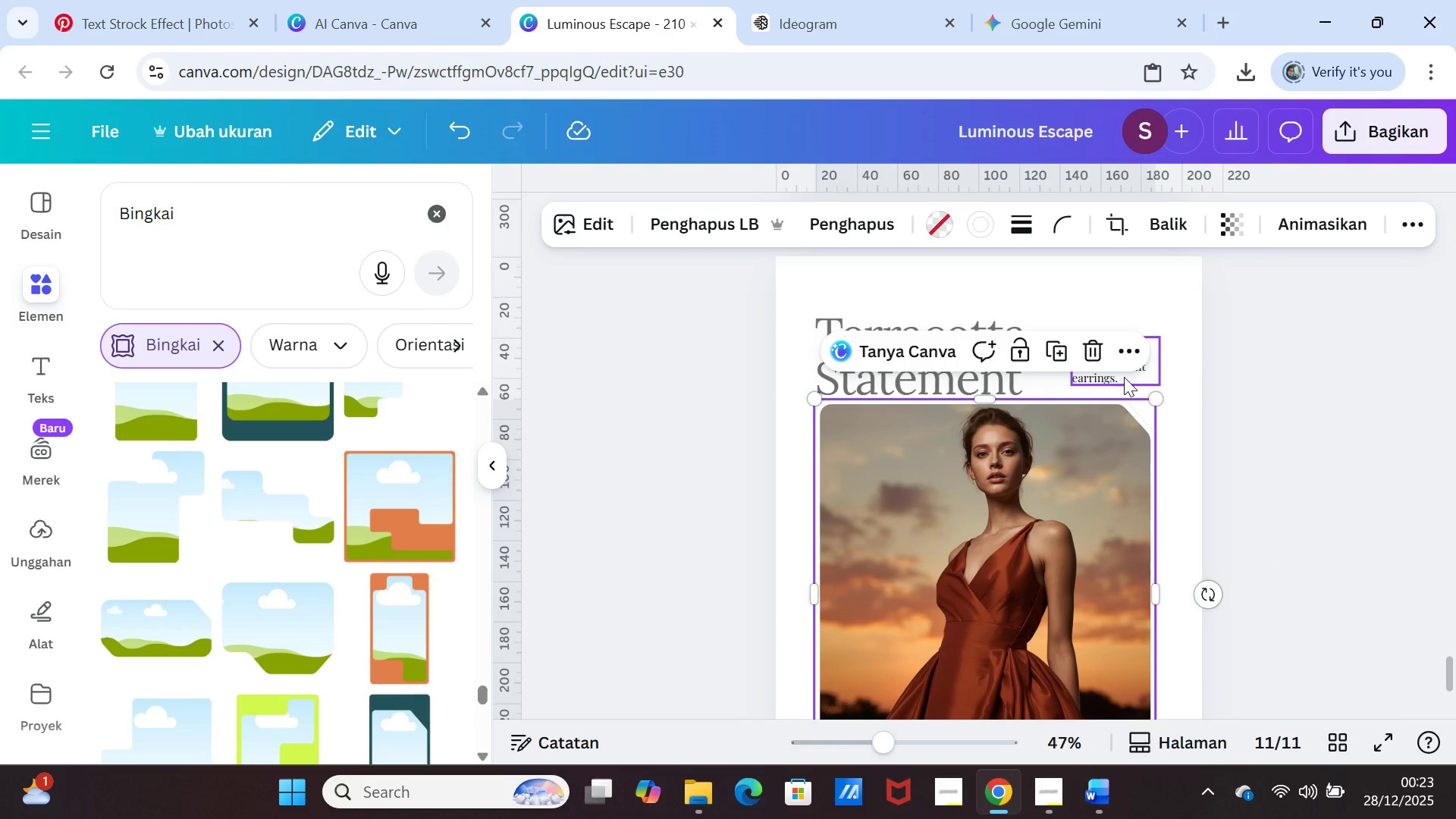 
left_click_drag(start_coordinate=[1125, 378], to_coordinate=[1150, 661])
 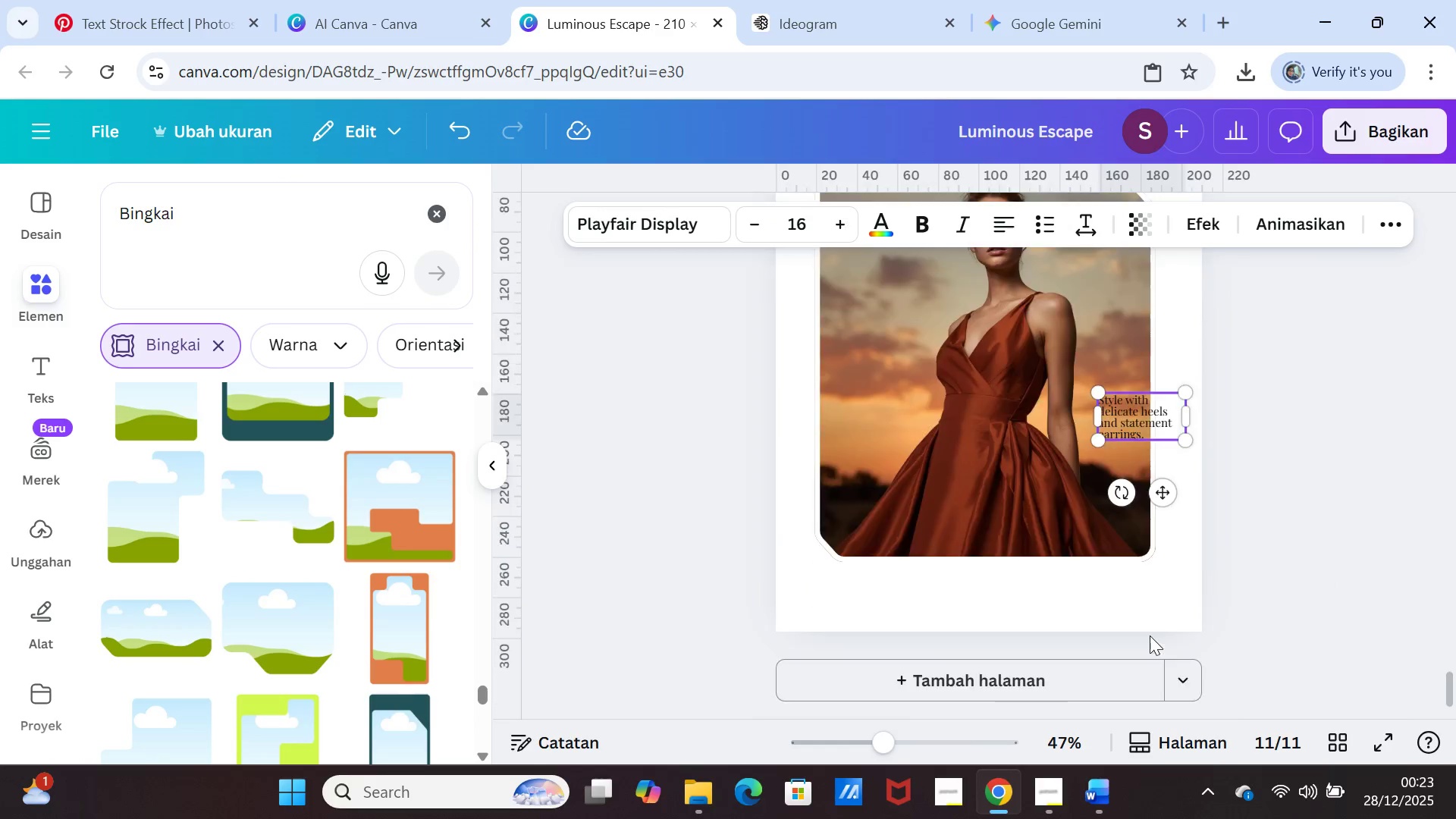 
scroll: coordinate [1150, 635], scroll_direction: down, amount: 3.0
 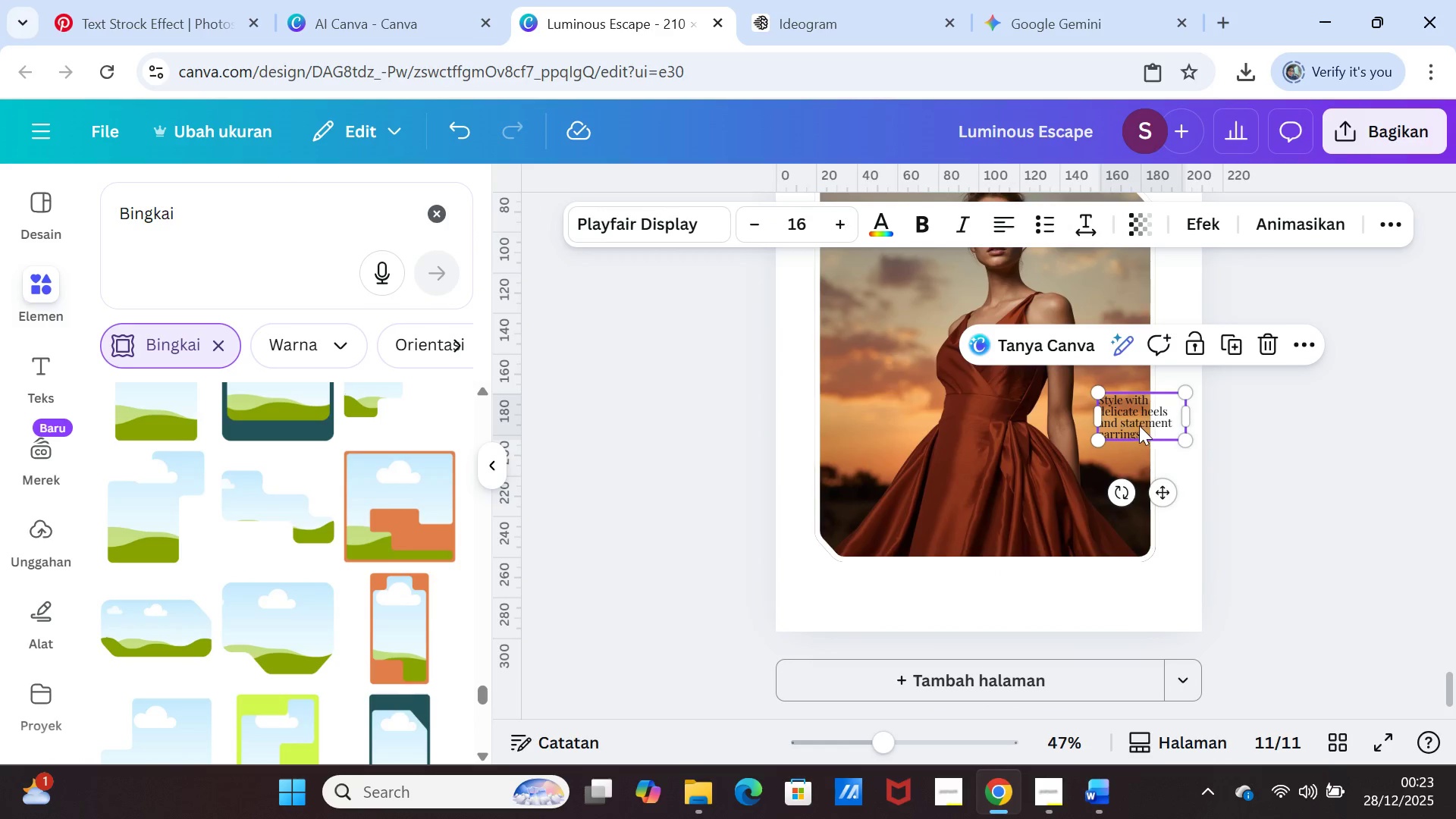 
left_click_drag(start_coordinate=[1139, 425], to_coordinate=[1114, 592])
 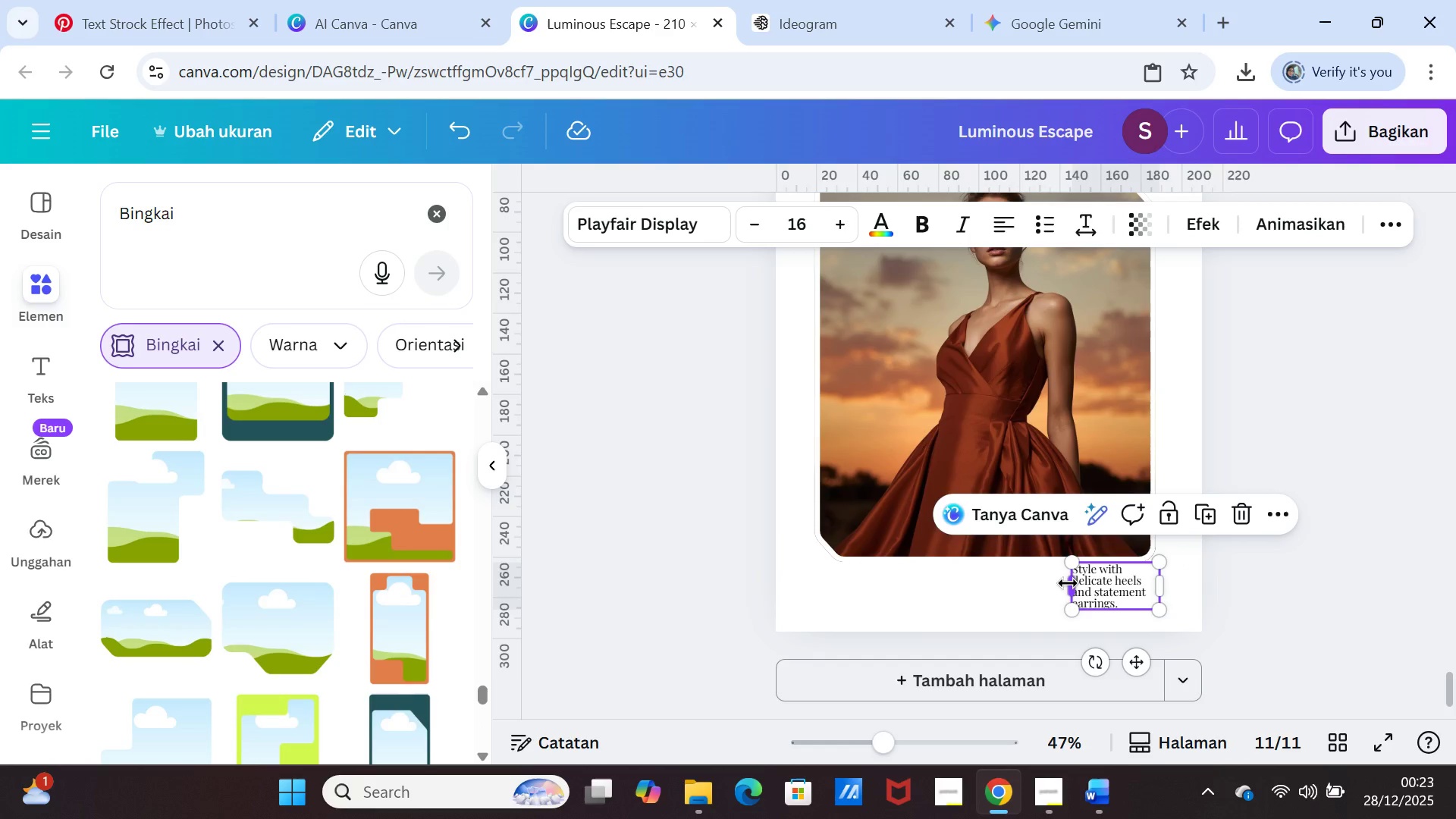 
left_click_drag(start_coordinate=[1068, 583], to_coordinate=[1002, 585])
 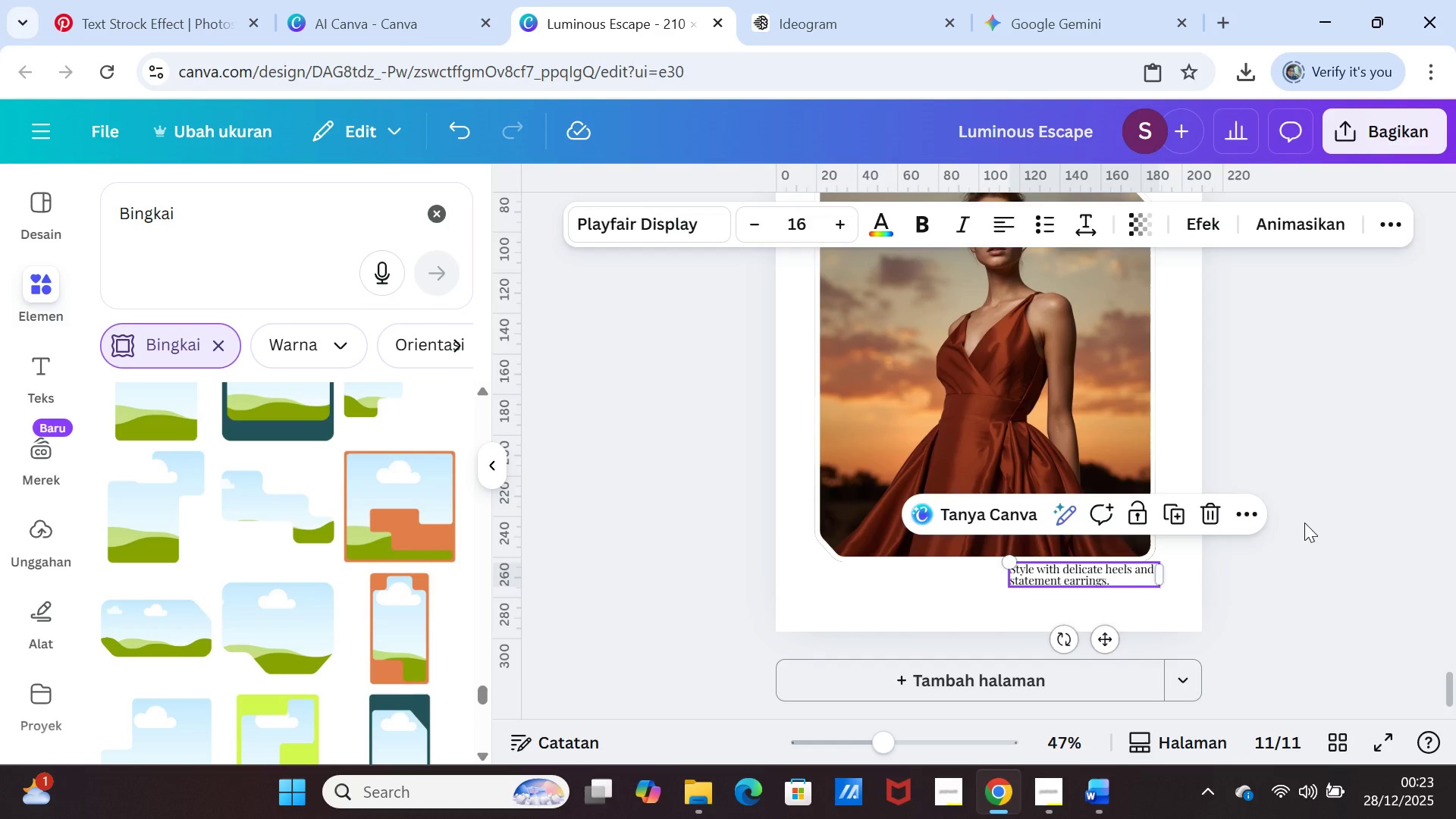 
left_click([1304, 522])
 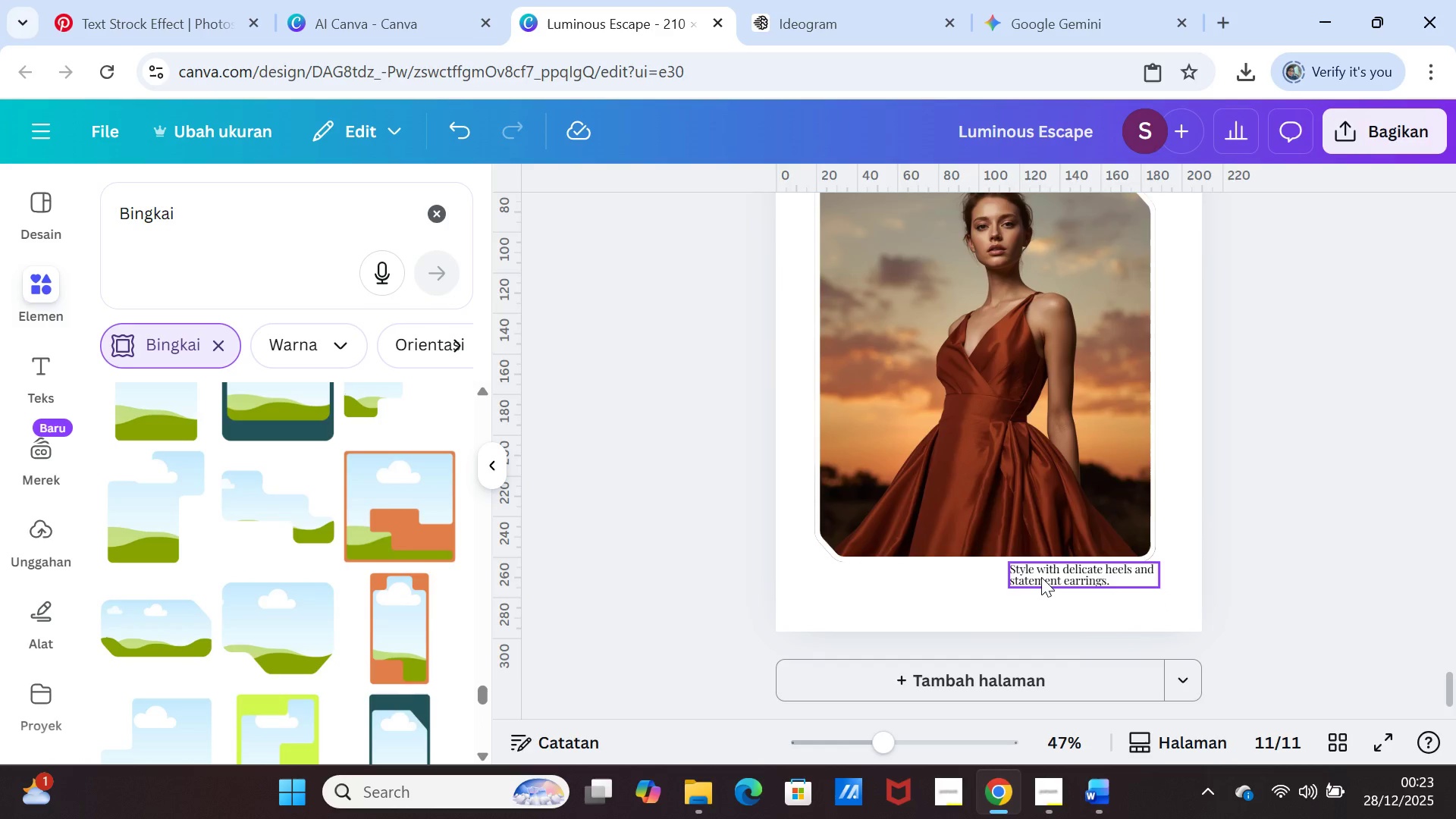 
left_click([1041, 577])
 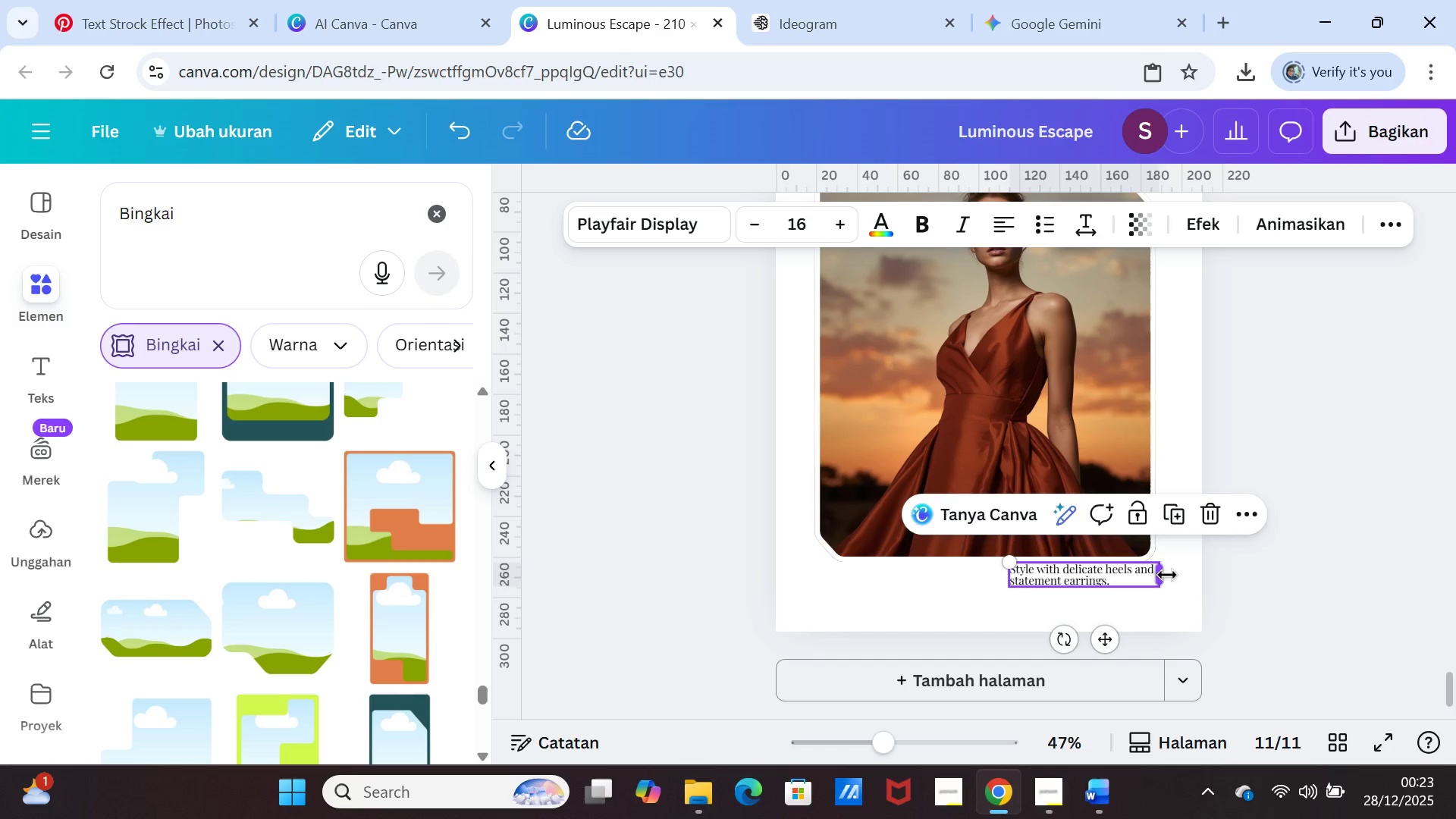 
left_click_drag(start_coordinate=[1163, 574], to_coordinate=[1116, 578])
 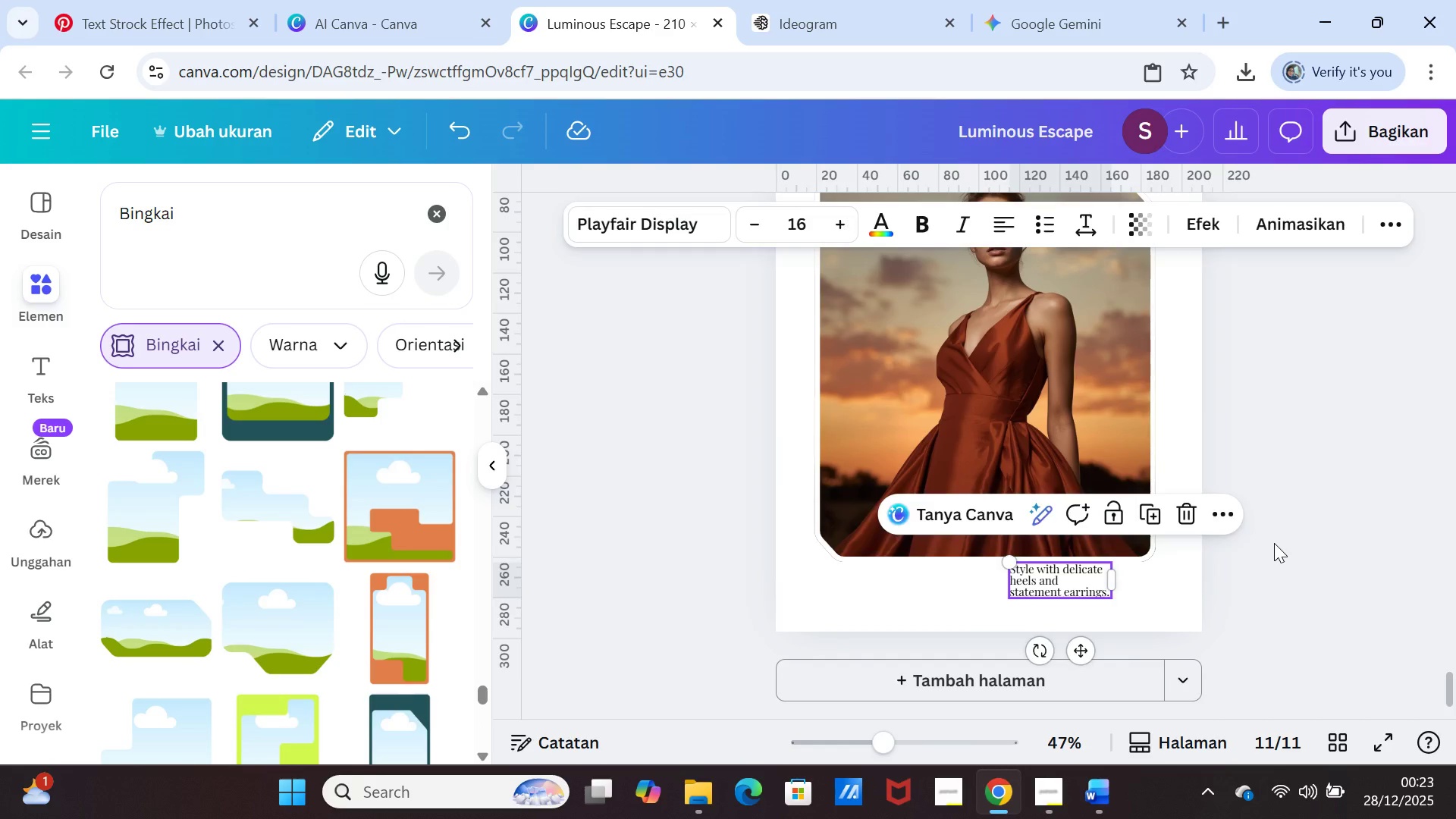 
left_click([1274, 543])
 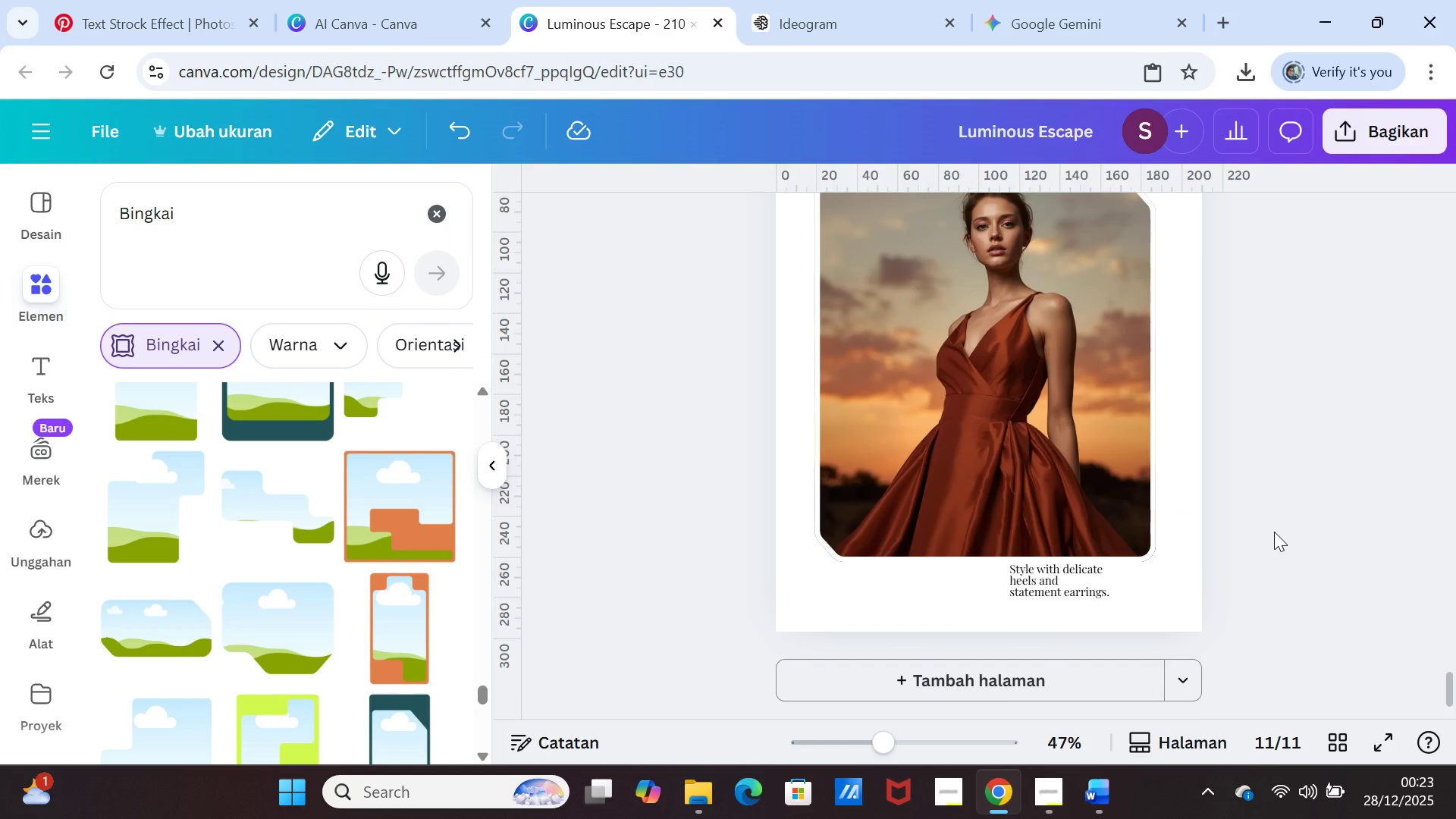 
scroll: coordinate [1274, 529], scroll_direction: up, amount: 2.0
 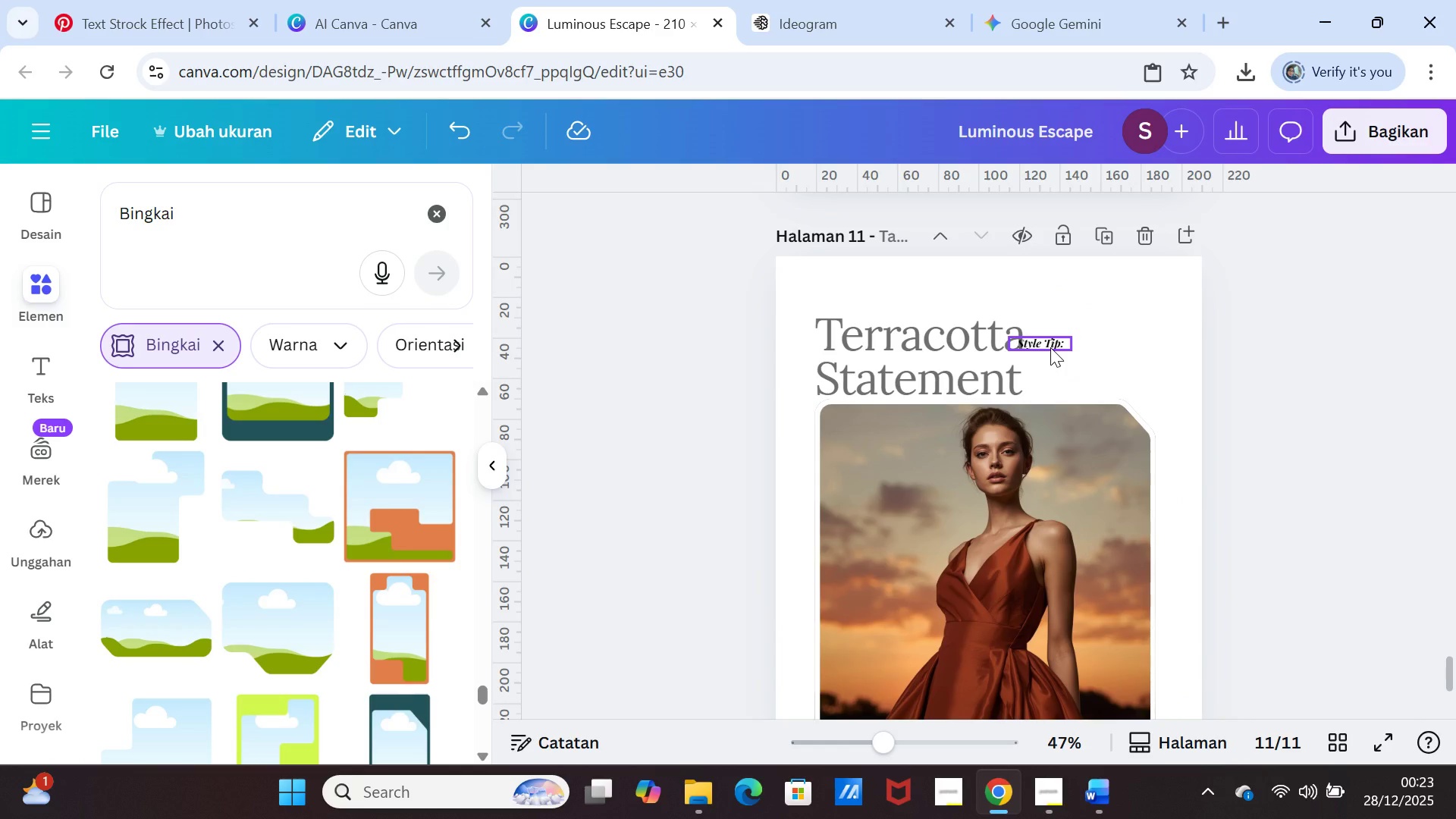 
left_click_drag(start_coordinate=[1050, 347], to_coordinate=[971, 682])
 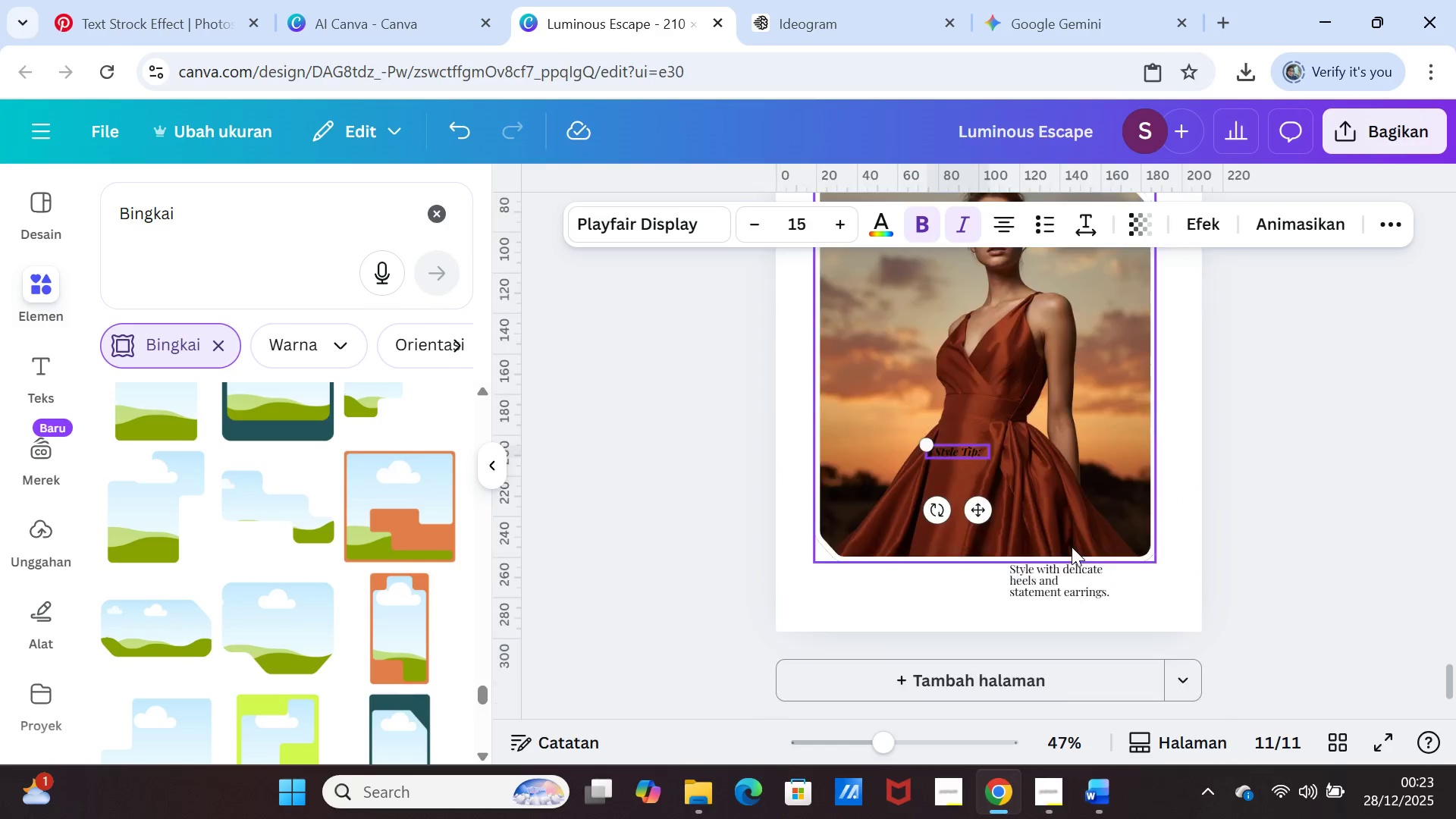 
scroll: coordinate [1072, 547], scroll_direction: down, amount: 3.0
 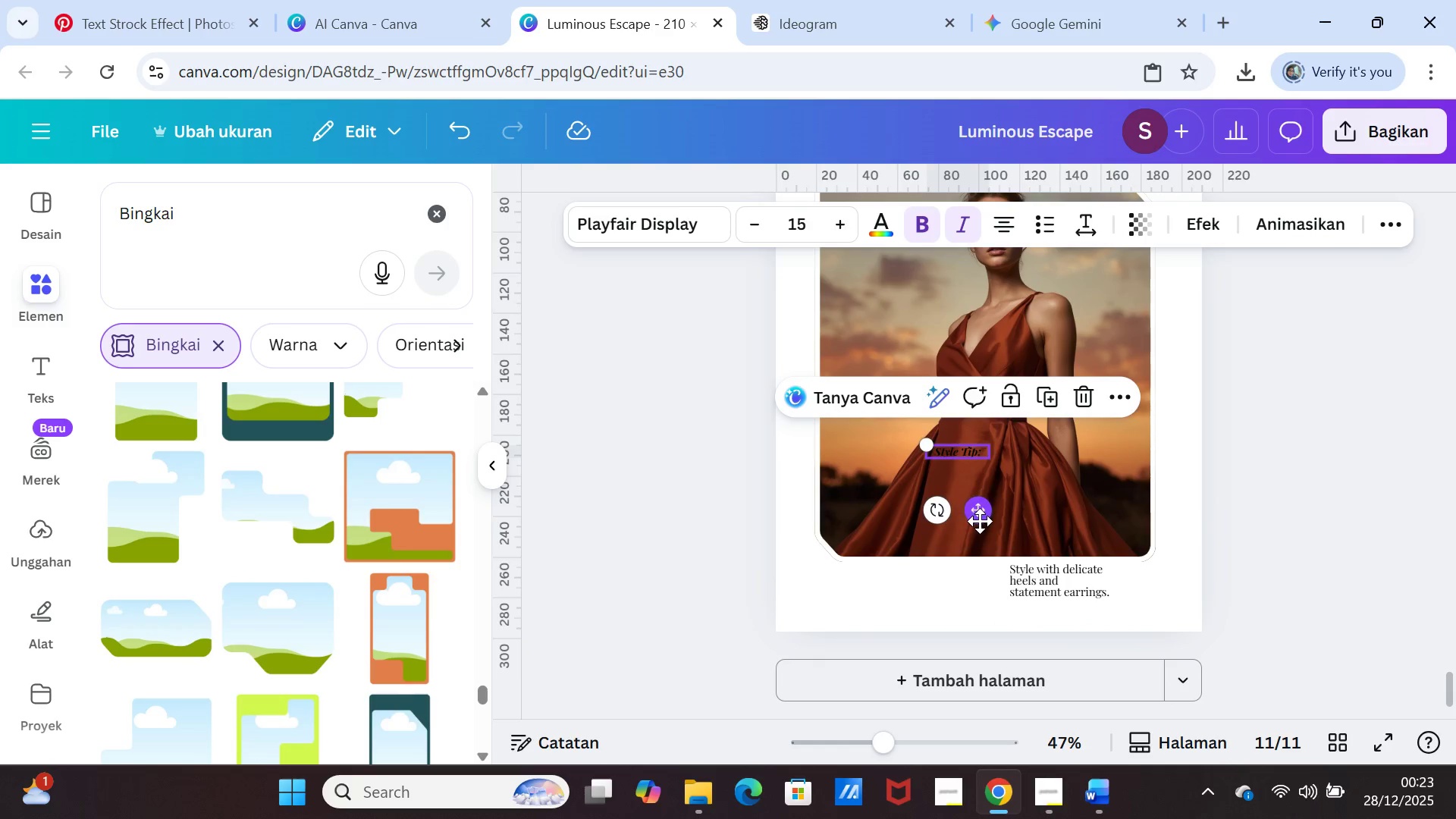 
left_click_drag(start_coordinate=[980, 521], to_coordinate=[994, 638])
 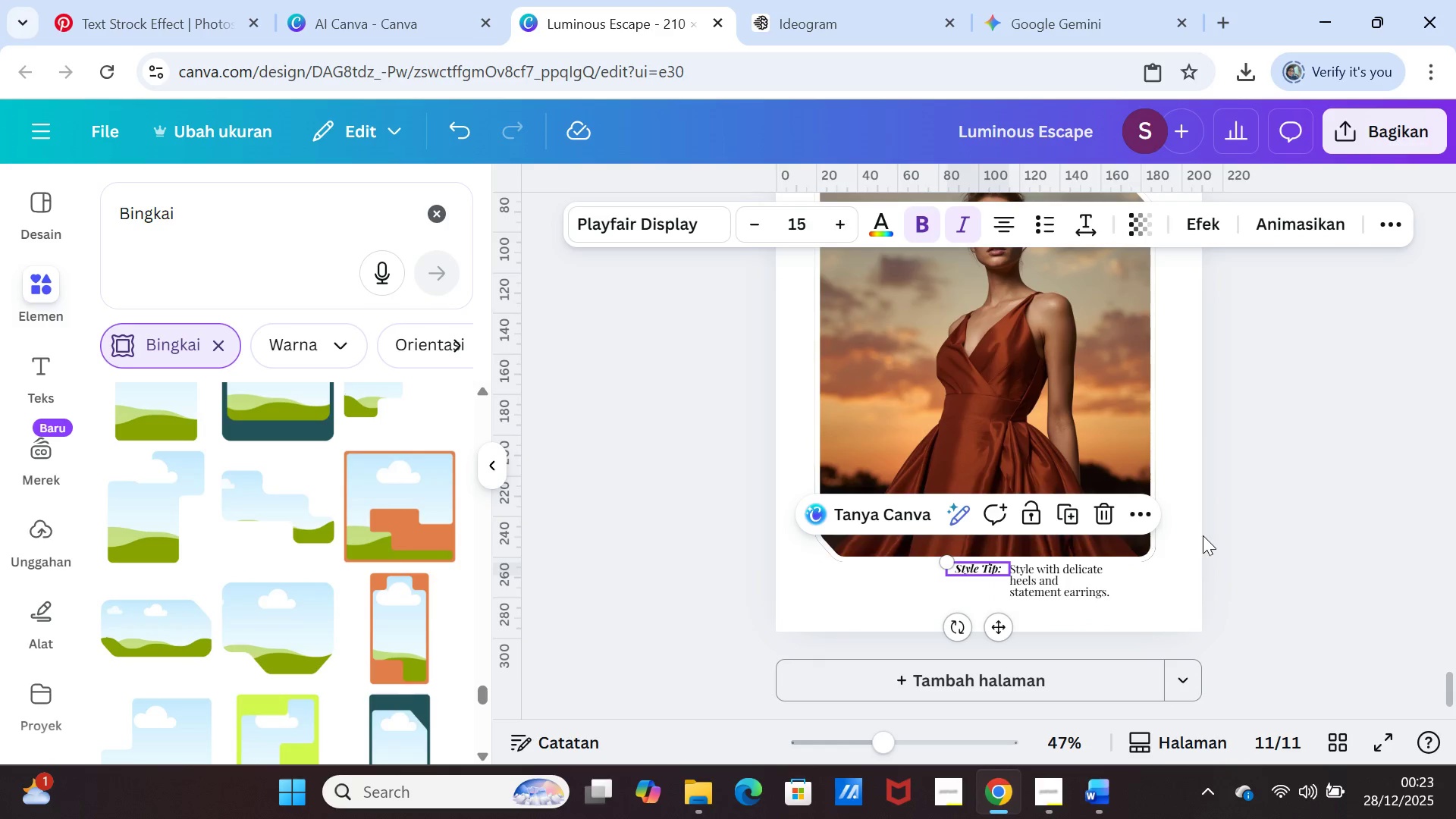 
left_click([1203, 535])
 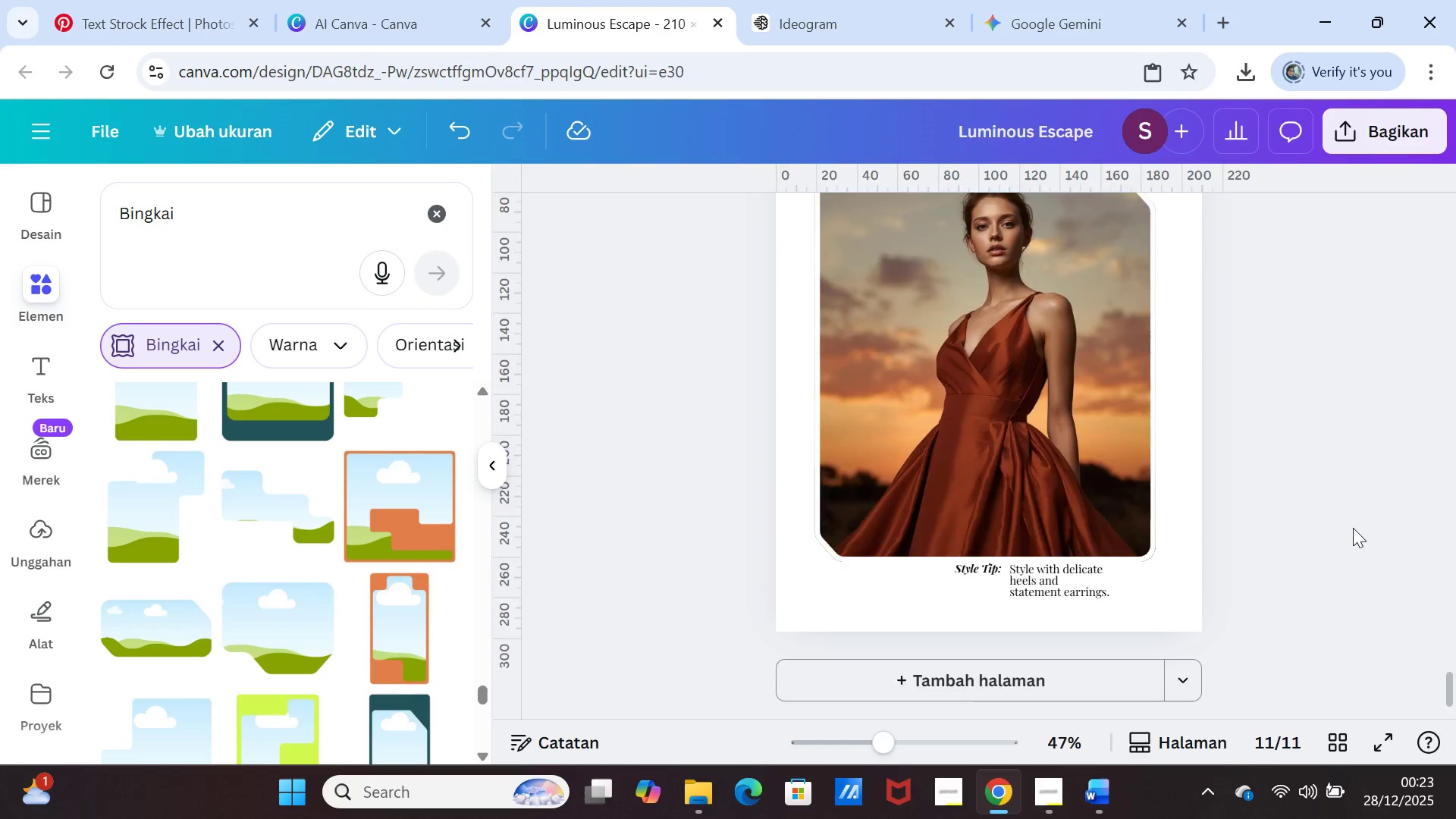 
scroll: coordinate [1353, 528], scroll_direction: up, amount: 3.0
 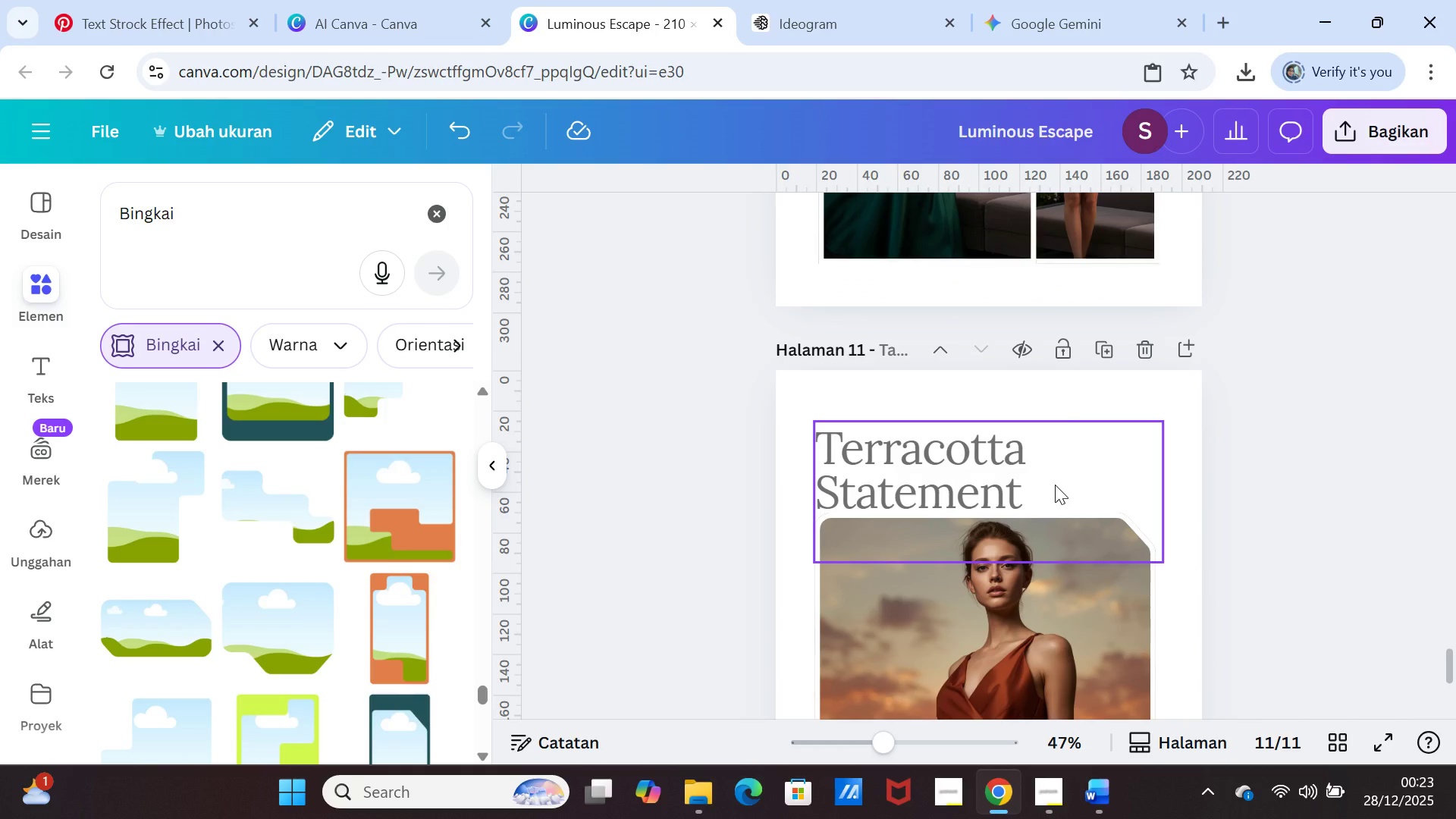 
left_click([1055, 485])
 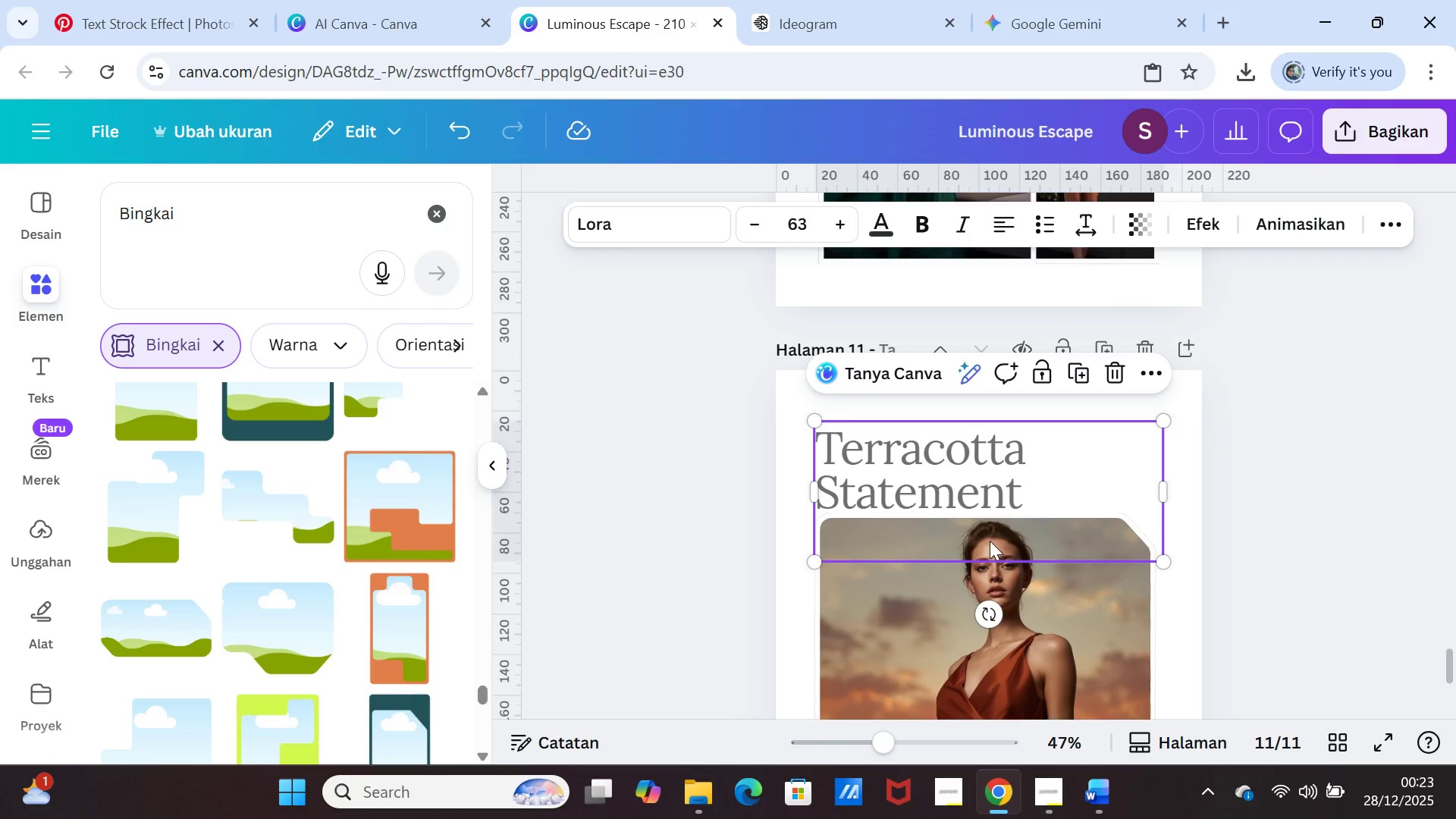 
left_click([990, 539])
 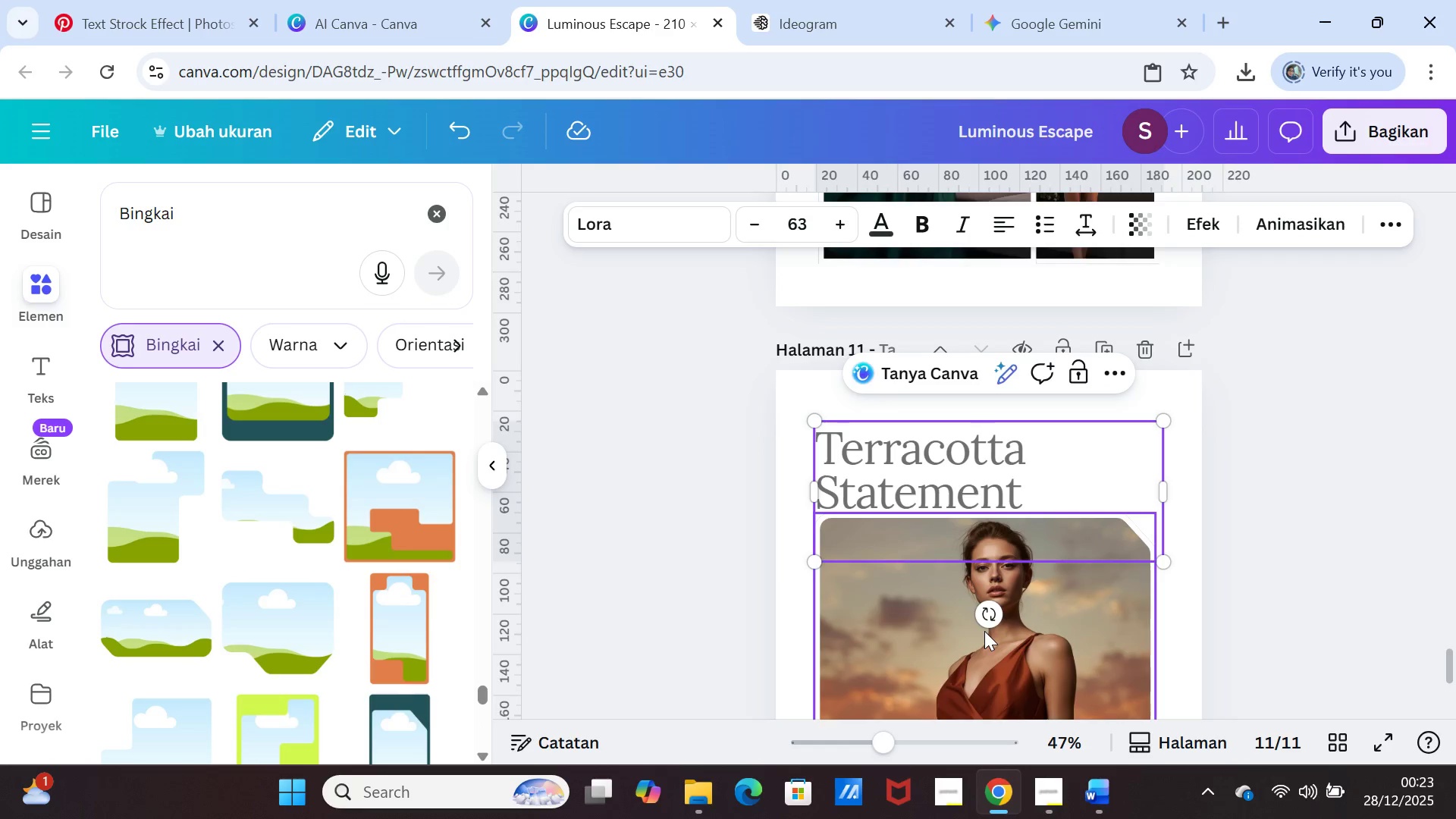 
key(Backspace)
 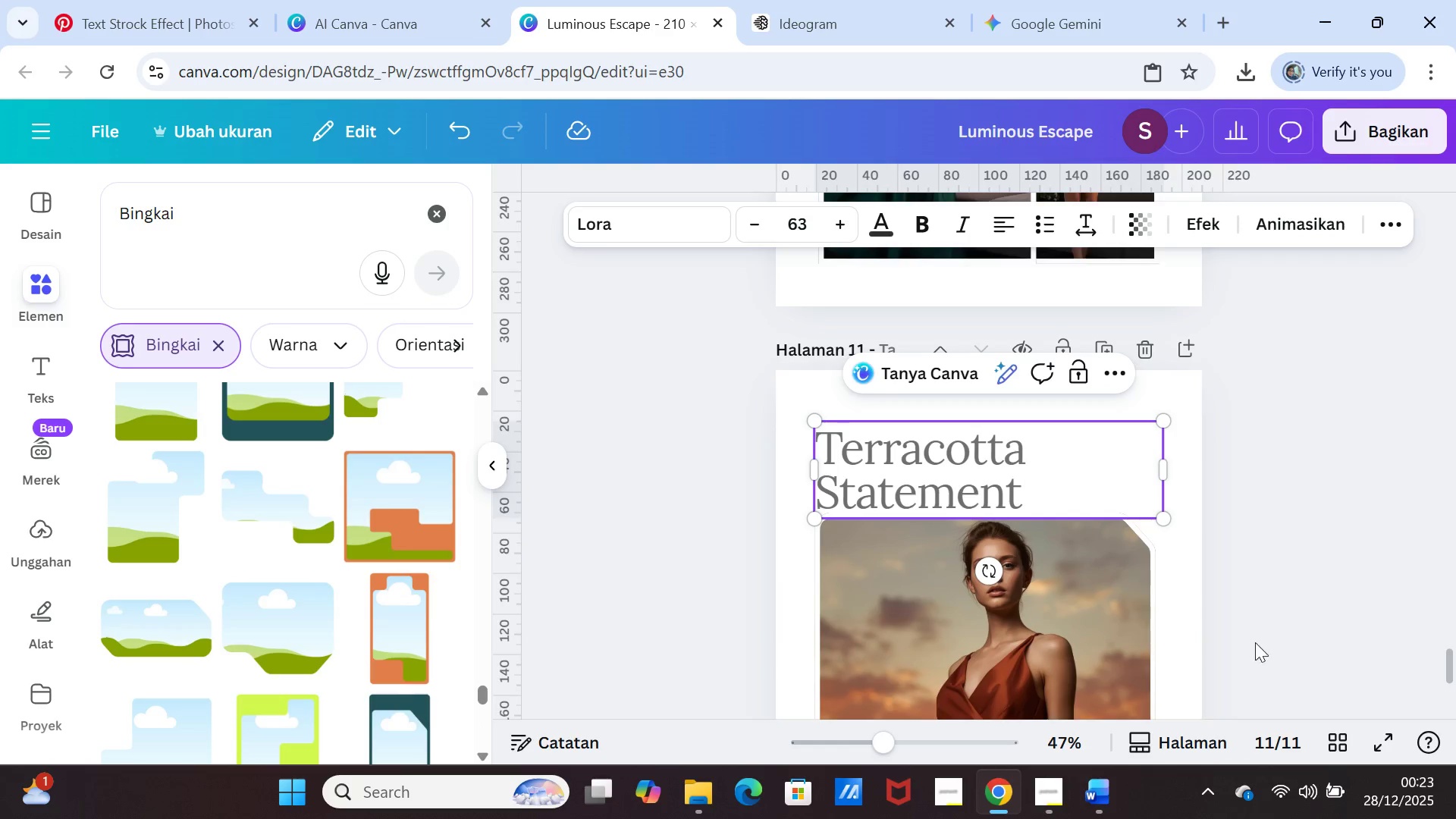 
left_click([1267, 632])
 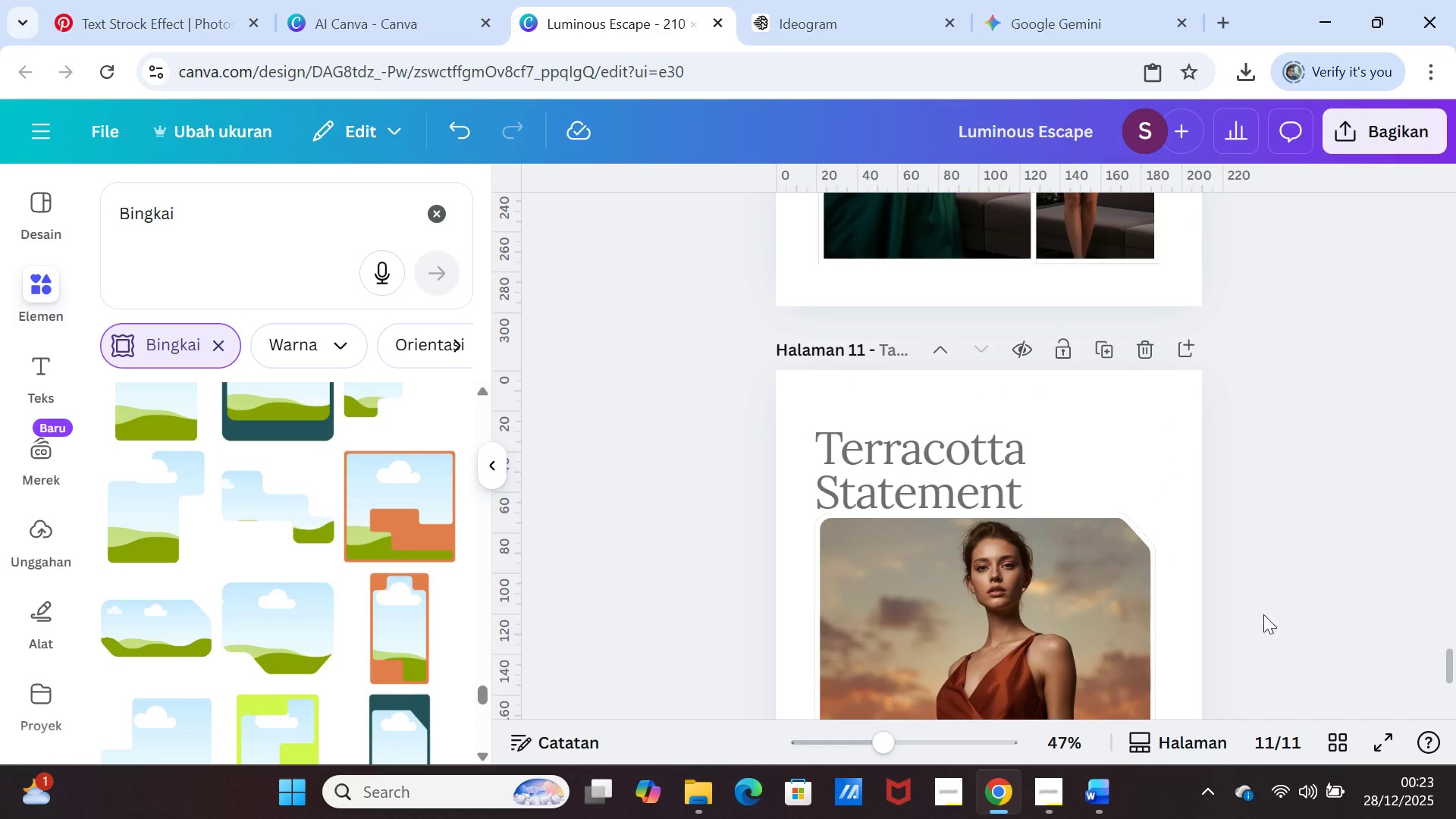 
scroll: coordinate [1259, 596], scroll_direction: down, amount: 1.0
 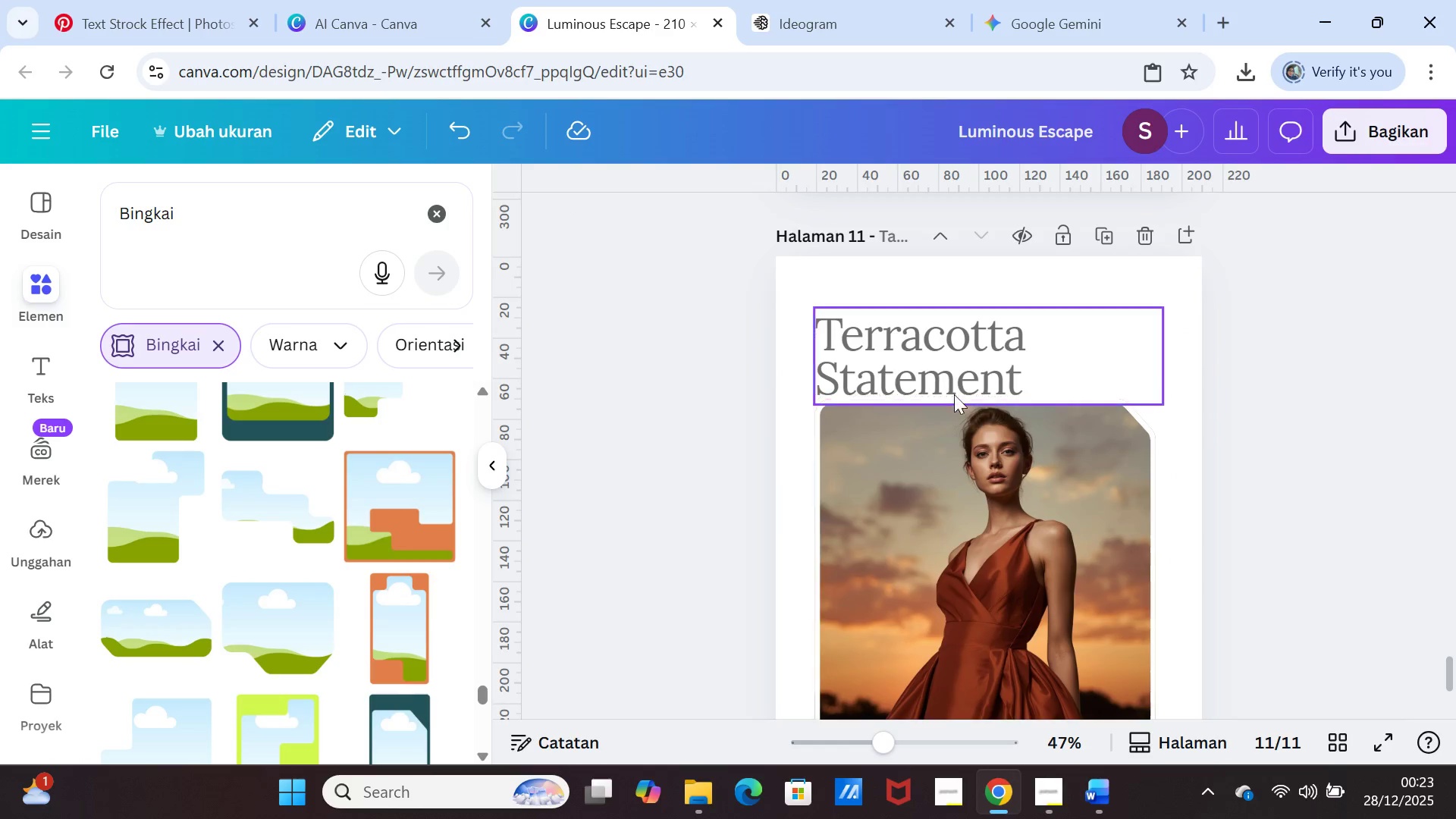 
left_click([951, 350])
 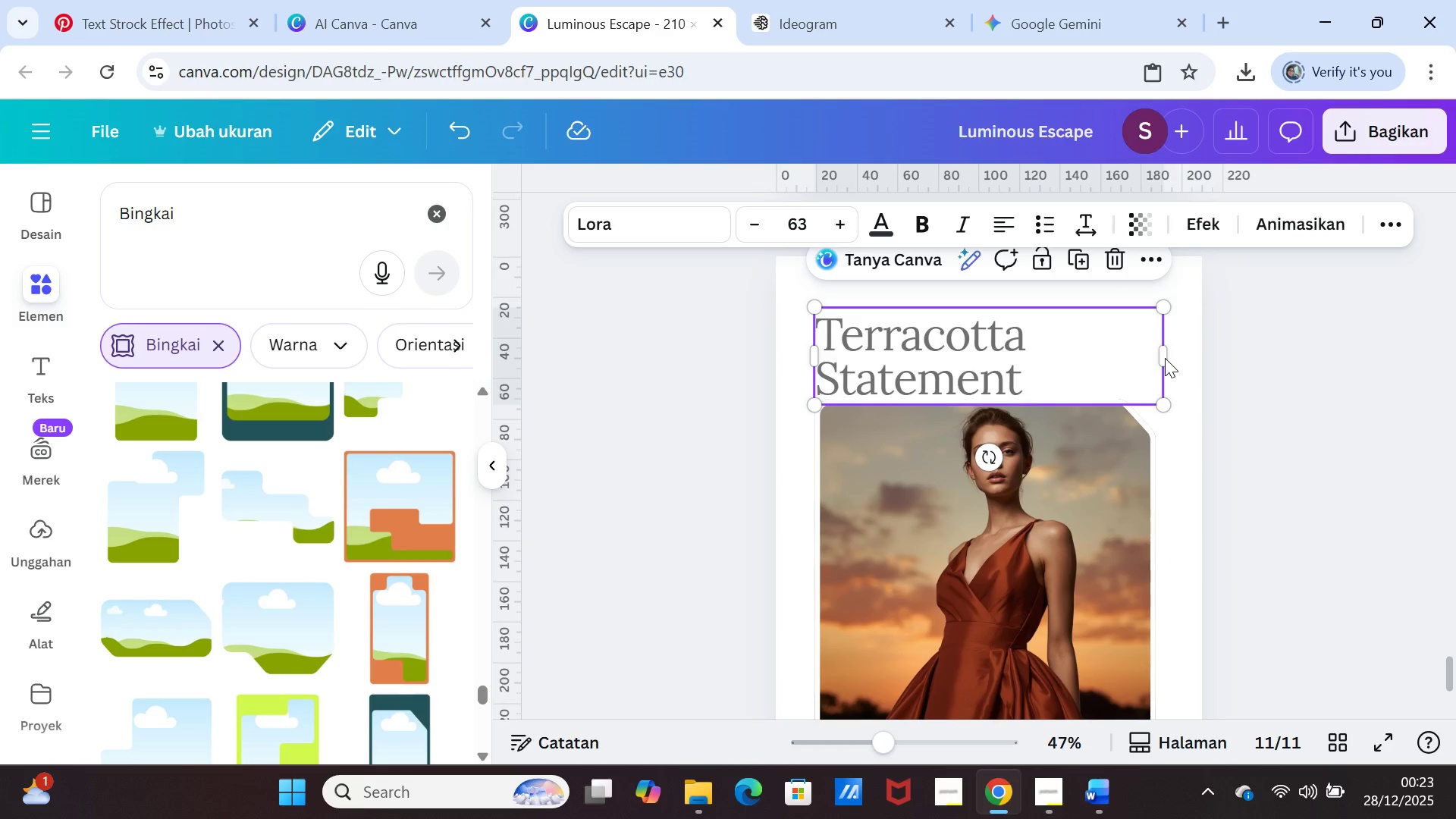 
left_click_drag(start_coordinate=[1167, 359], to_coordinate=[1159, 352])
 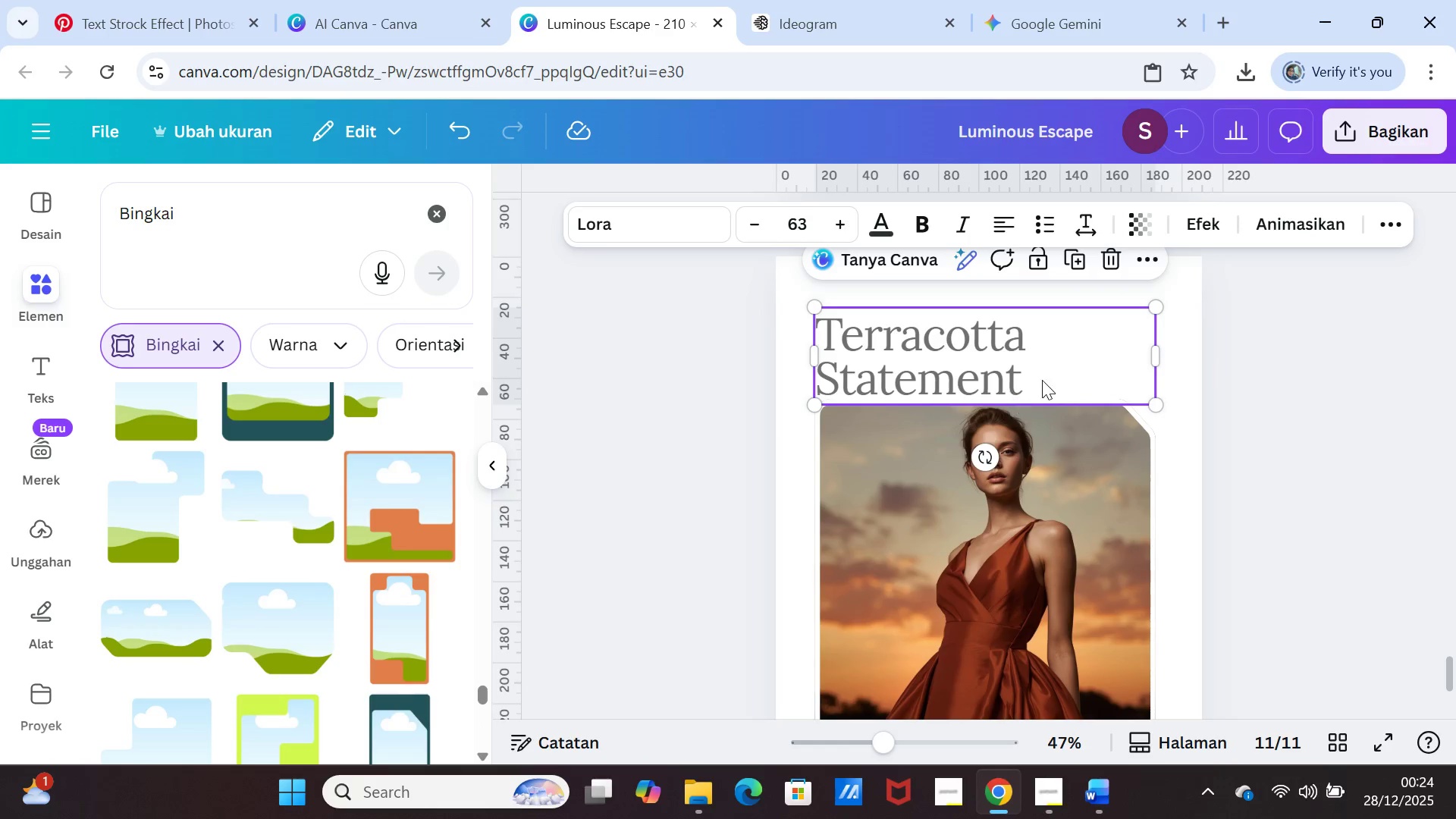 
left_click([1234, 358])
 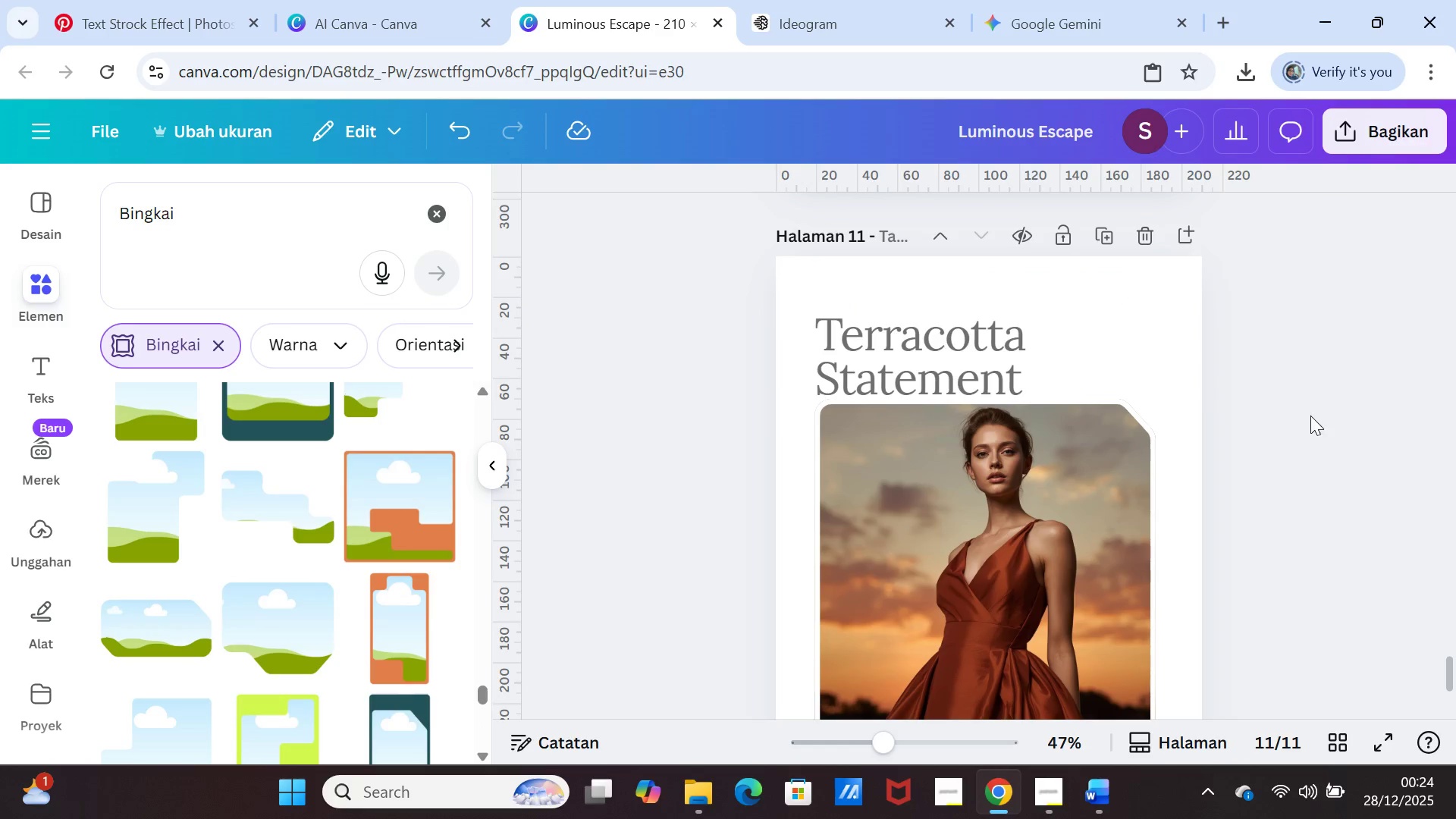 
scroll: coordinate [1316, 450], scroll_direction: down, amount: 3.0
 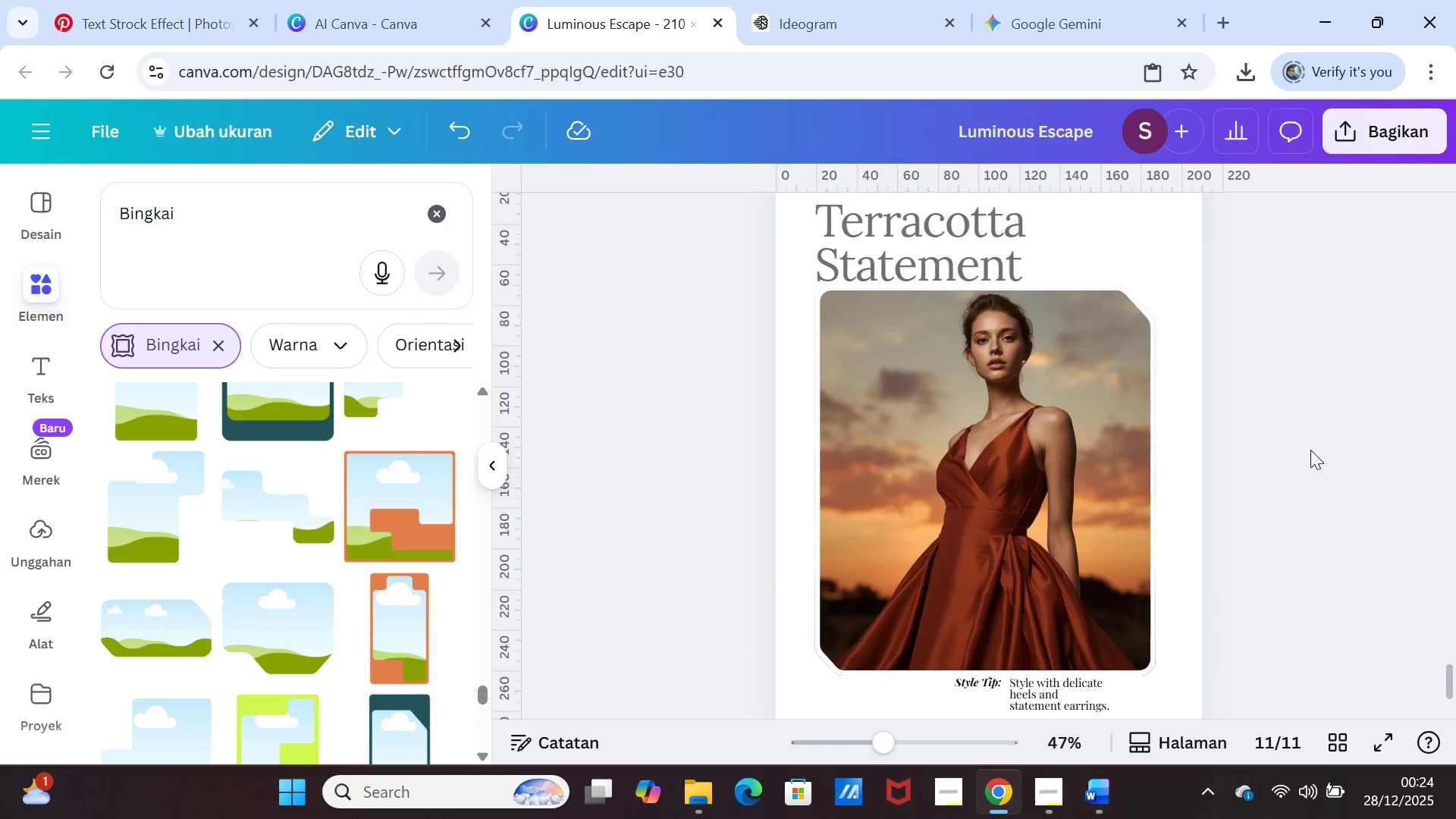 
scroll: coordinate [1310, 450], scroll_direction: up, amount: 1.0
 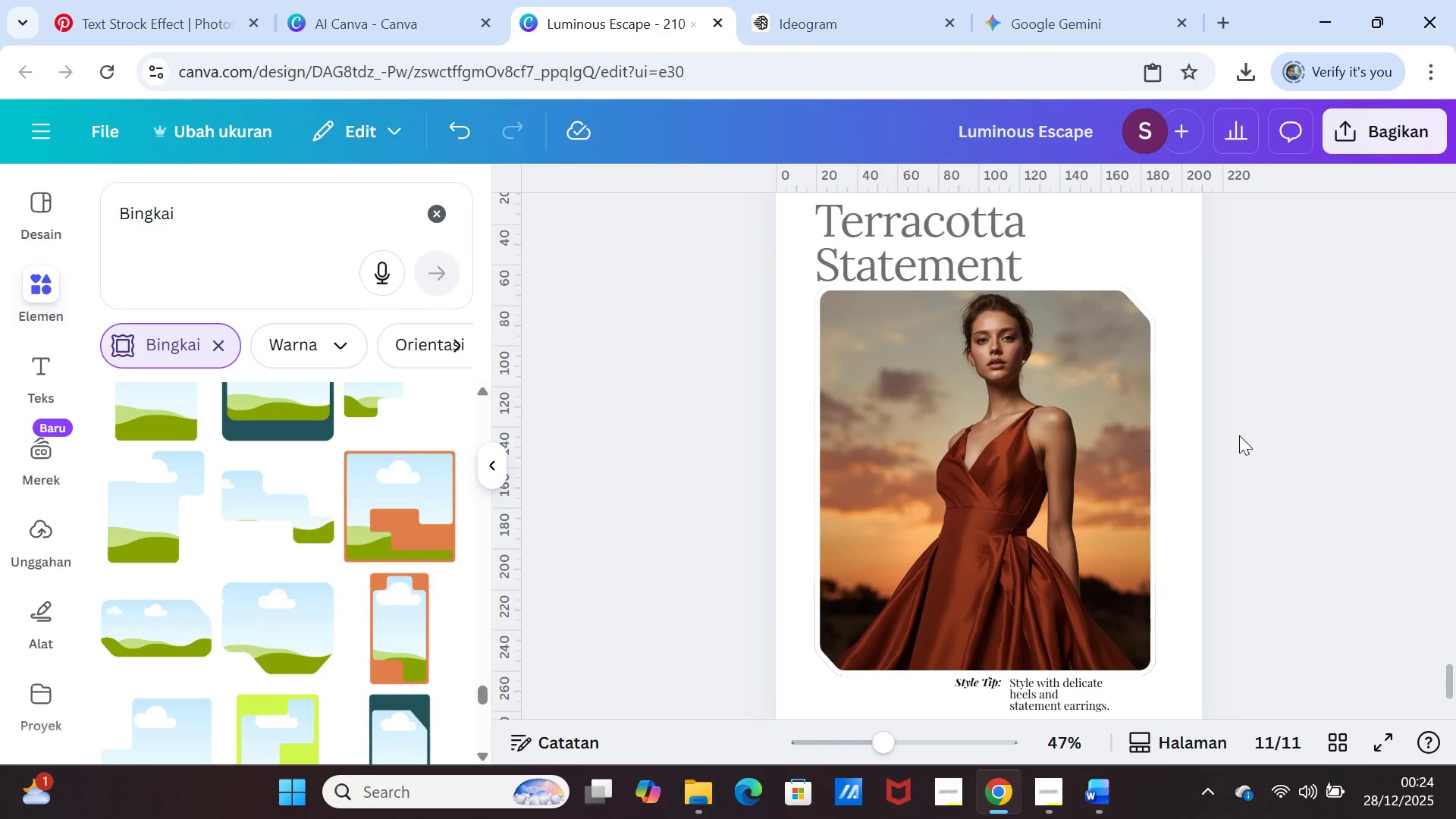 
left_click([1108, 471])
 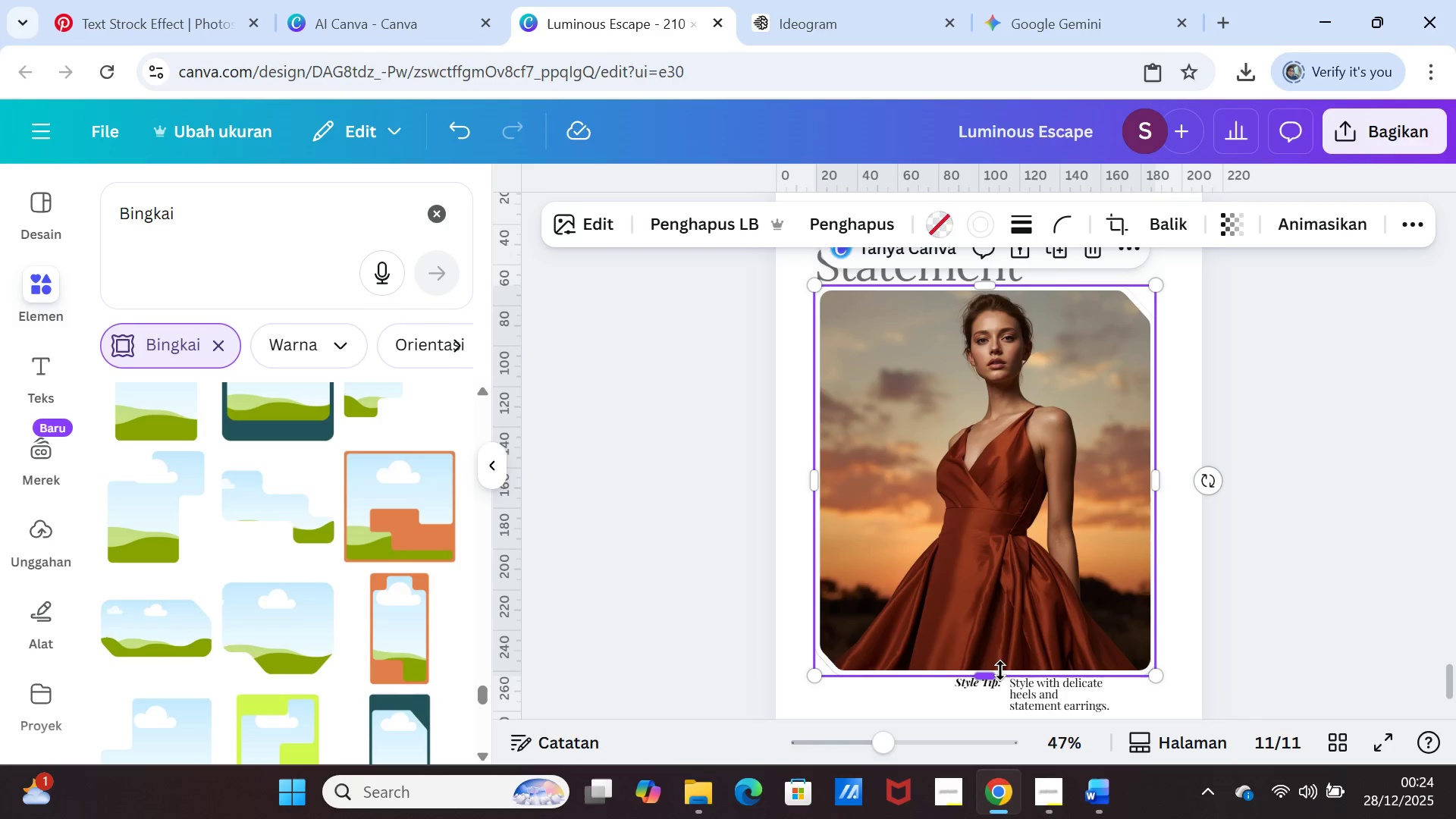 
left_click_drag(start_coordinate=[989, 670], to_coordinate=[988, 655])
 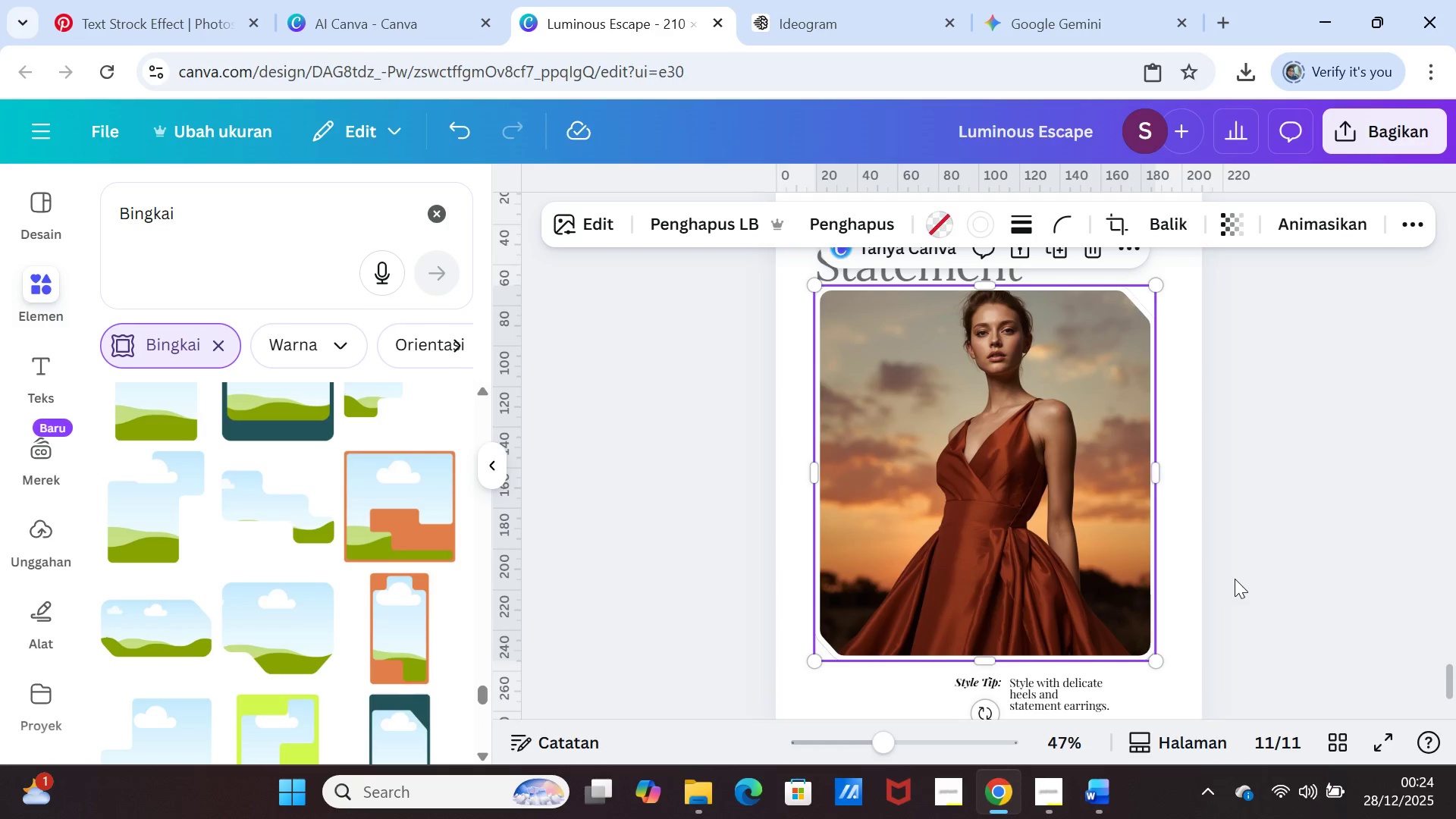 
left_click([1235, 579])
 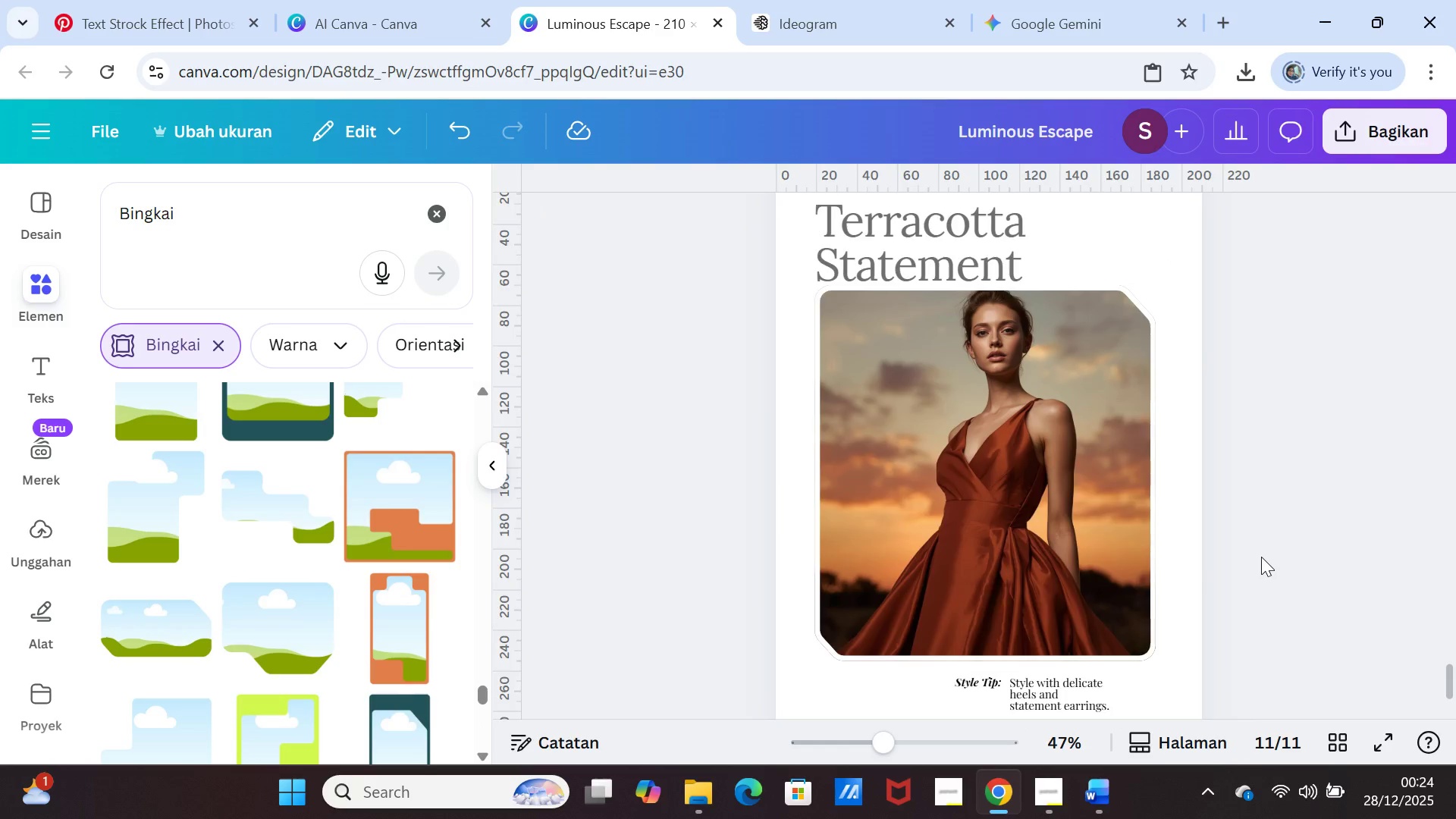 
scroll: coordinate [1261, 557], scroll_direction: down, amount: 1.0
 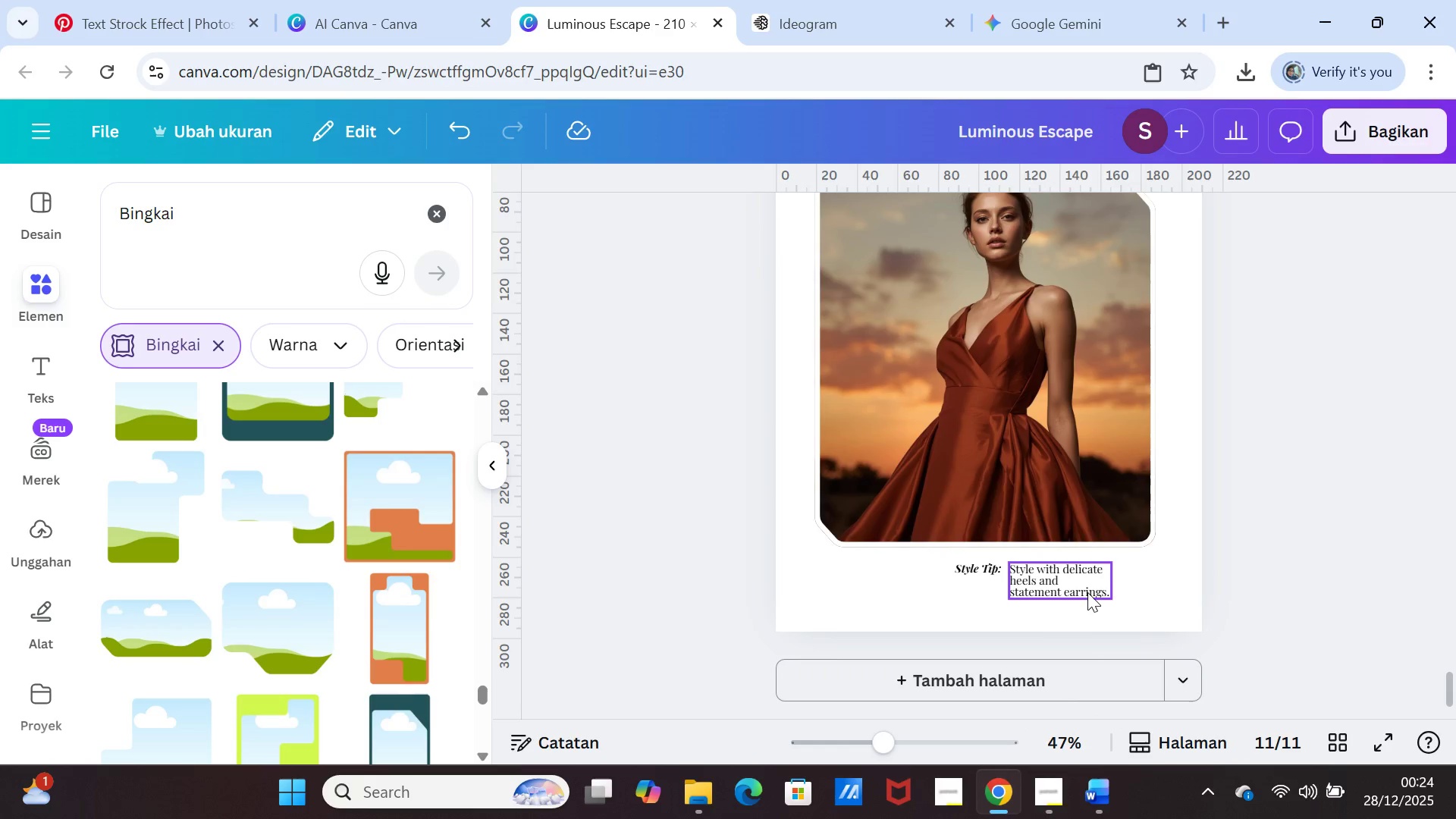 
left_click_drag(start_coordinate=[1086, 592], to_coordinate=[1126, 584])
 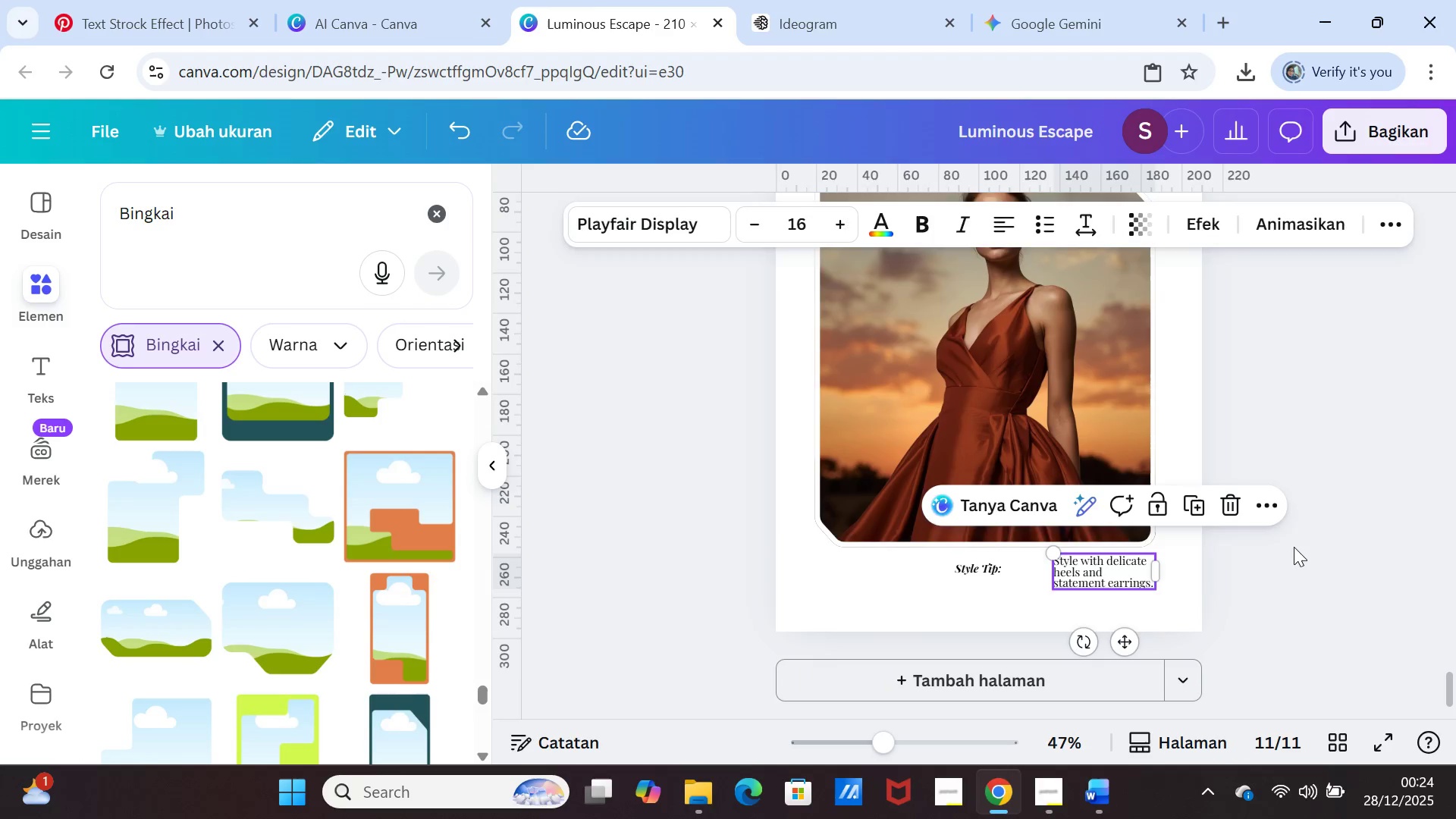 
left_click([1294, 547])
 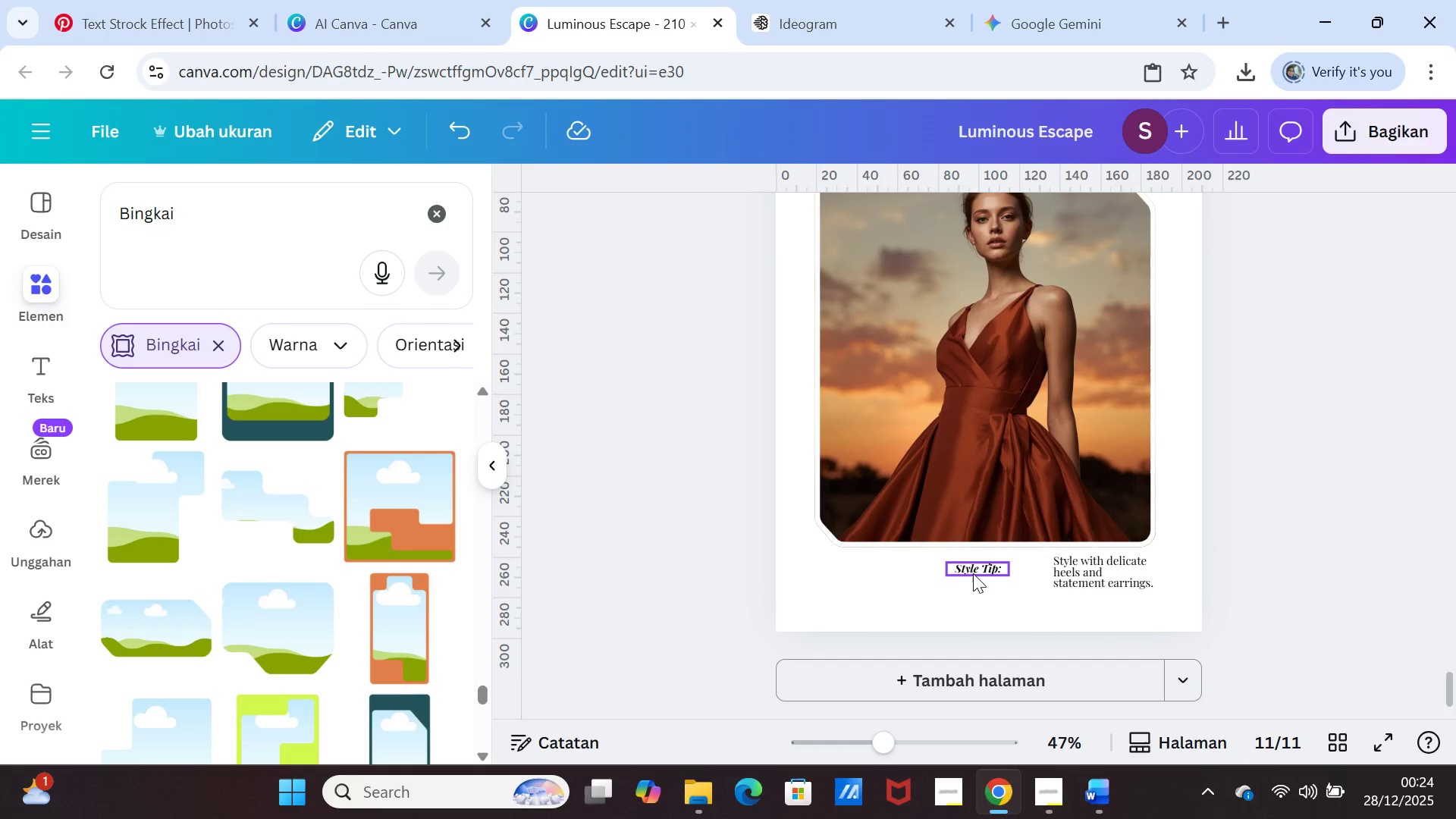 
left_click_drag(start_coordinate=[973, 573], to_coordinate=[1016, 566])
 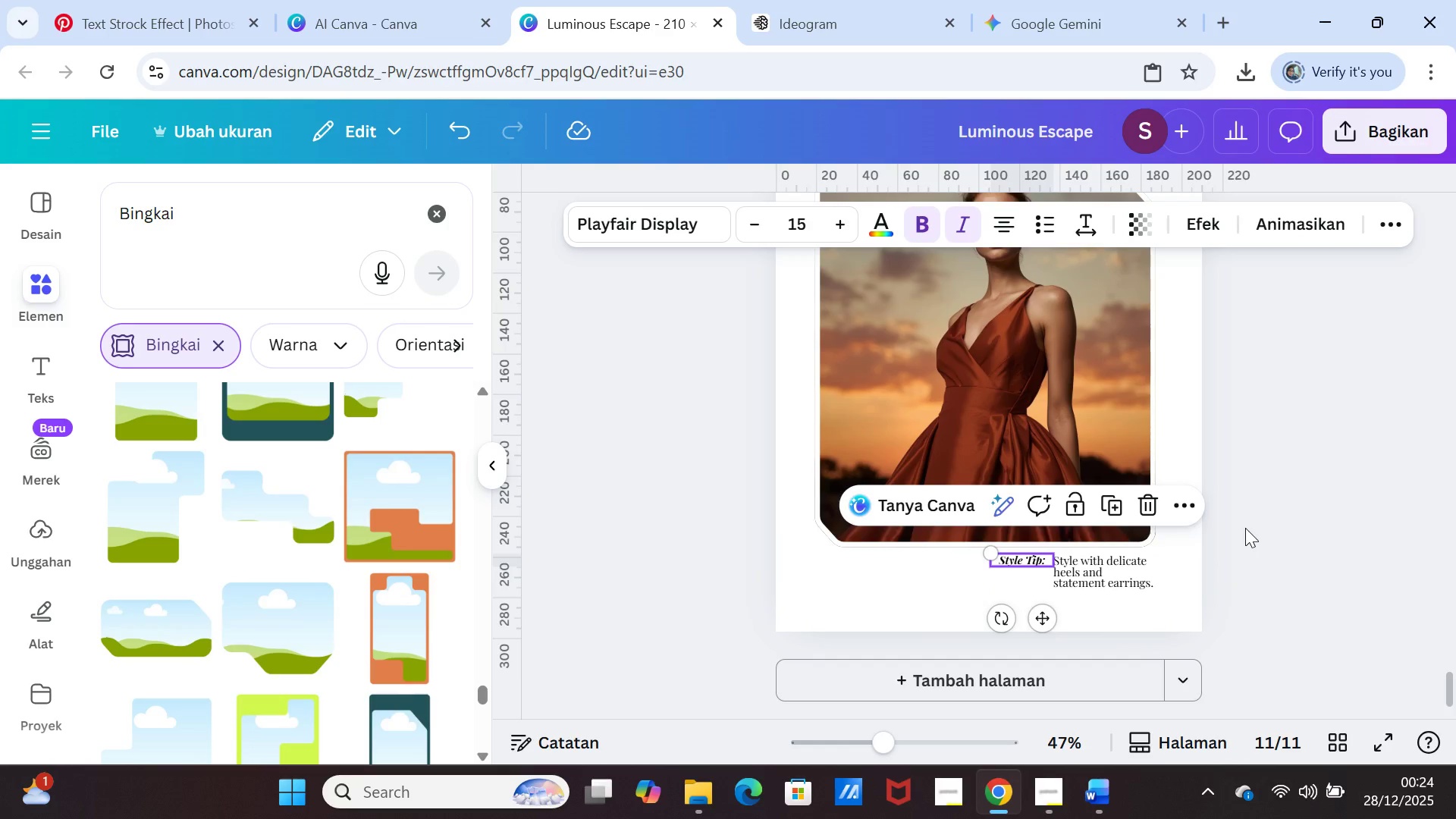 
left_click([1245, 528])
 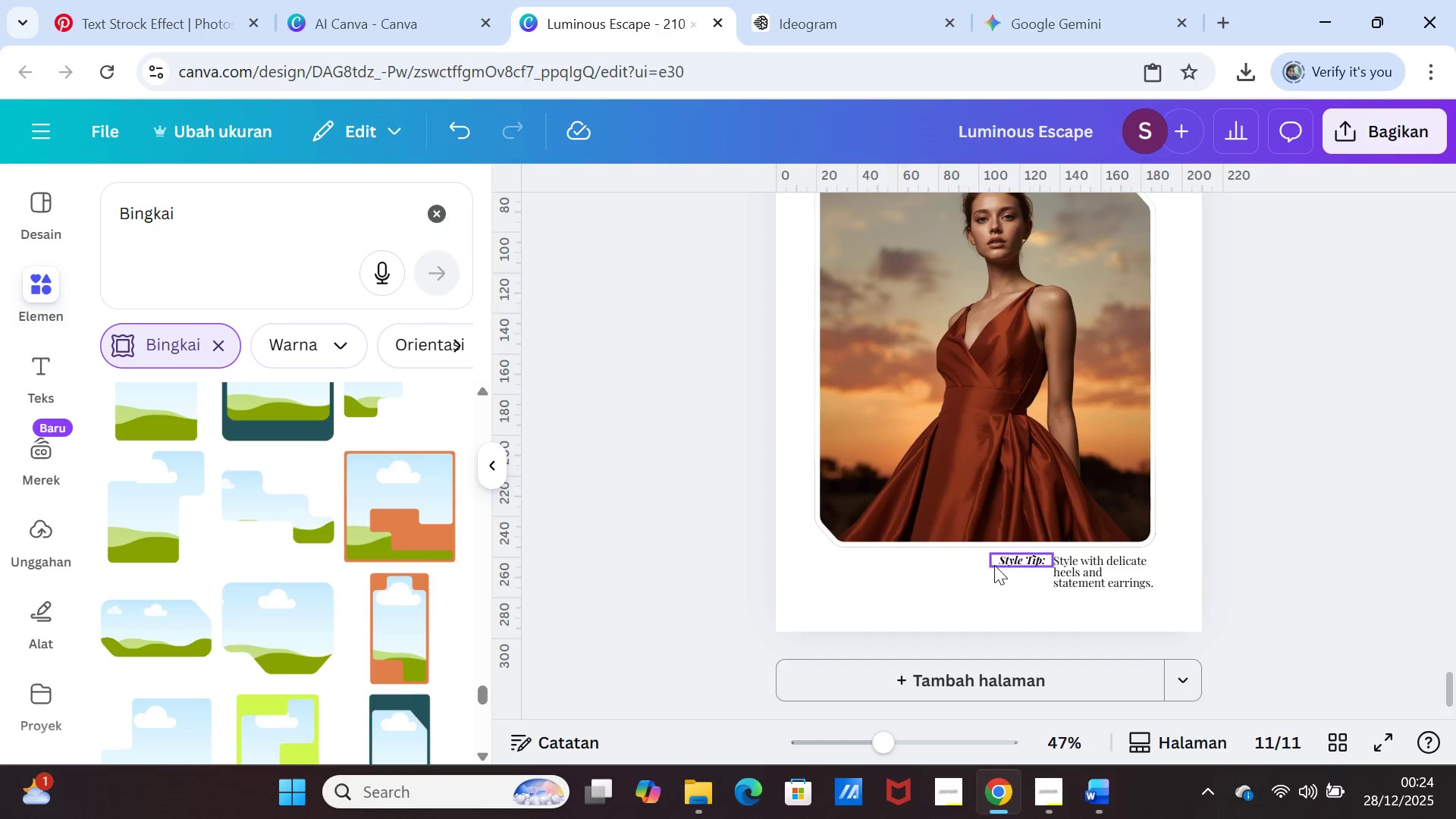 
left_click_drag(start_coordinate=[997, 563], to_coordinate=[1003, 563])
 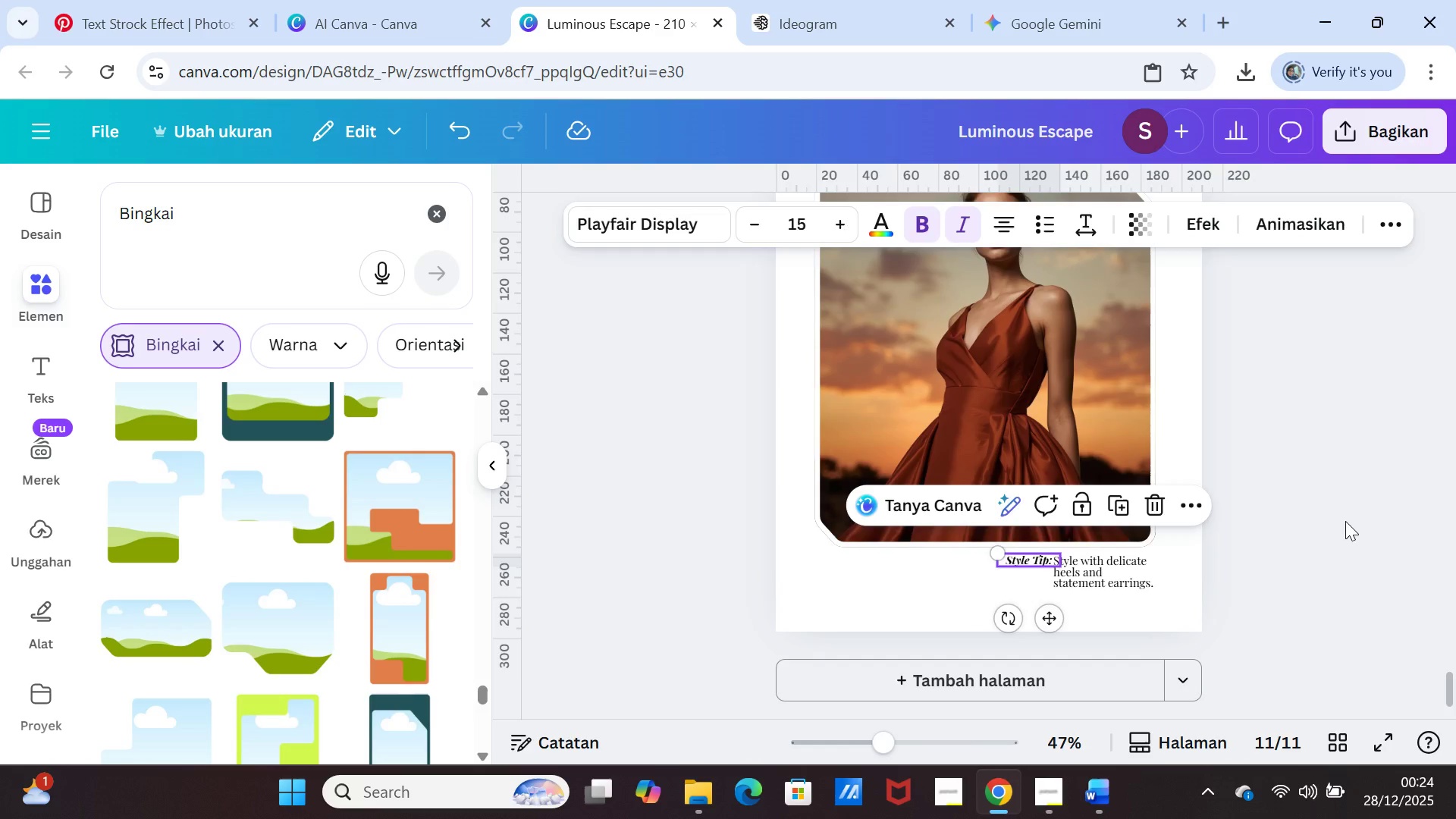 
left_click([1345, 521])
 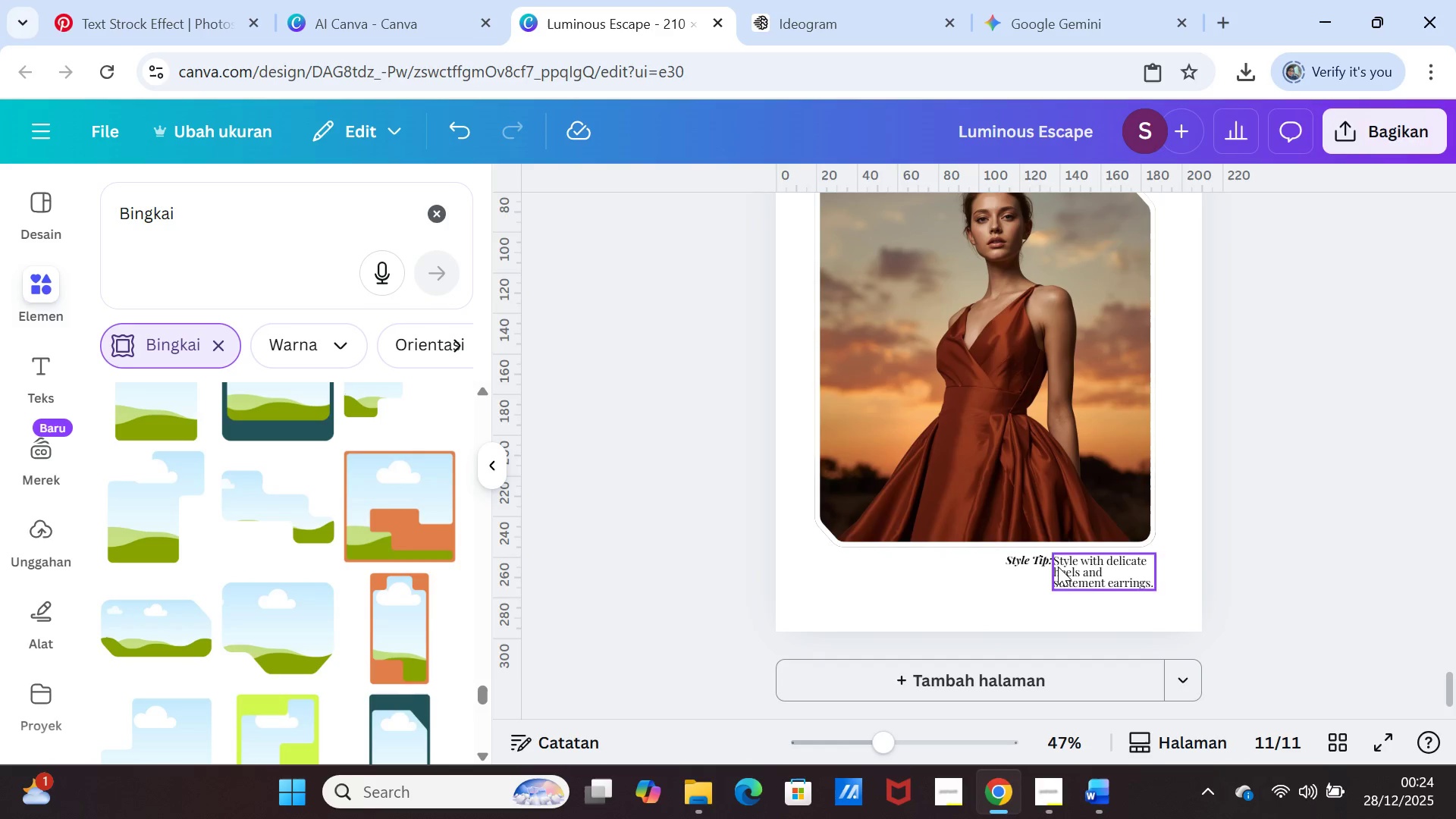 
left_click_drag(start_coordinate=[1026, 566], to_coordinate=[1021, 567])
 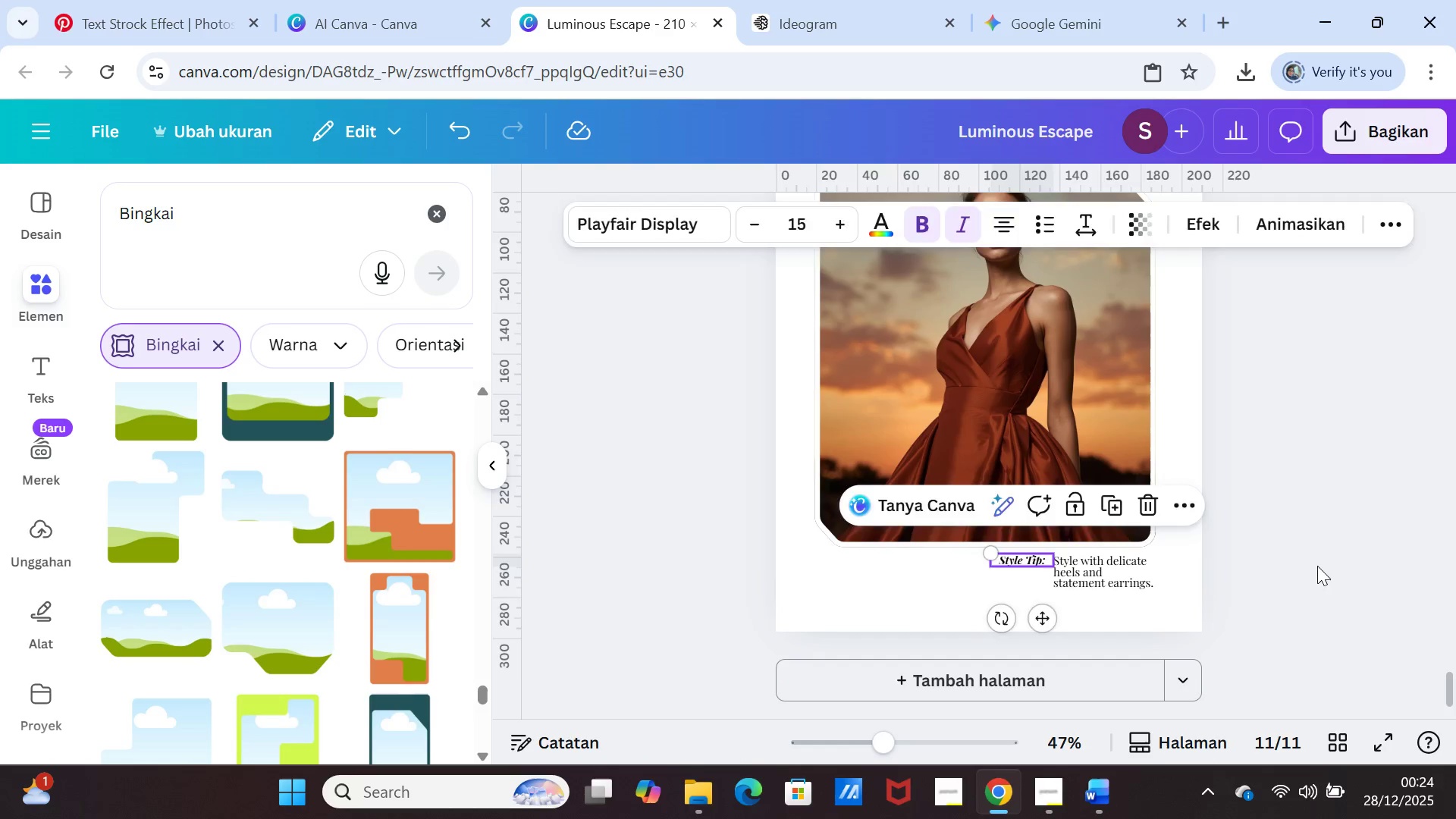 
left_click([1317, 566])
 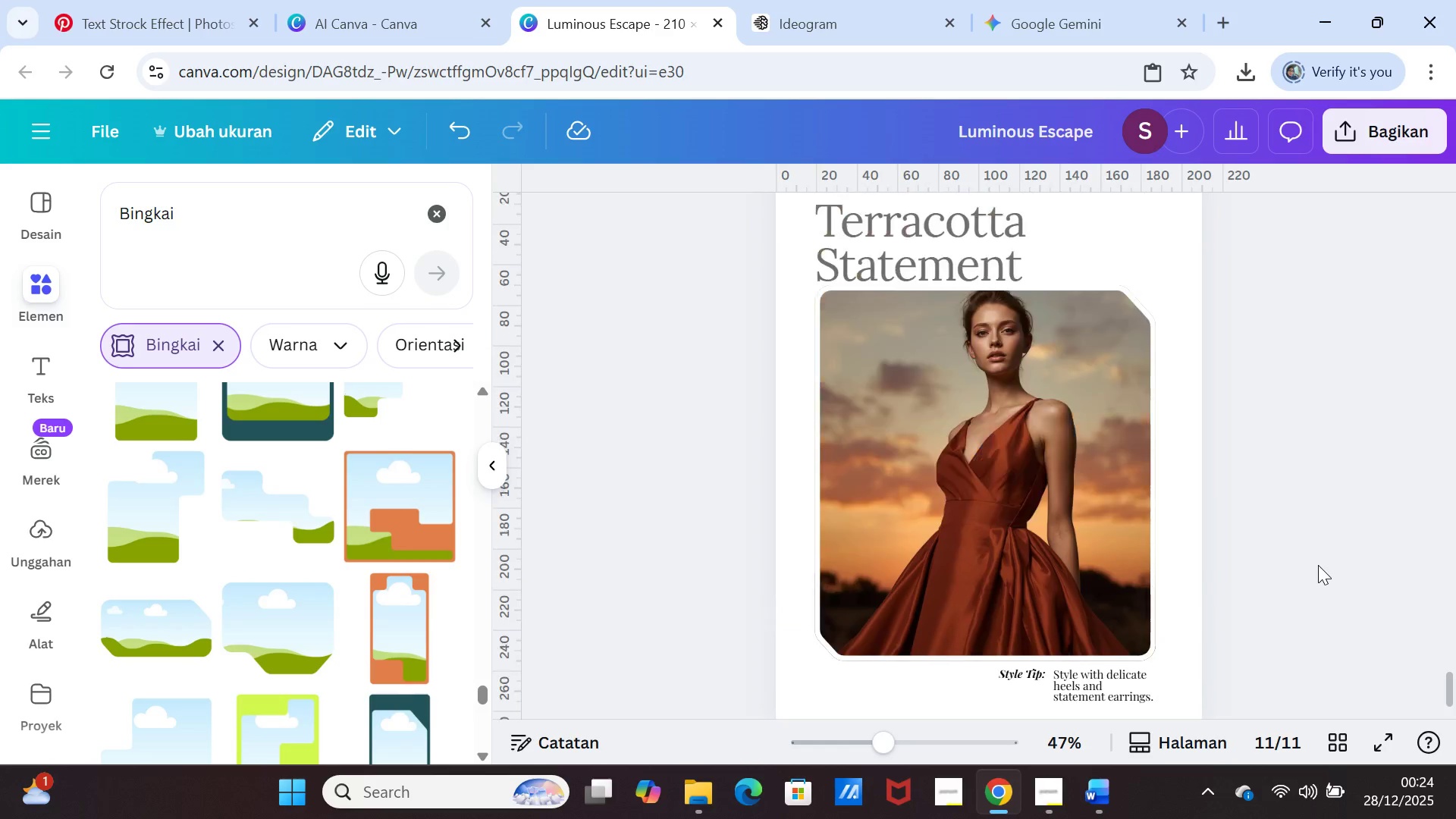 
scroll: coordinate [1319, 563], scroll_direction: up, amount: 7.0
 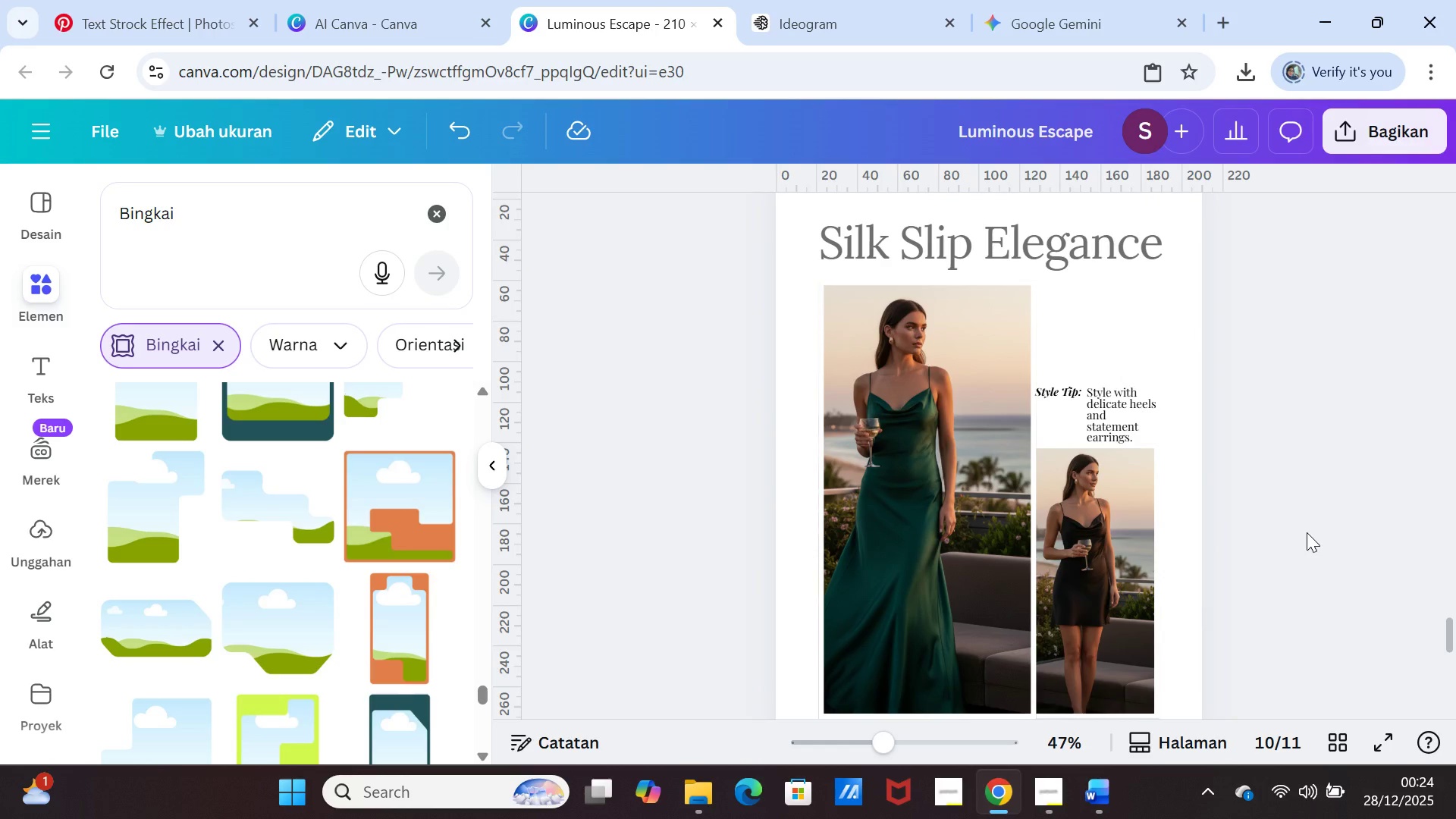 
wait(8.29)
 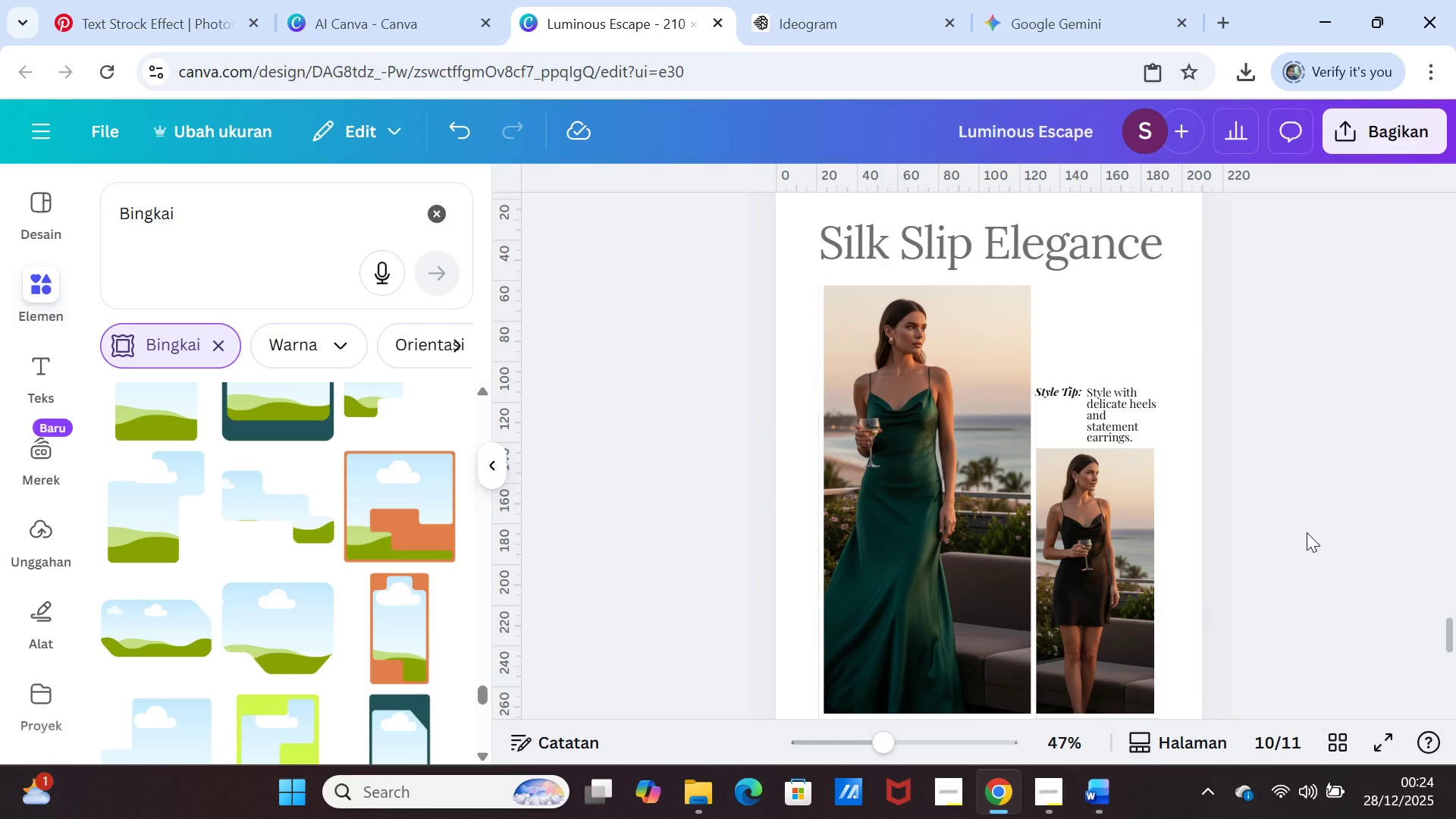 
scroll: coordinate [1314, 541], scroll_direction: down, amount: 8.0
 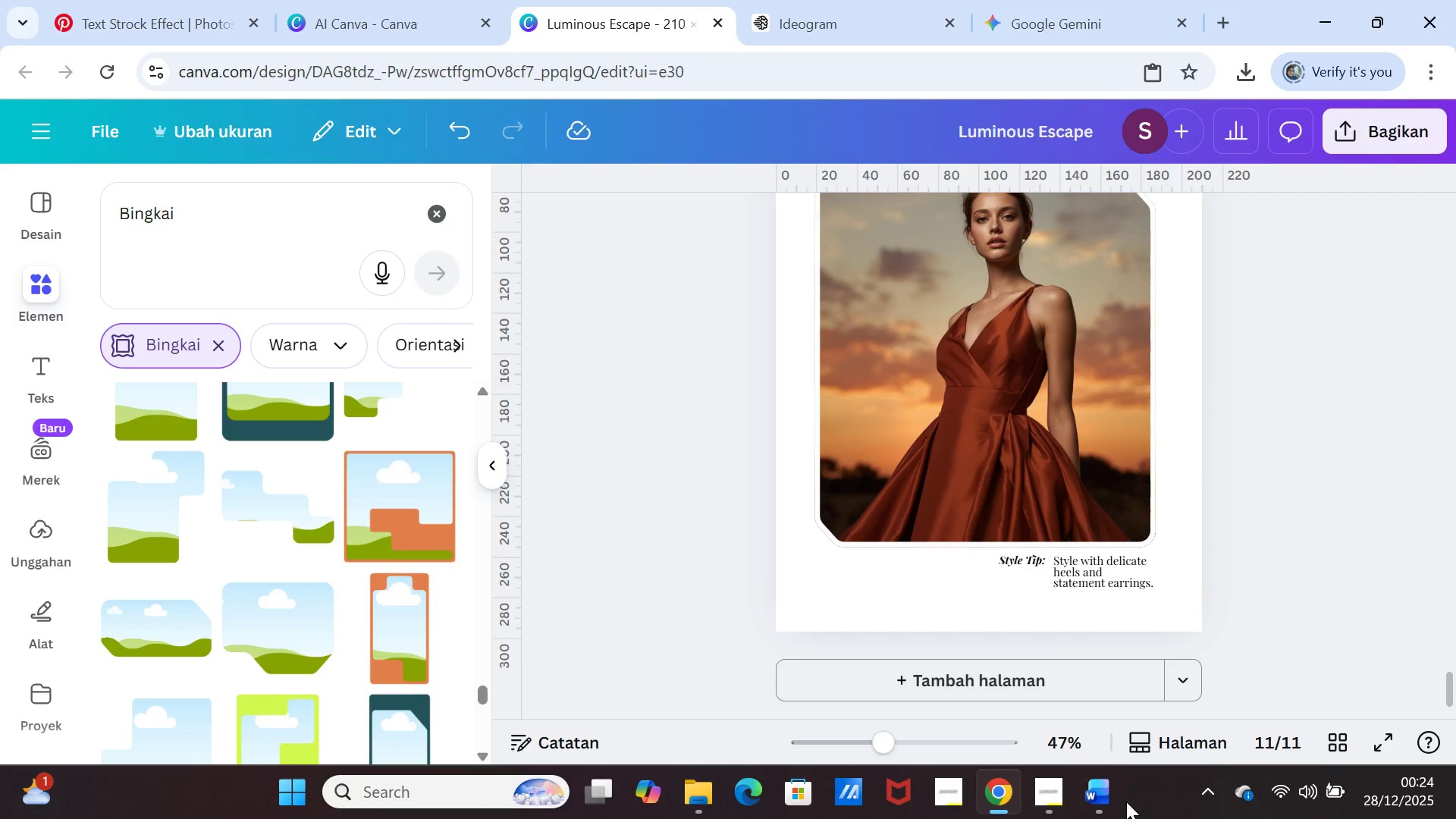 
left_click([1106, 799])
 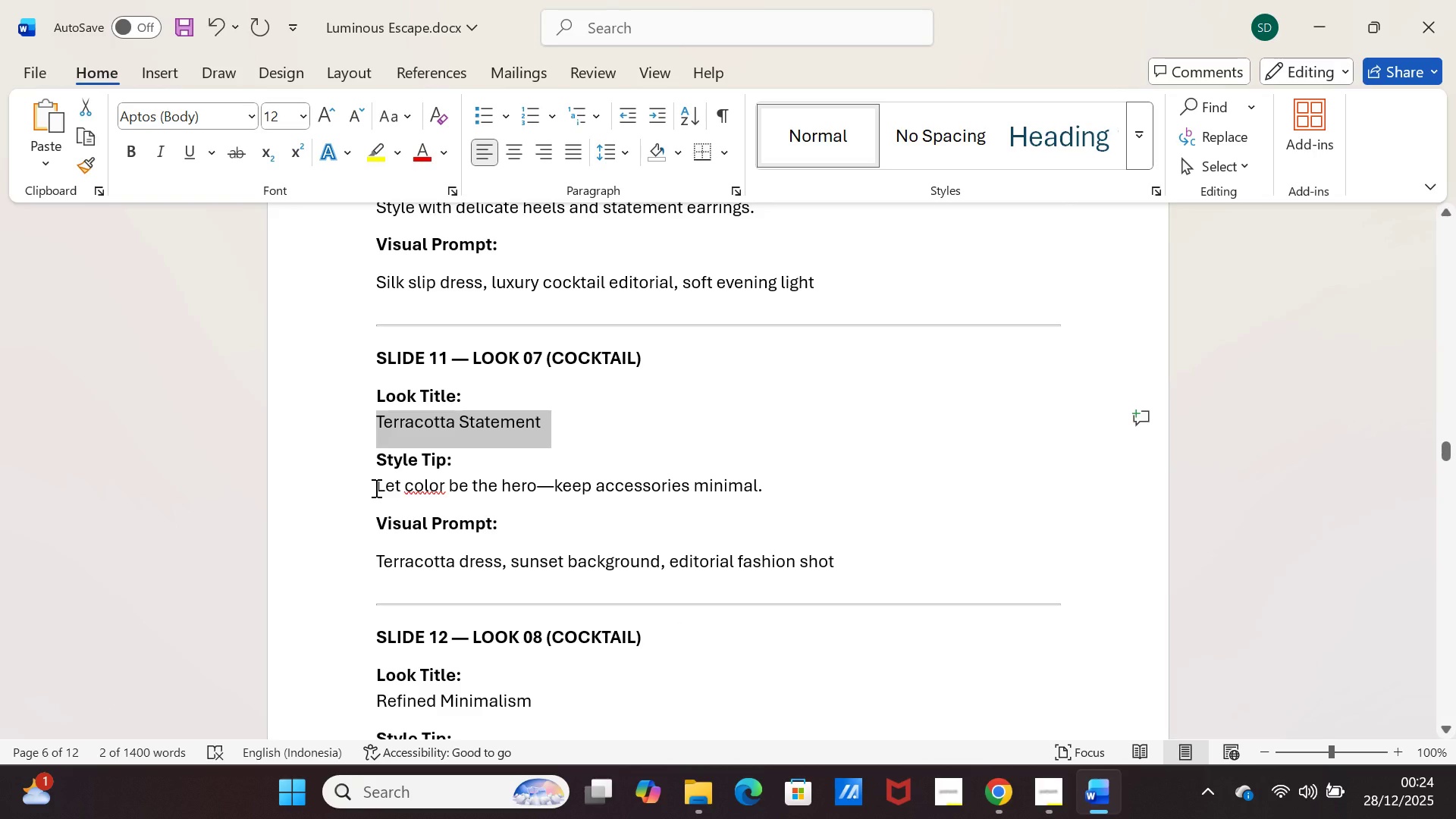 
left_click_drag(start_coordinate=[375, 488], to_coordinate=[770, 486])
 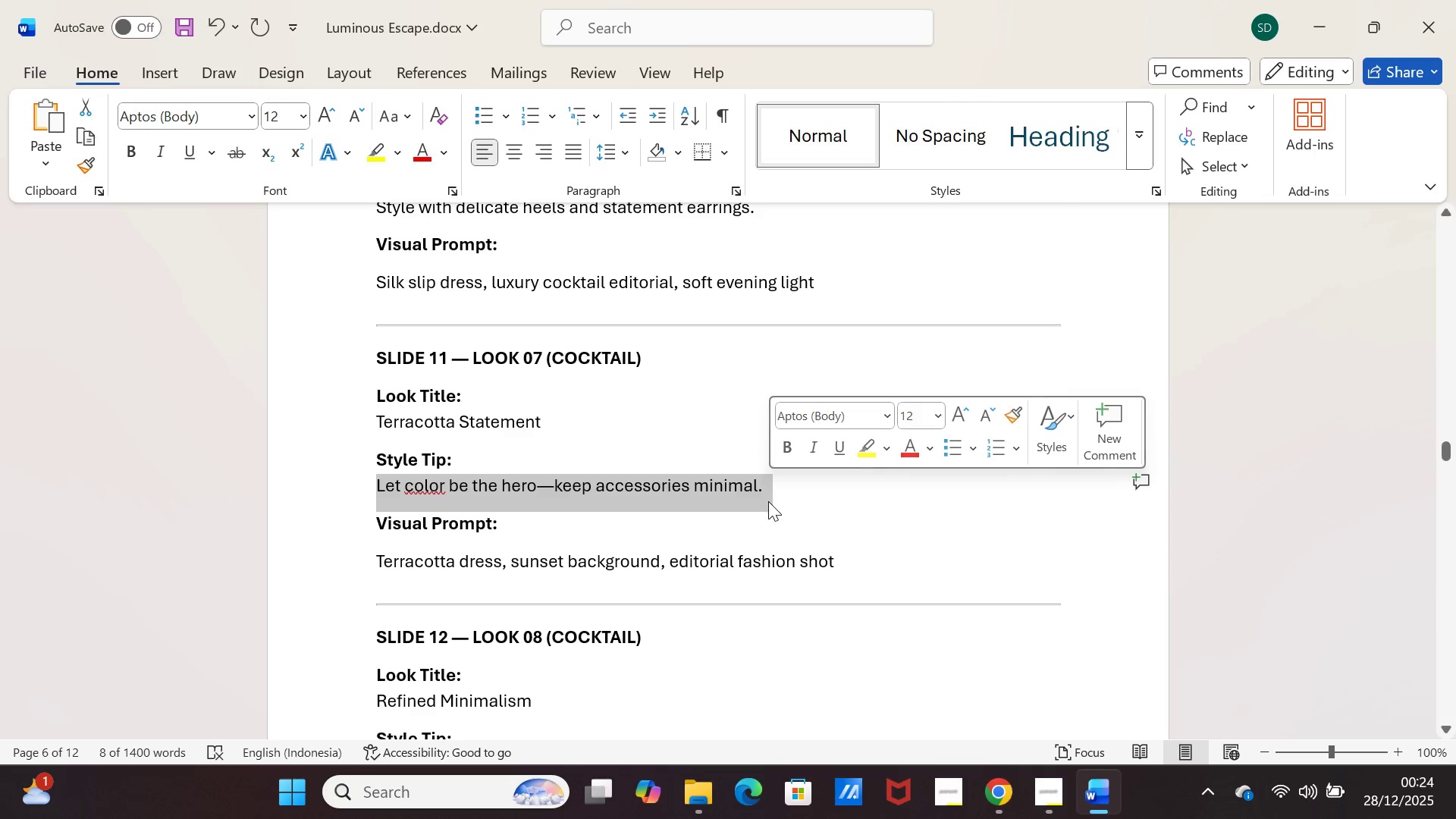 
key(Control+C)
 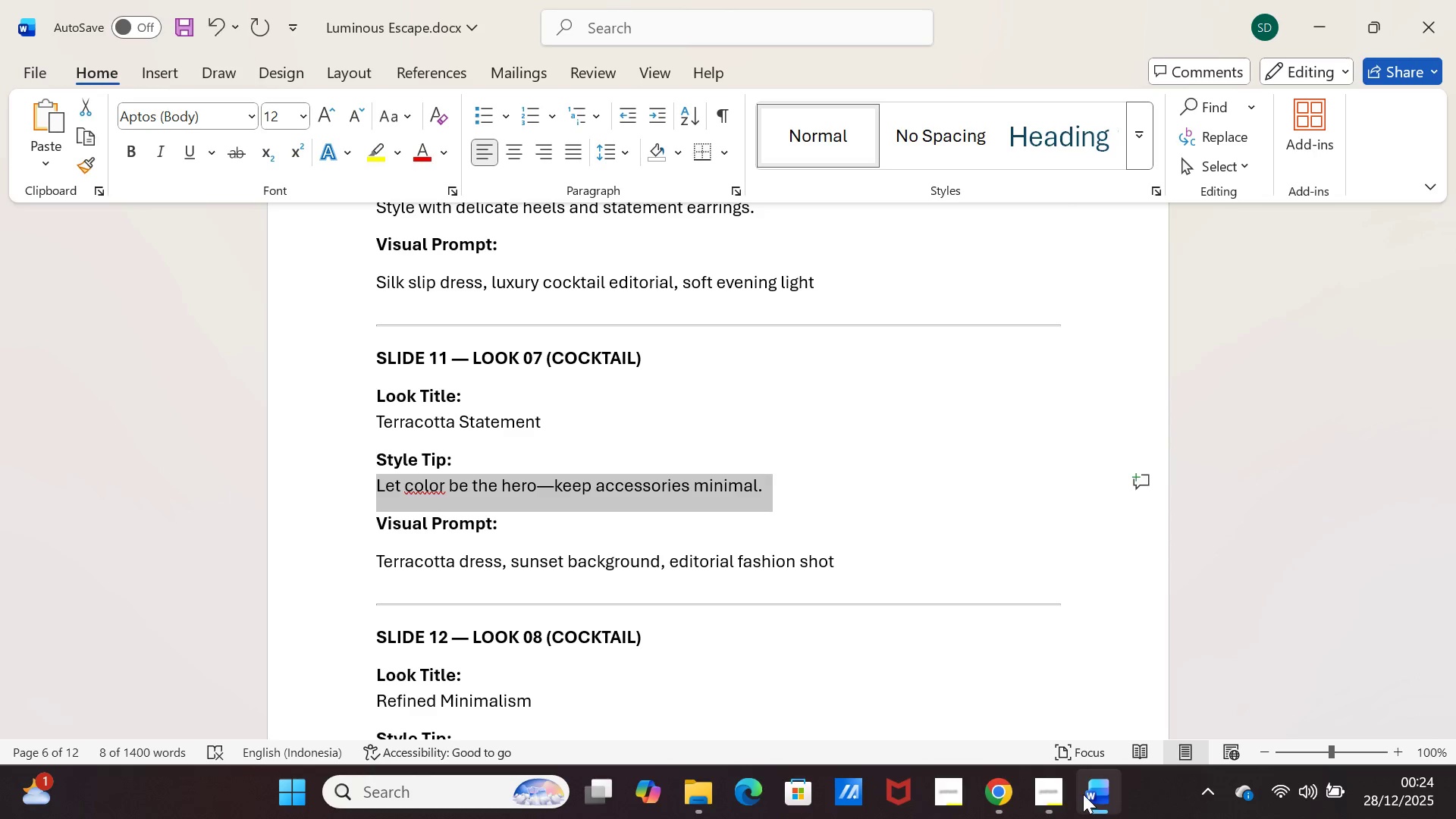 
left_click([1088, 788])
 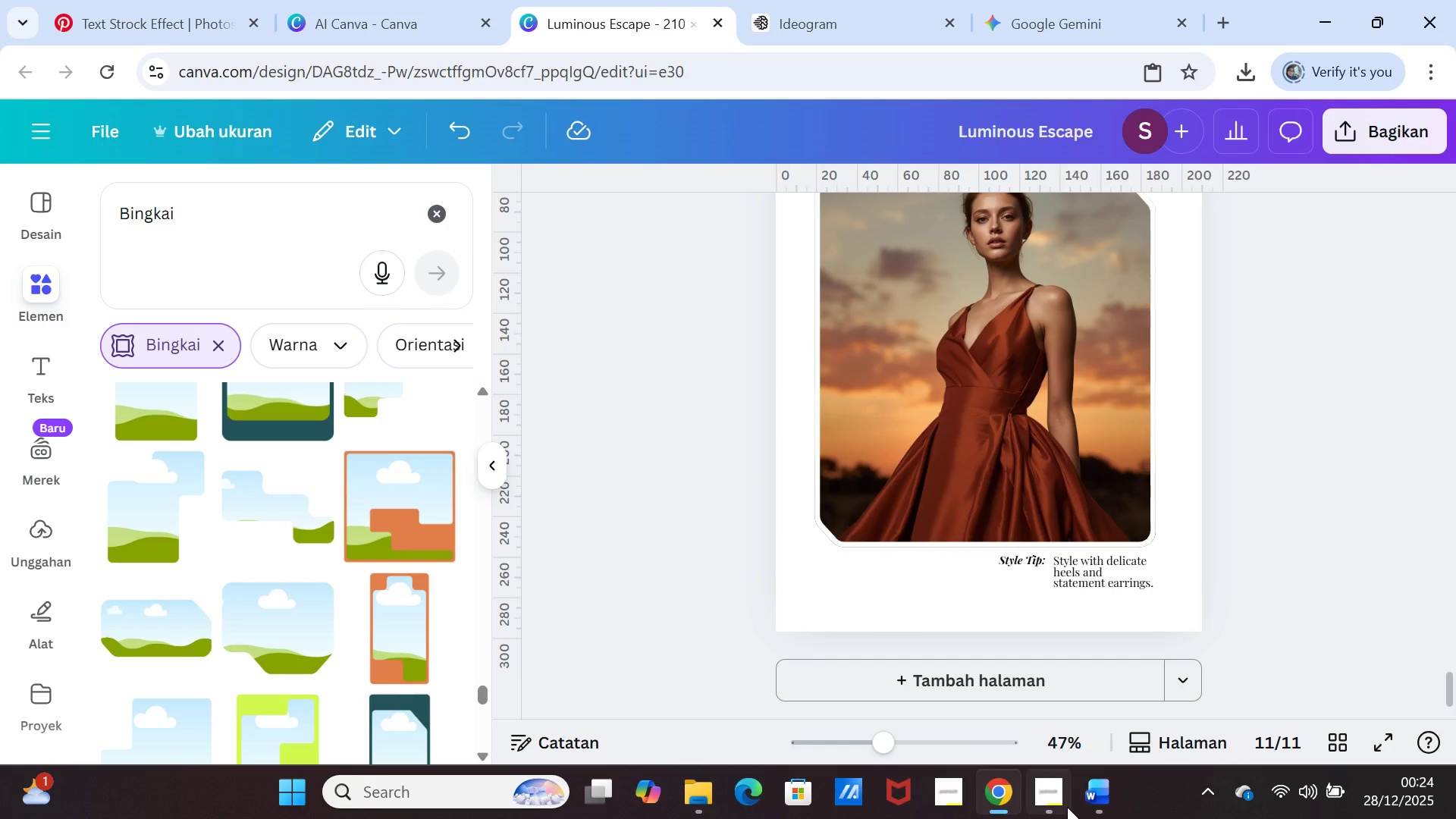 
mouse_move([1084, 819])
 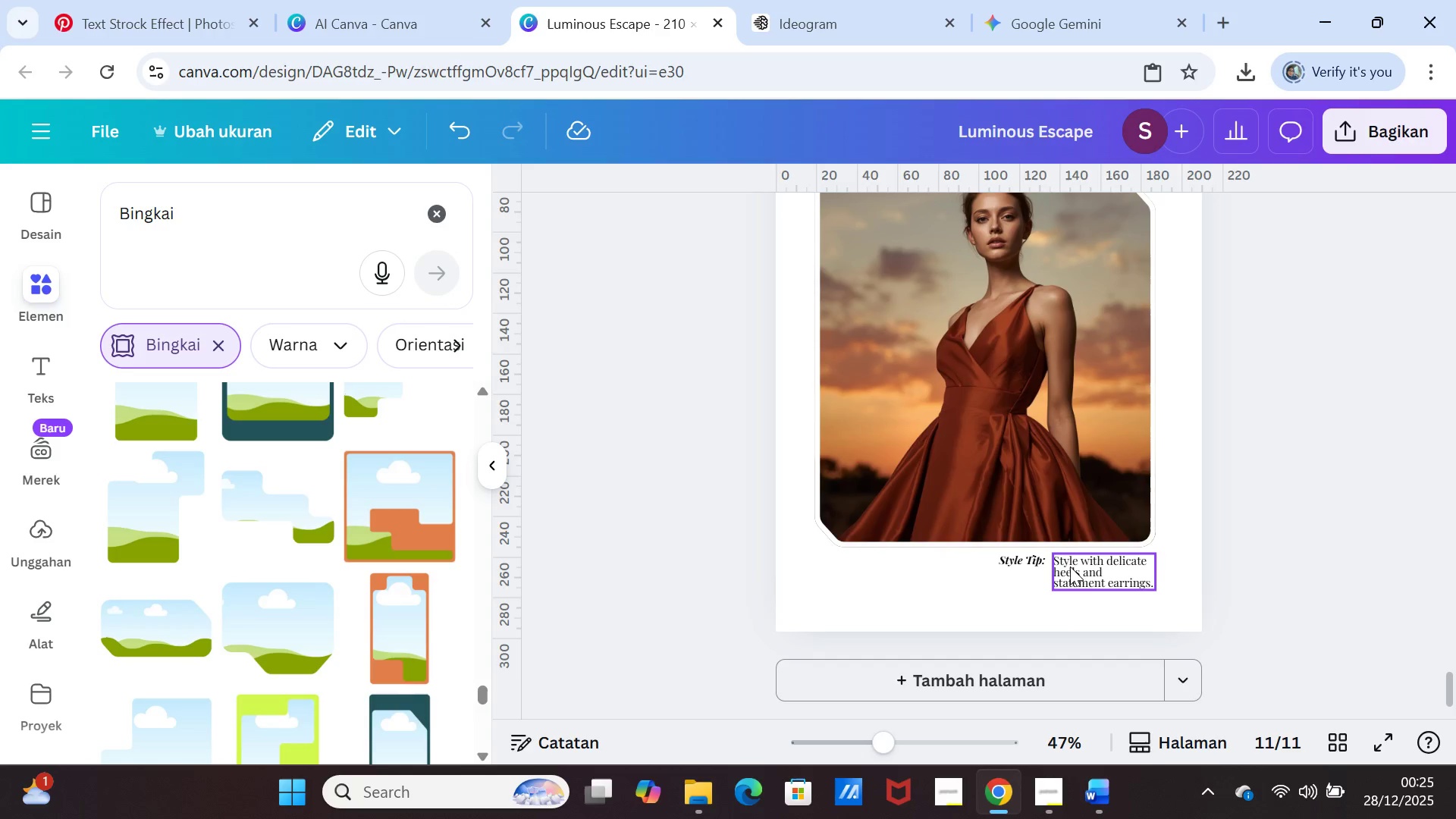 
double_click([1072, 562])
 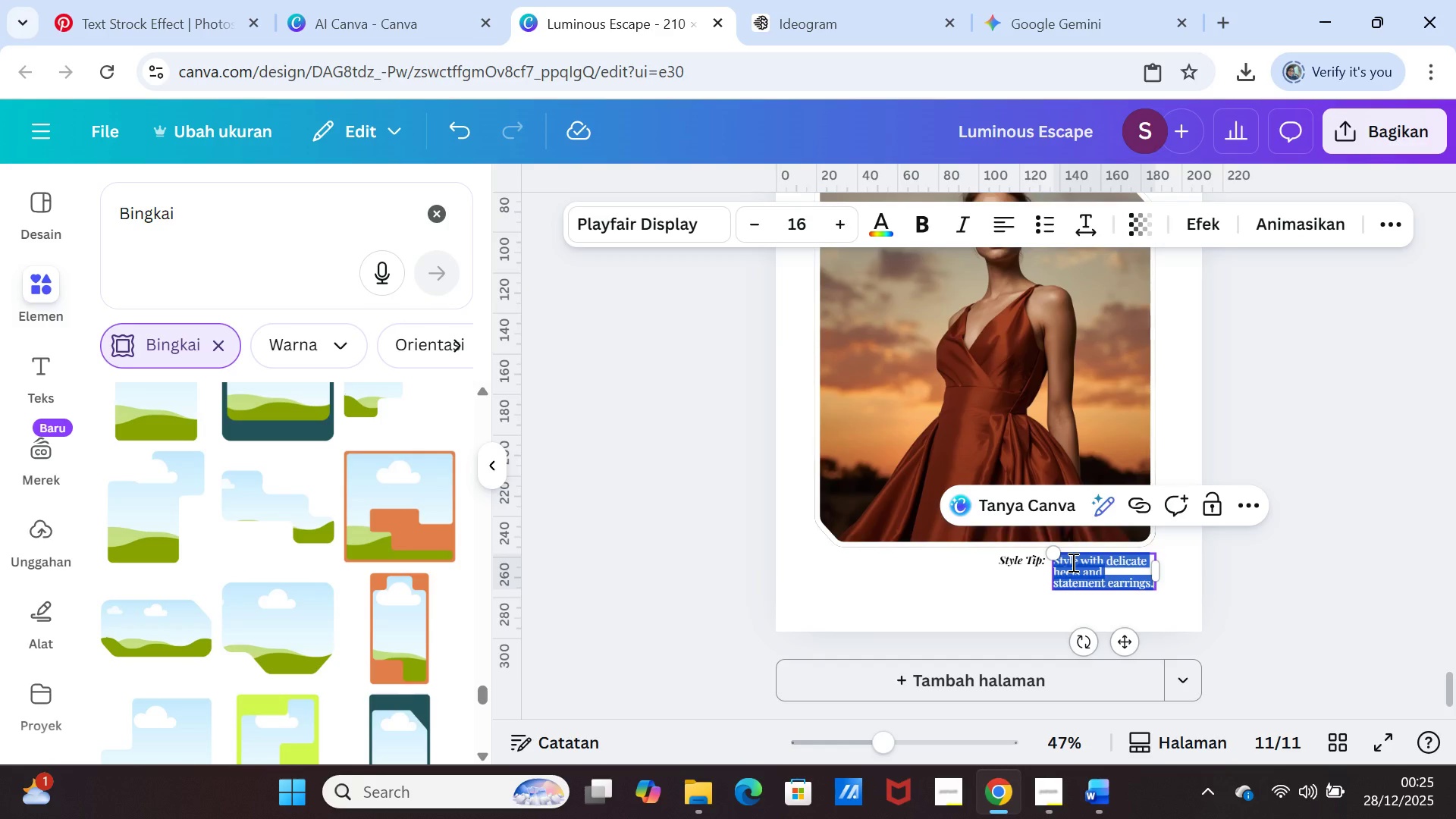 
key(Control+V)
 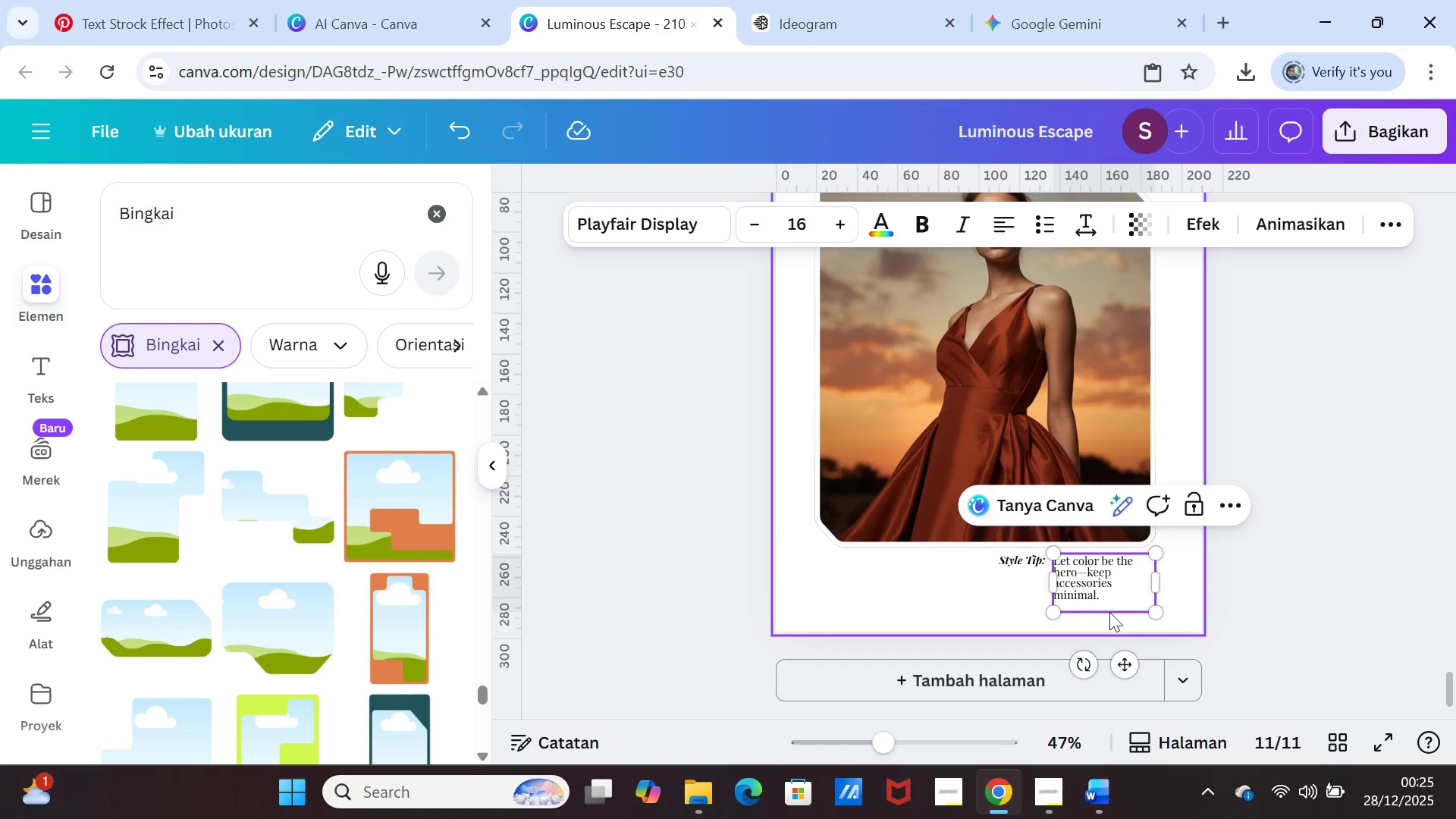 
left_click([1109, 607])
 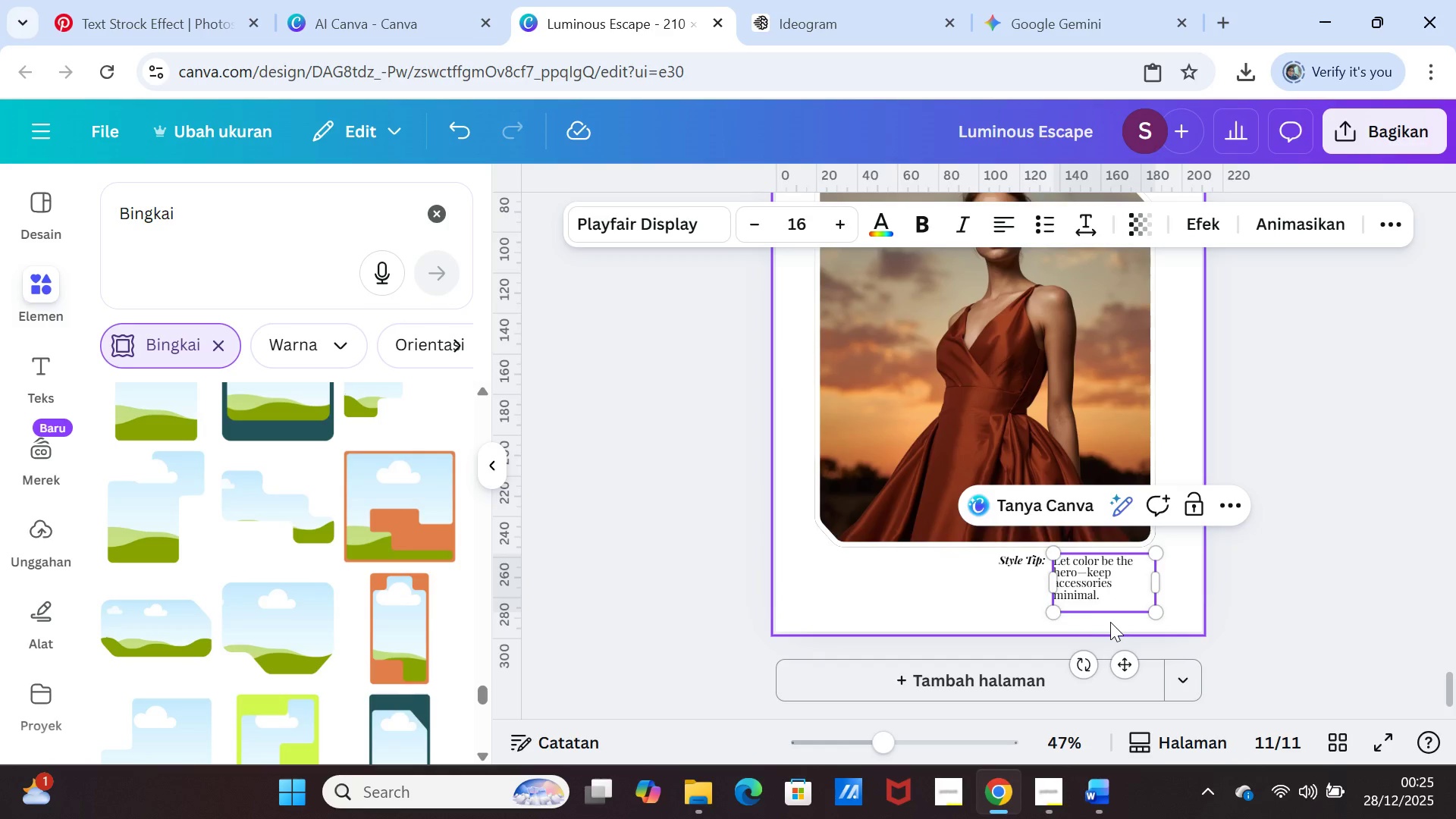 
key(Backspace)
 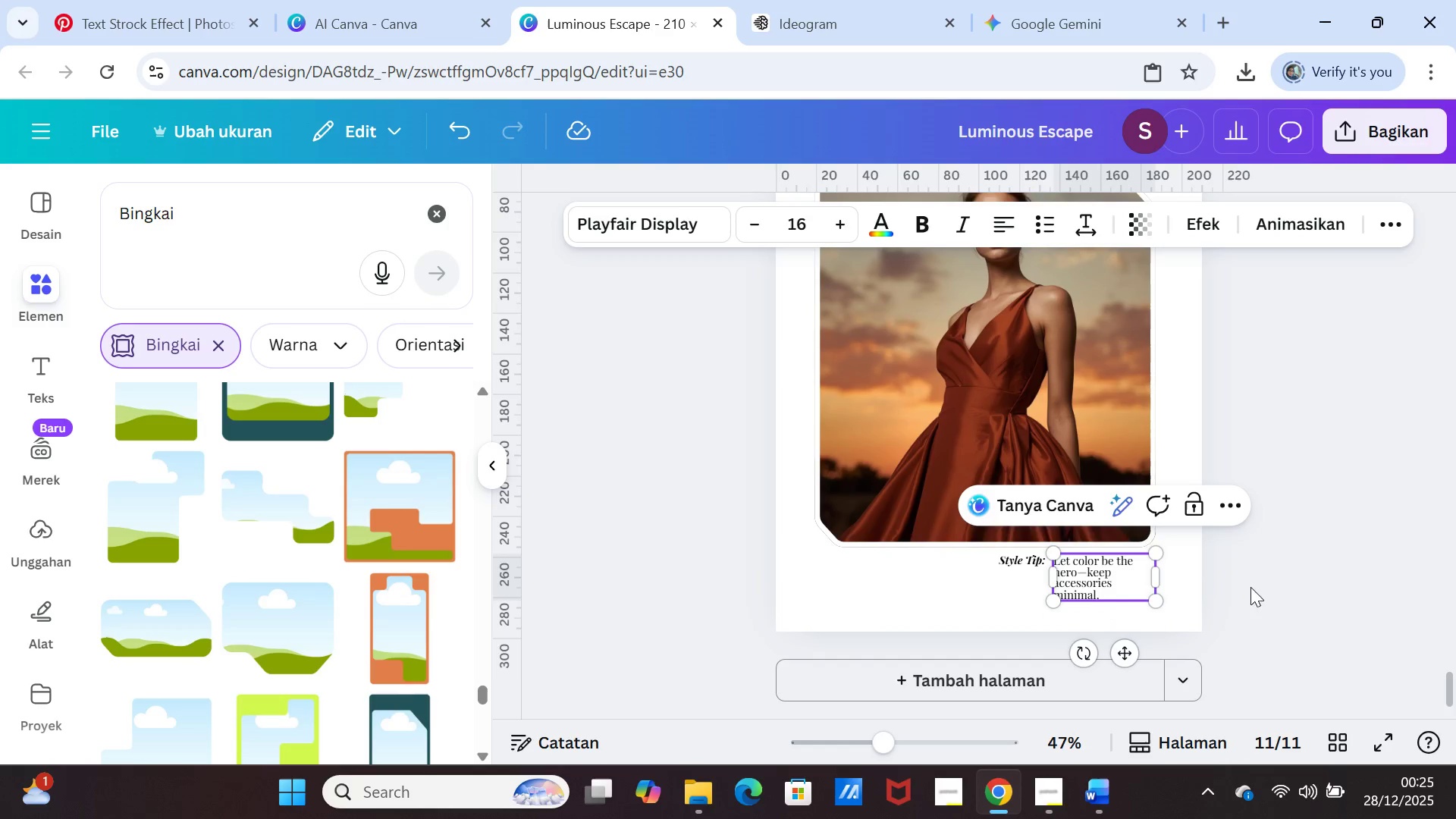 
left_click([1241, 566])
 